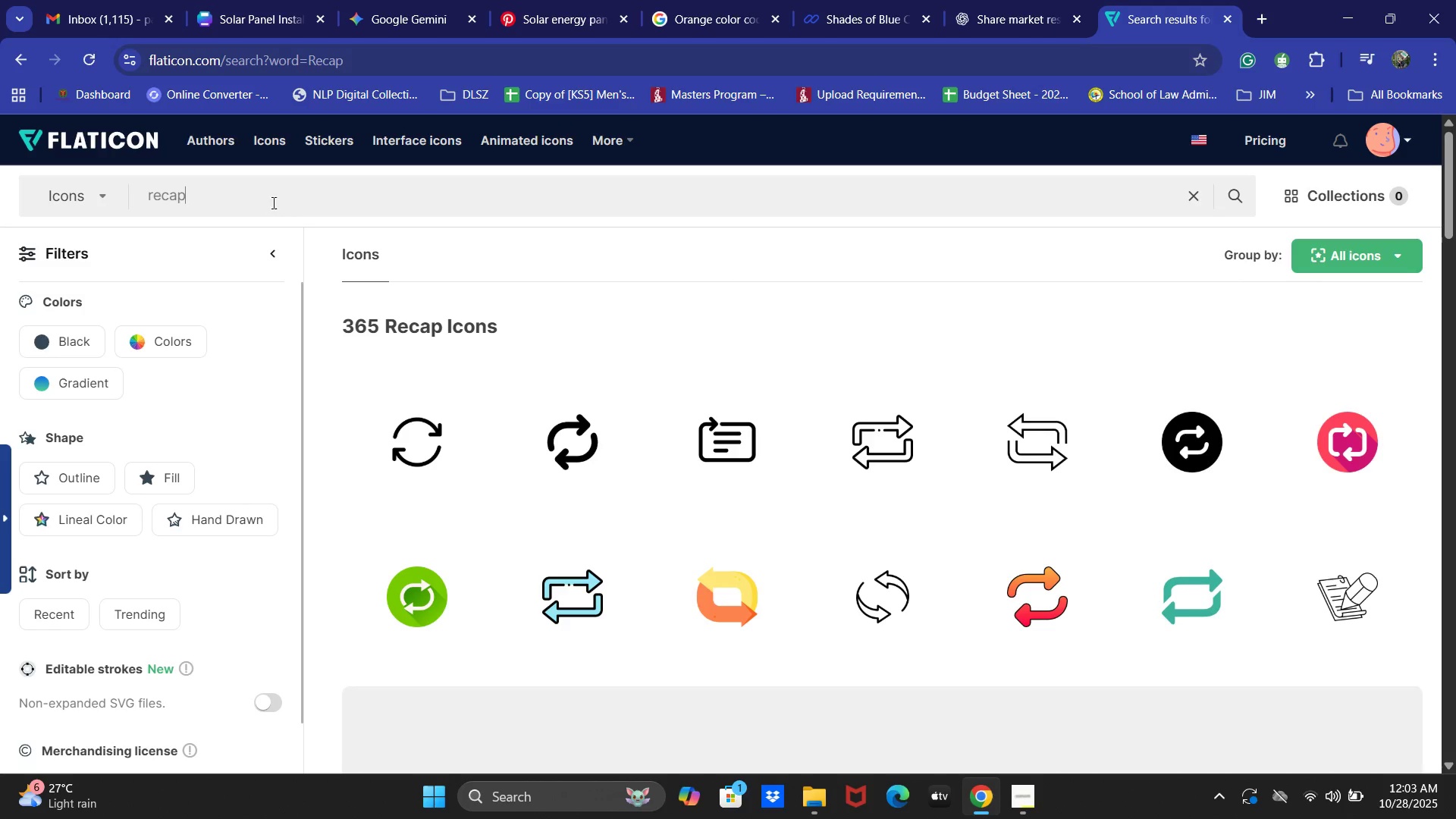 
key(Control+V)
 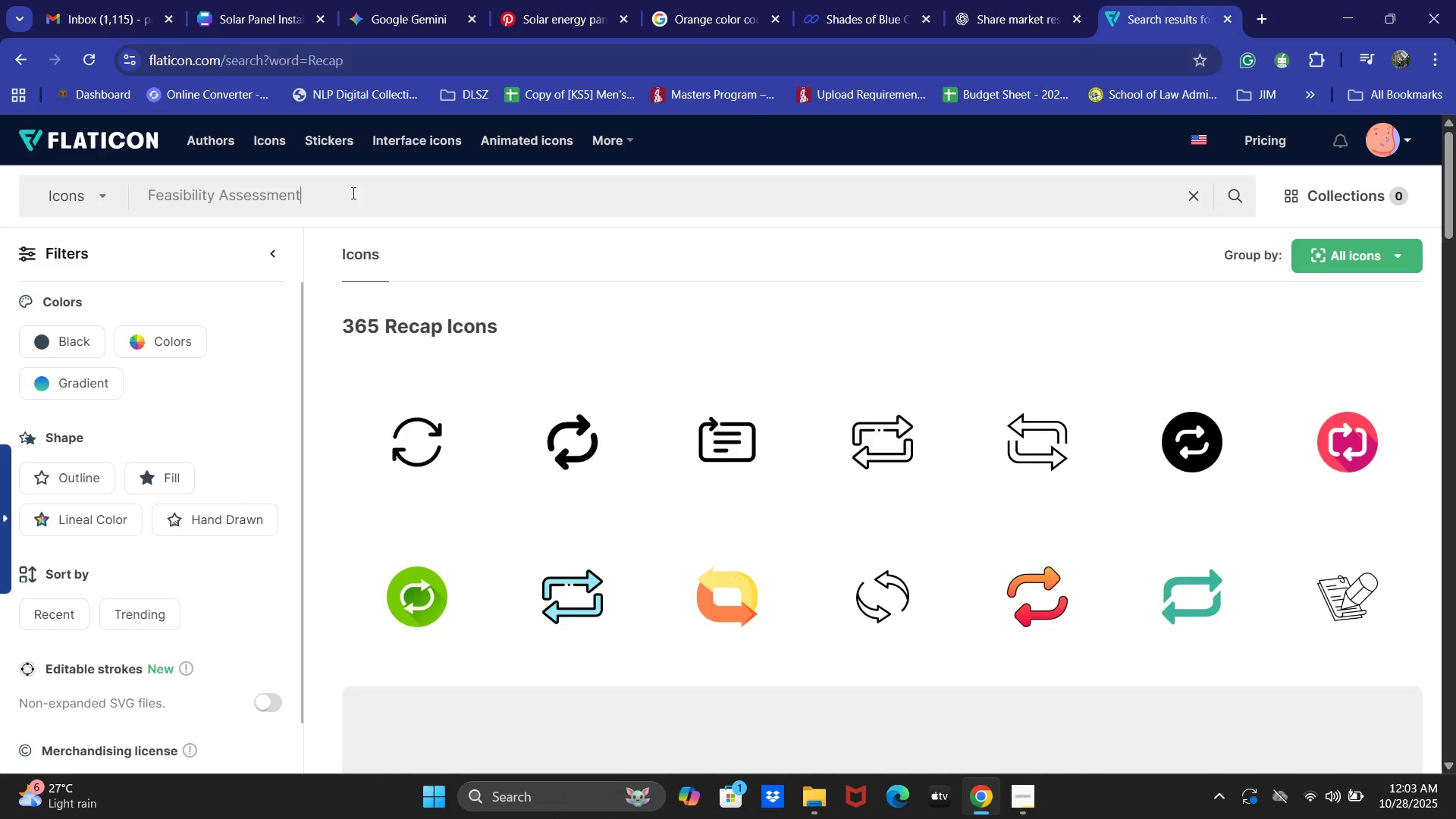 
left_click([395, 193])
 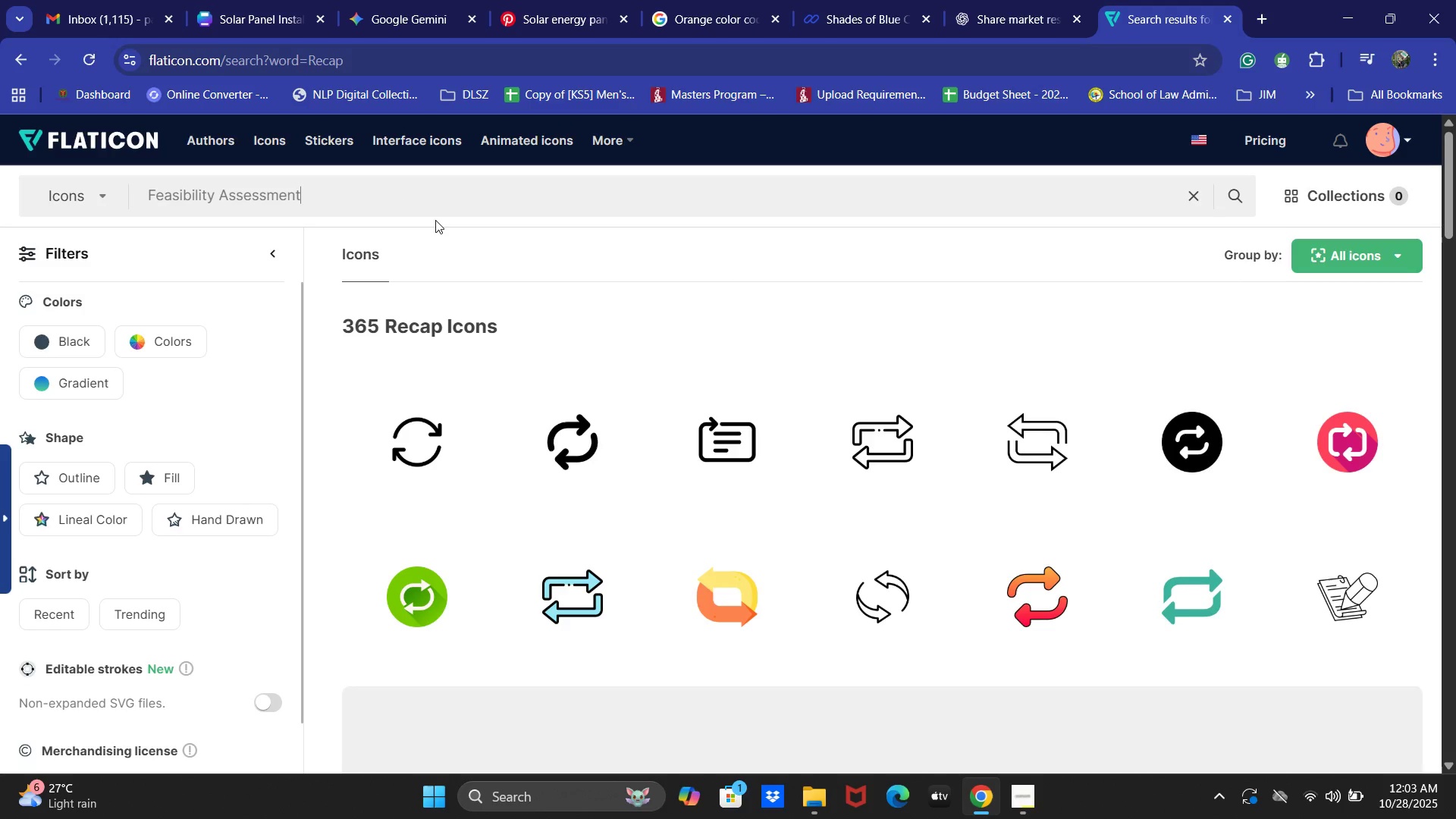 
key(NumpadEnter)
 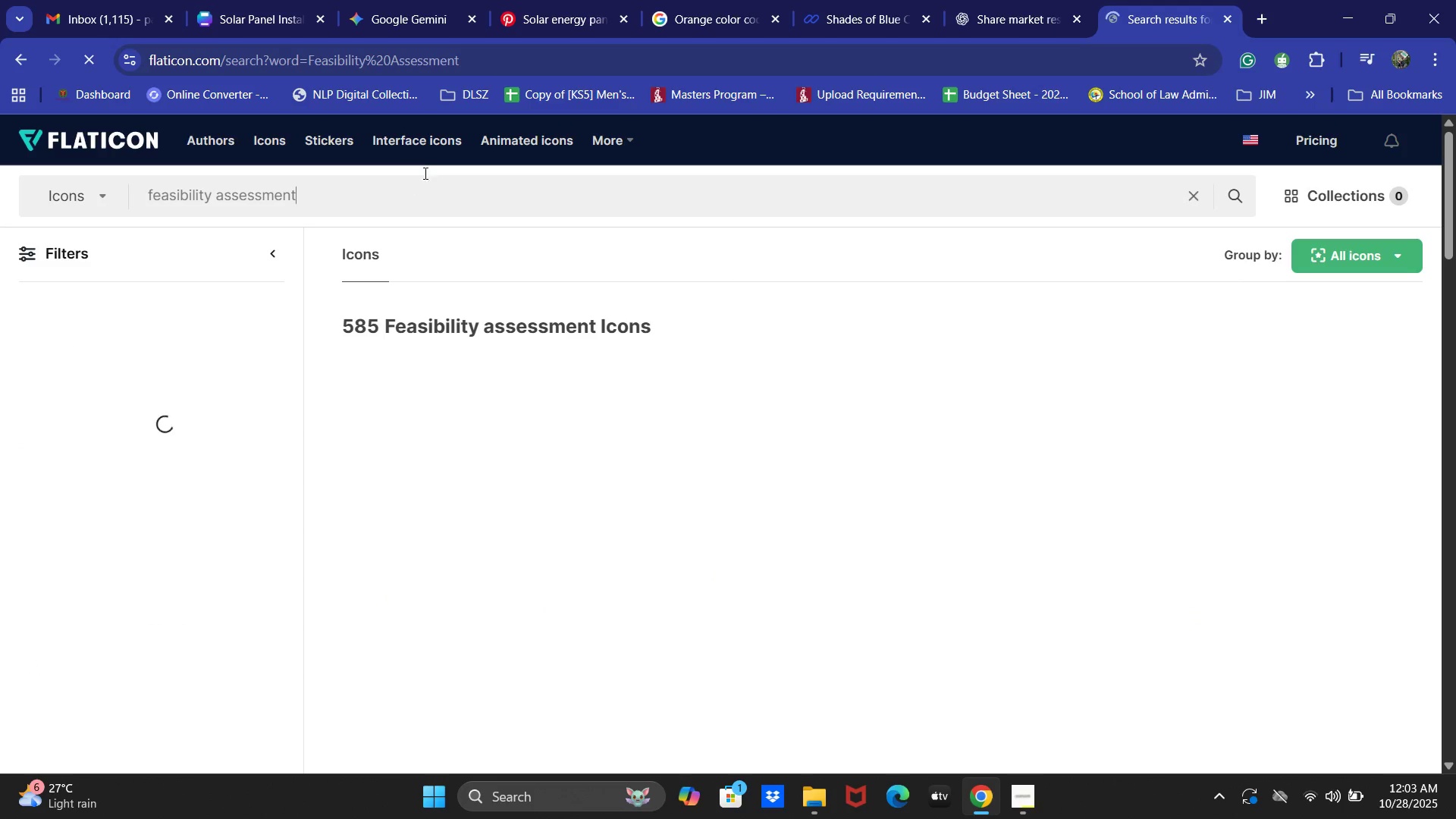 
mouse_move([561, 463])
 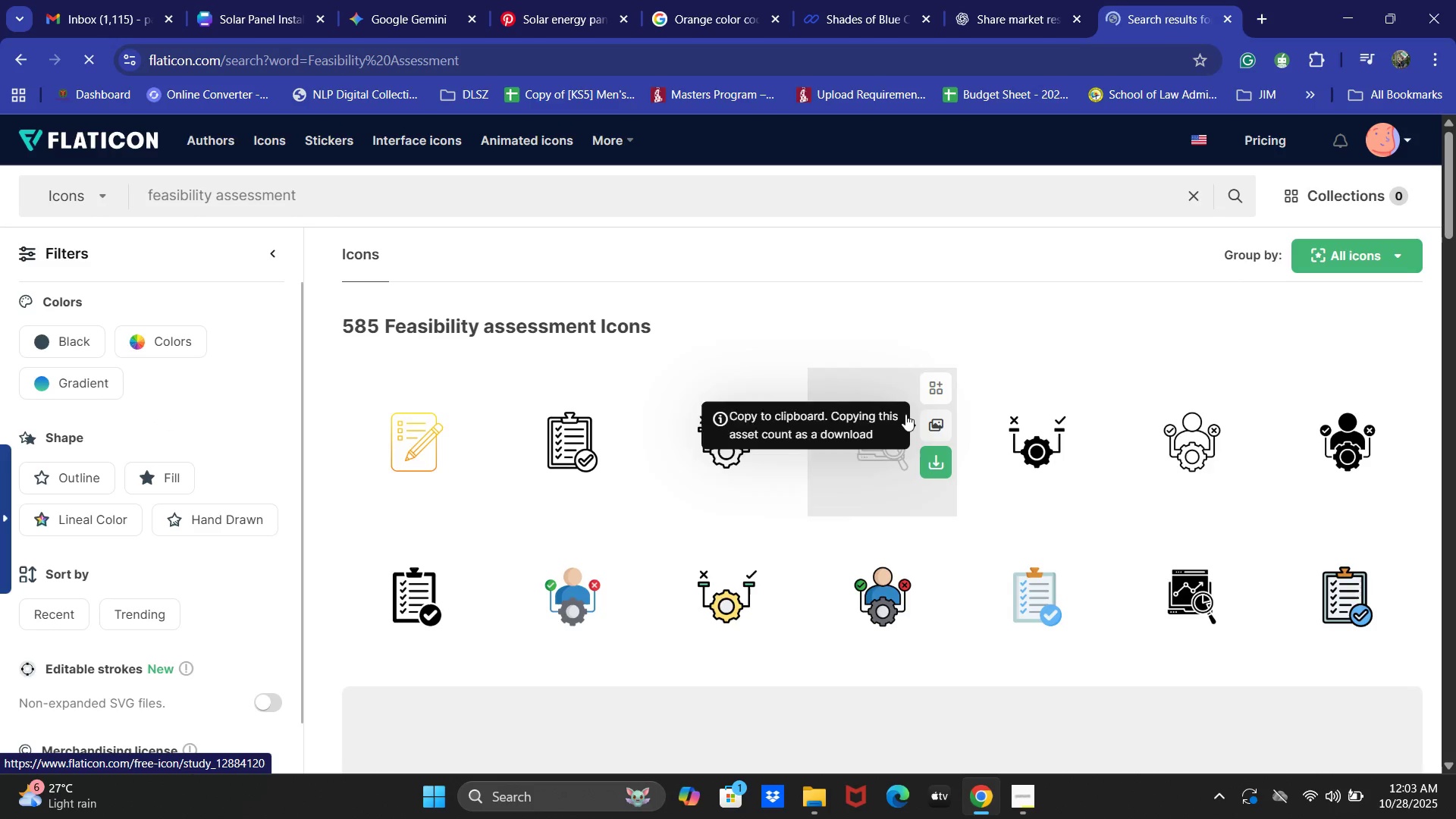 
left_click([885, 414])
 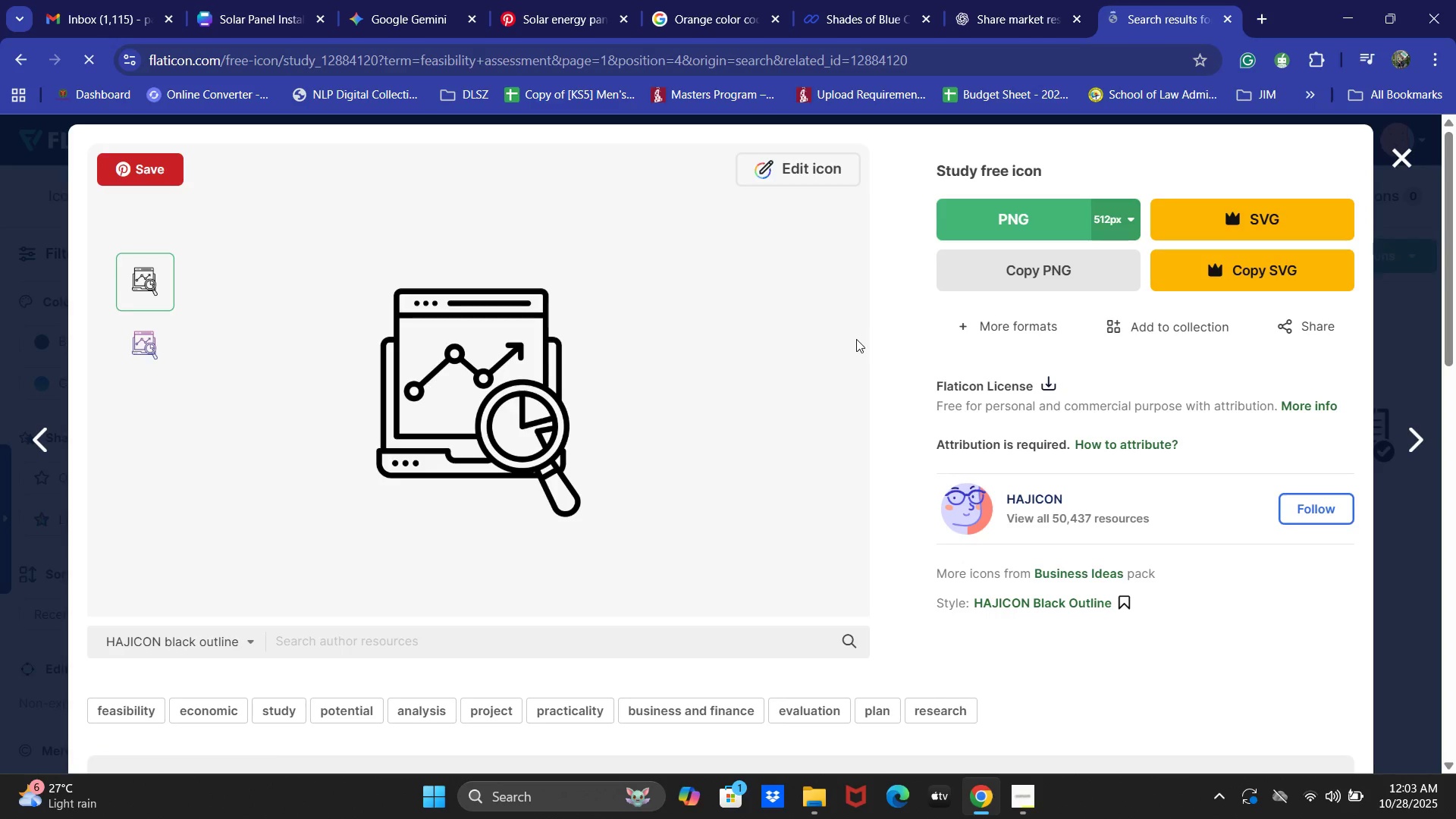 
left_click([1032, 283])
 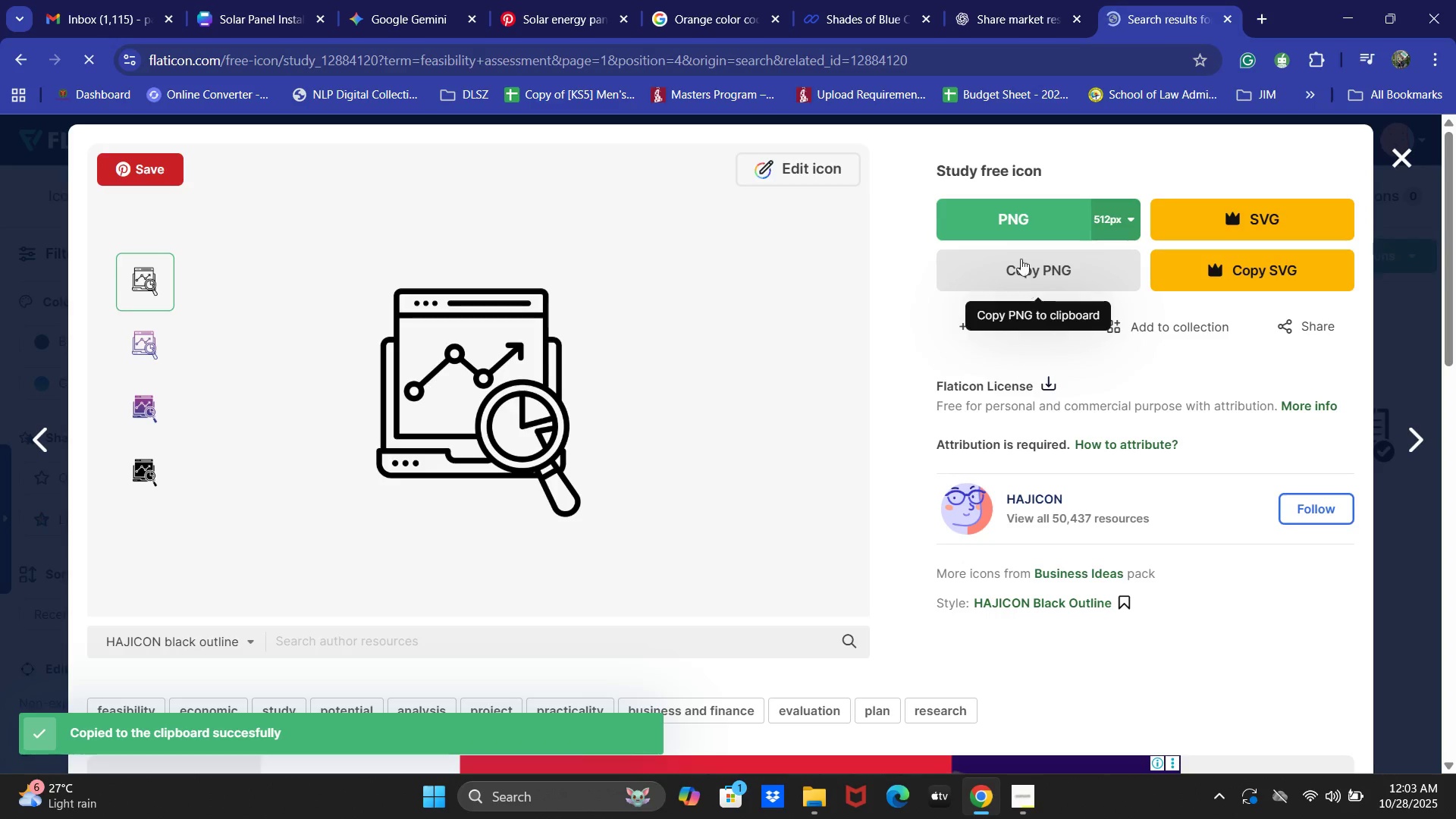 
left_click([226, 0])
 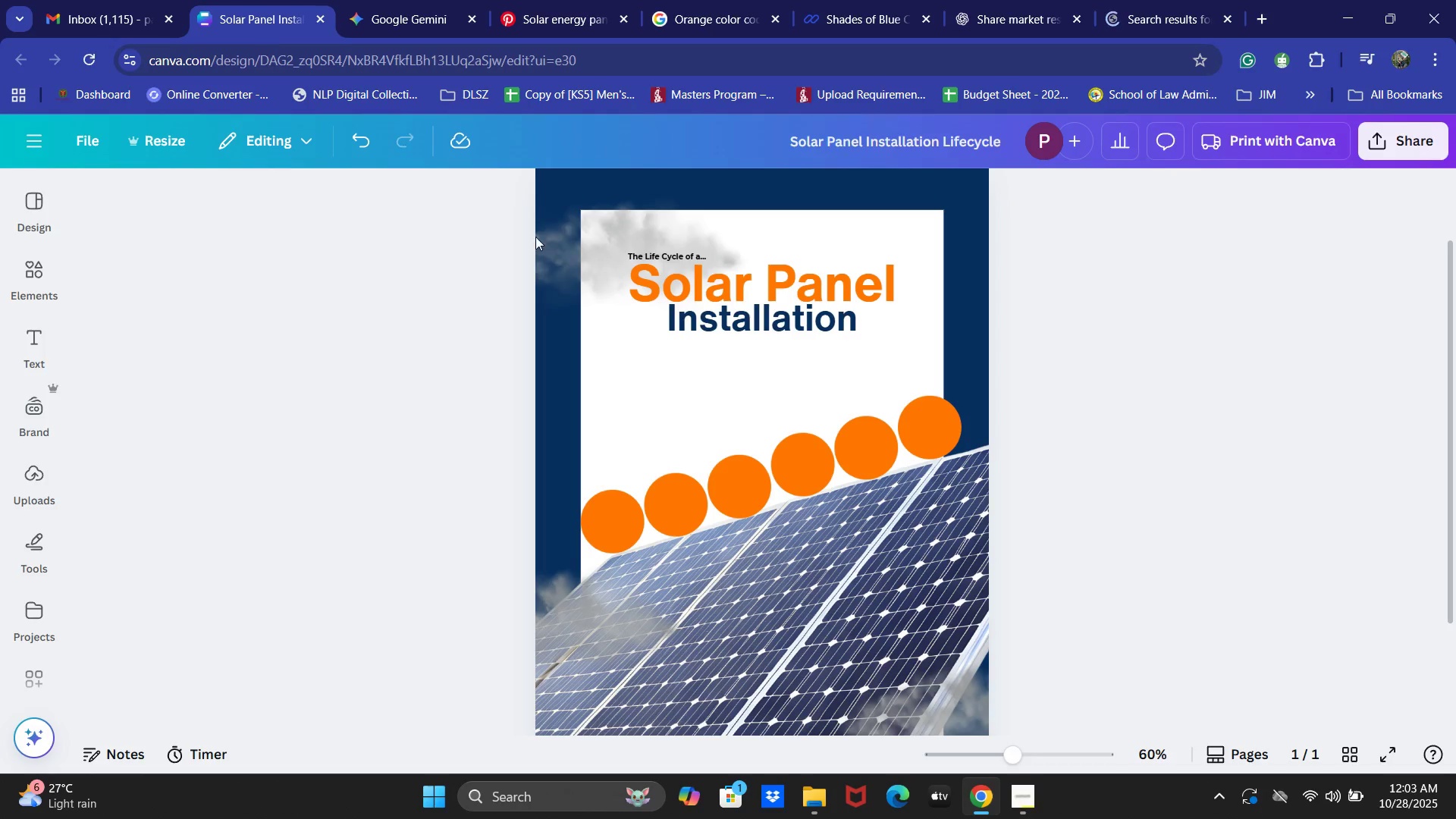 
key(Control+V)
 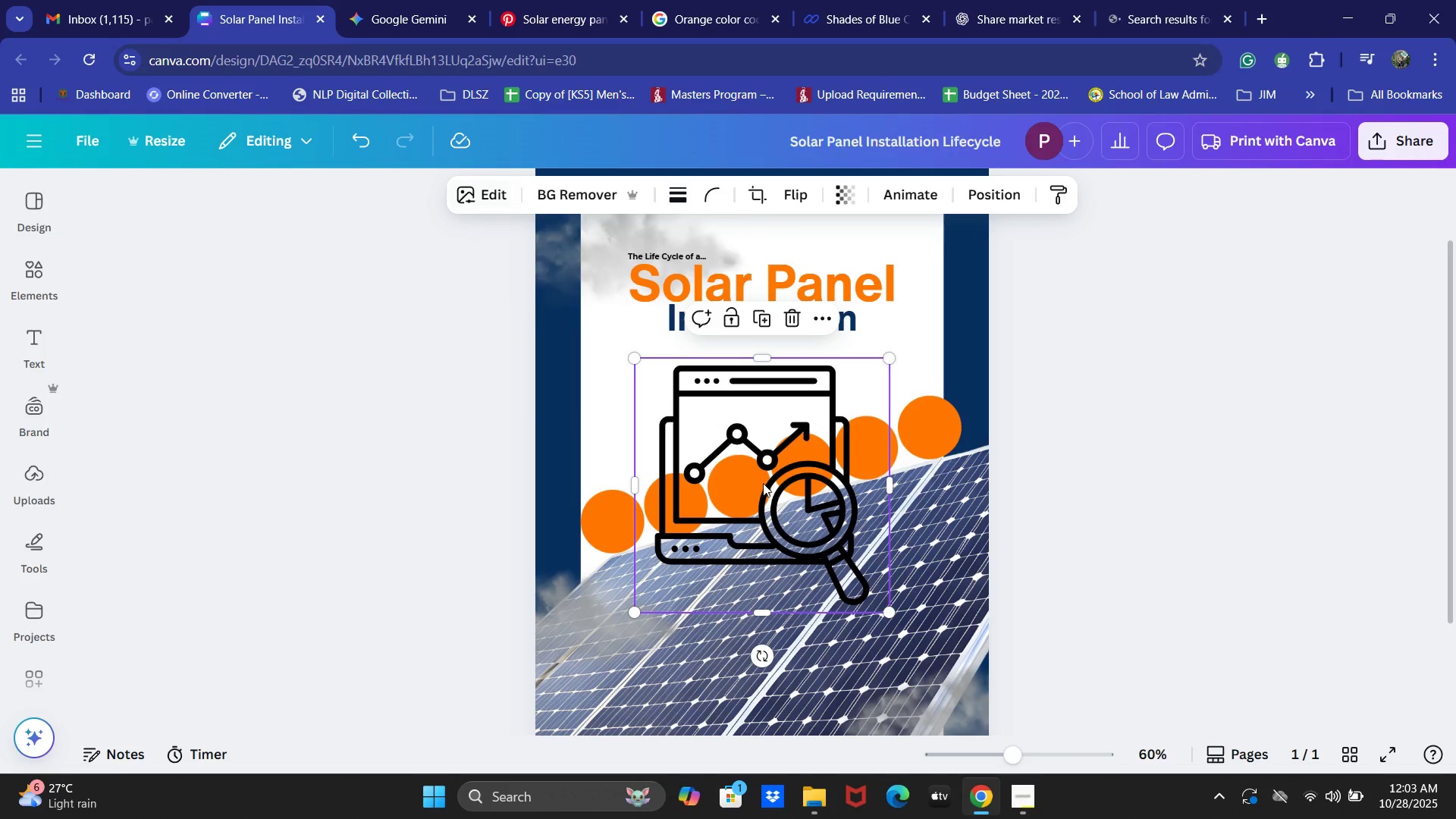 
wait(13.56)
 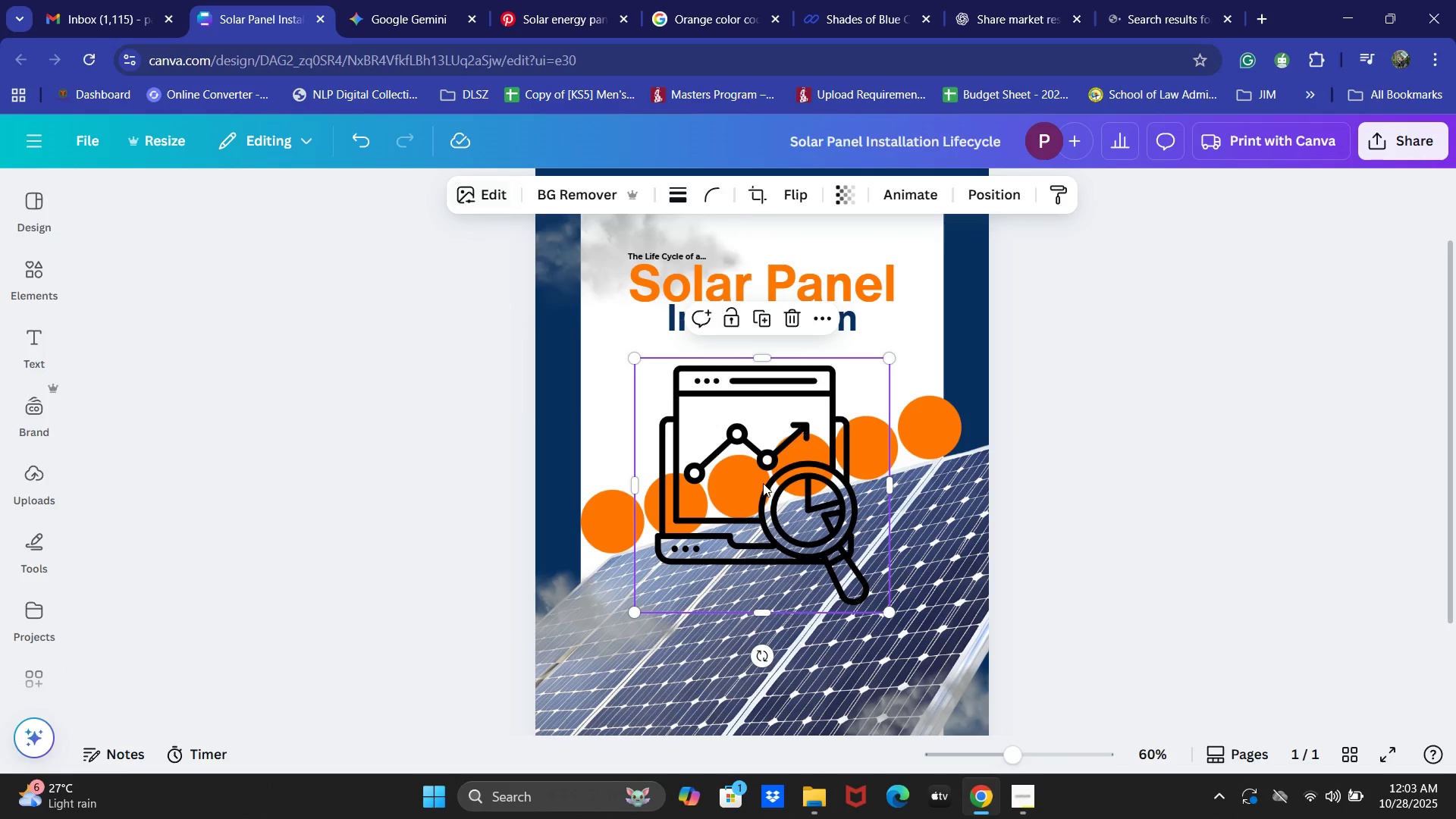 
left_click([650, 654])
 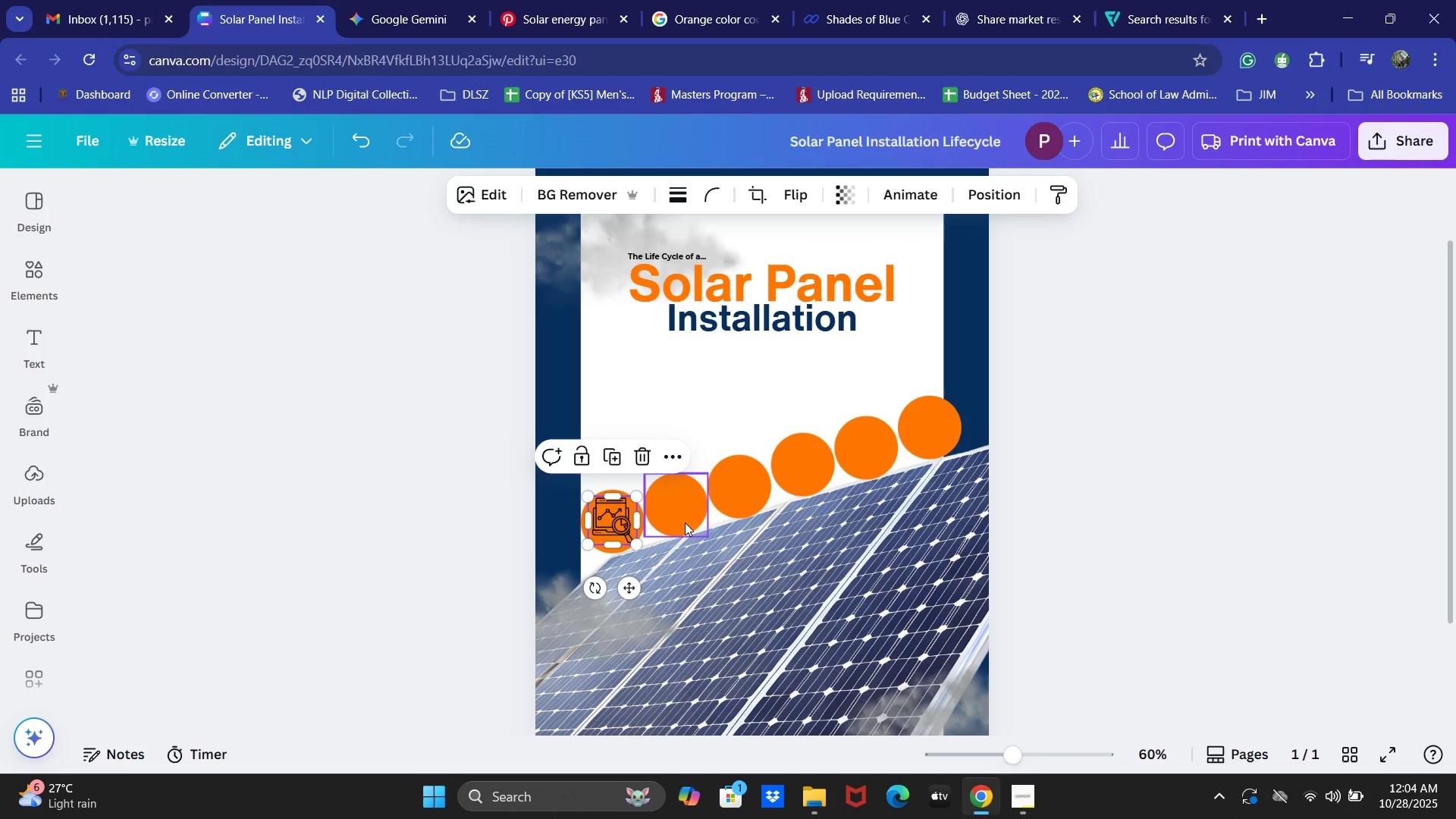 
wait(13.89)
 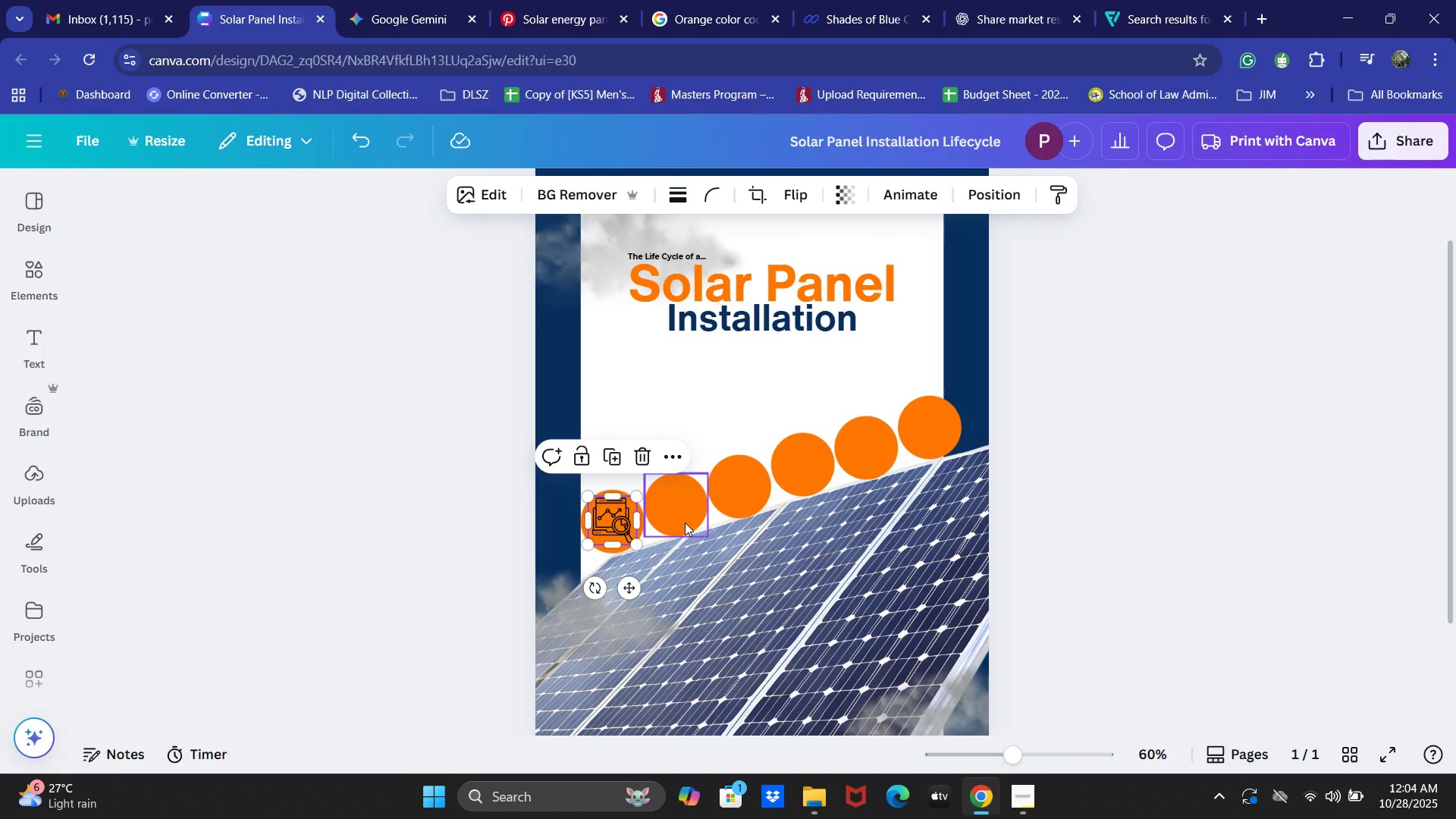 
left_click([1129, 516])
 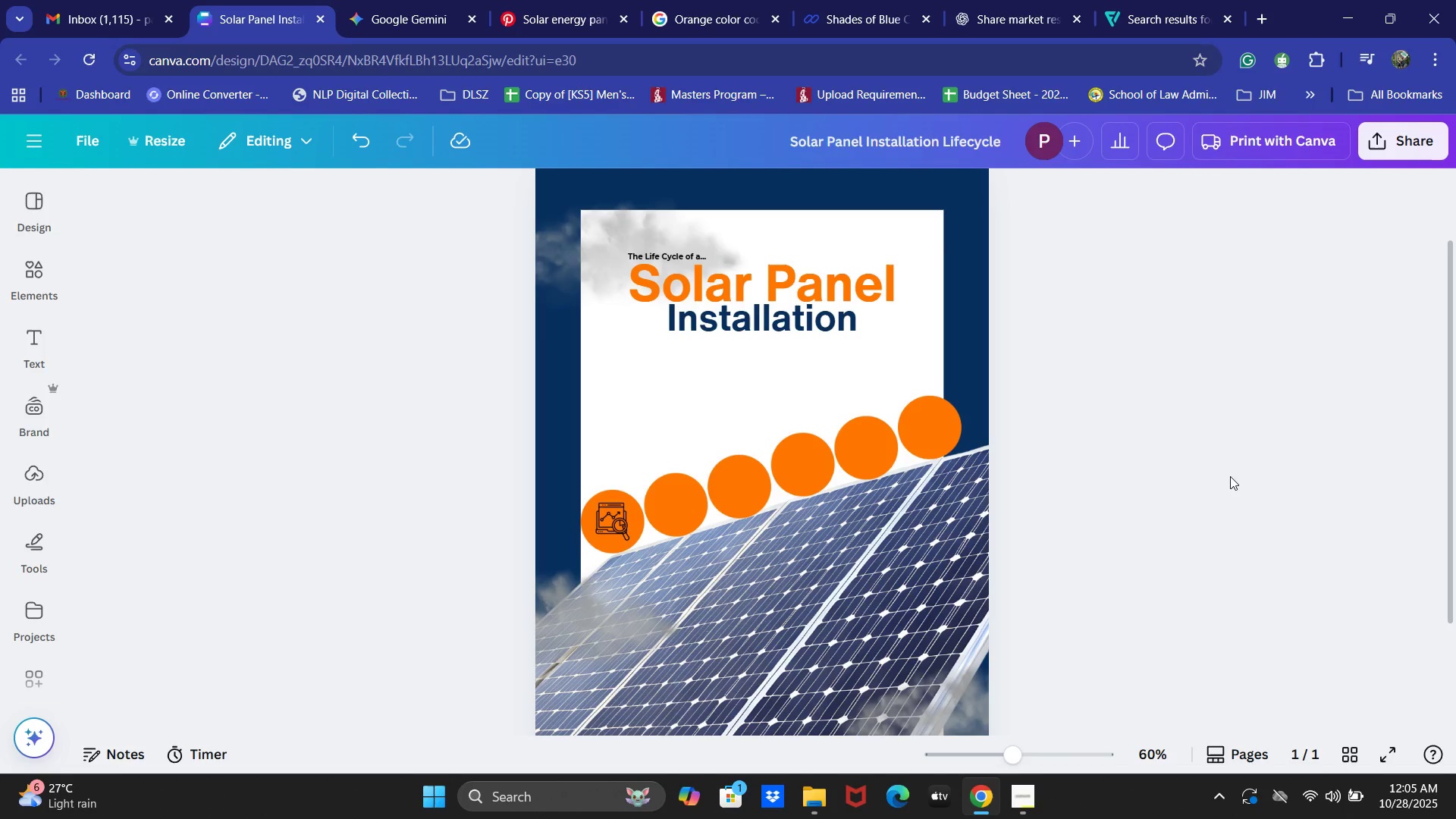 
wait(54.55)
 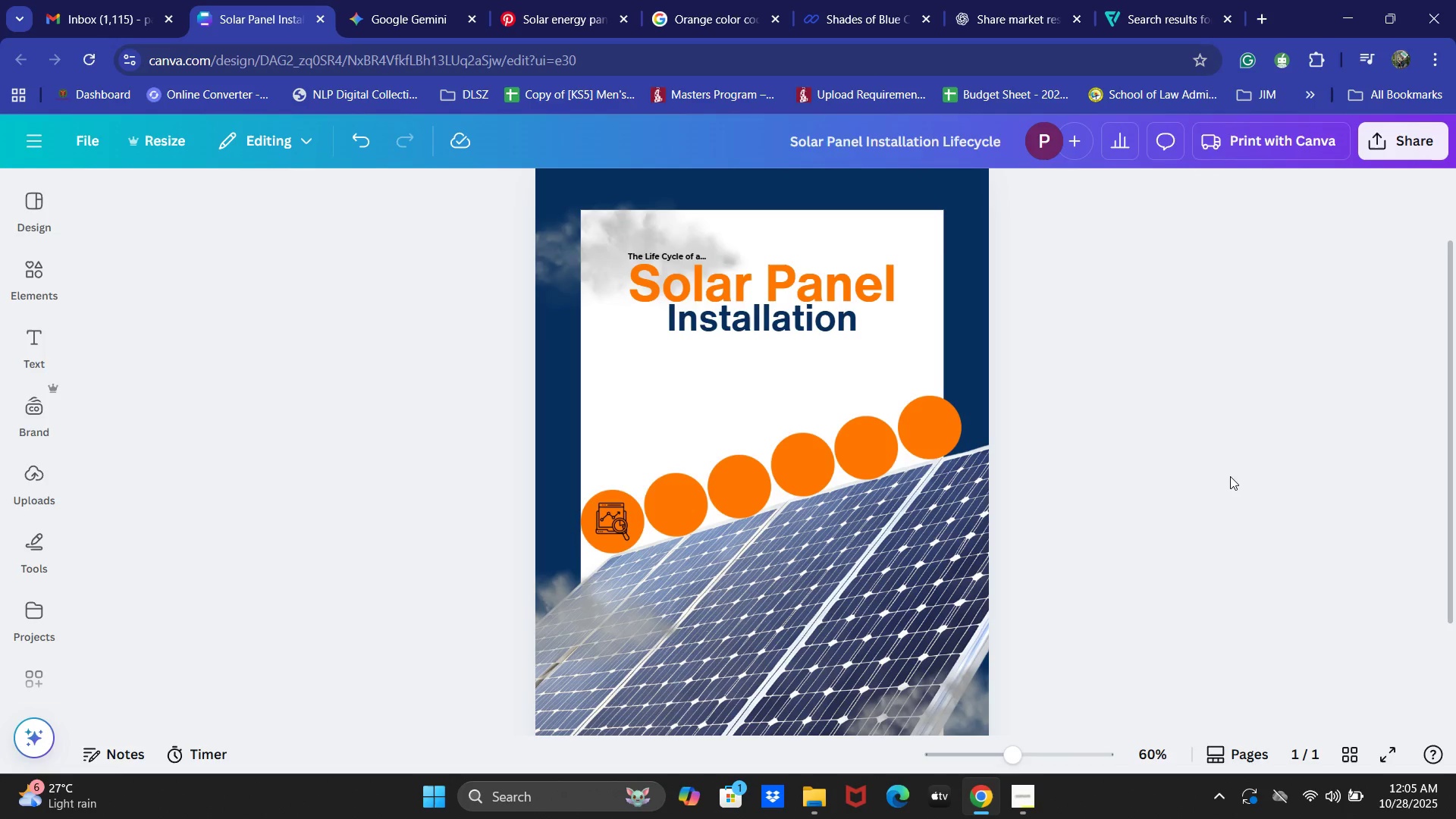 
left_click([413, 0])
 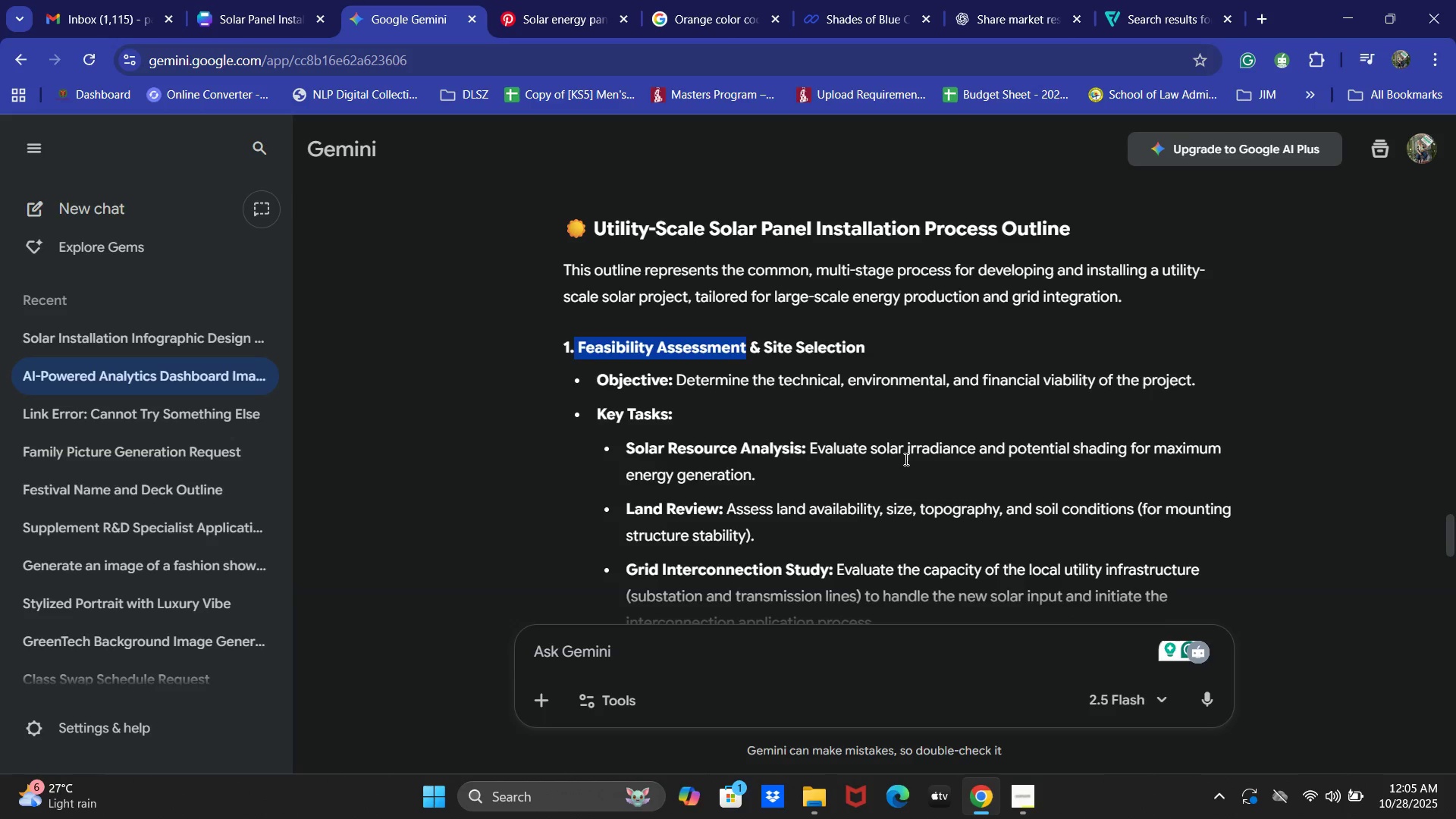 
scroll: coordinate [880, 463], scroll_direction: down, amount: 3.0
 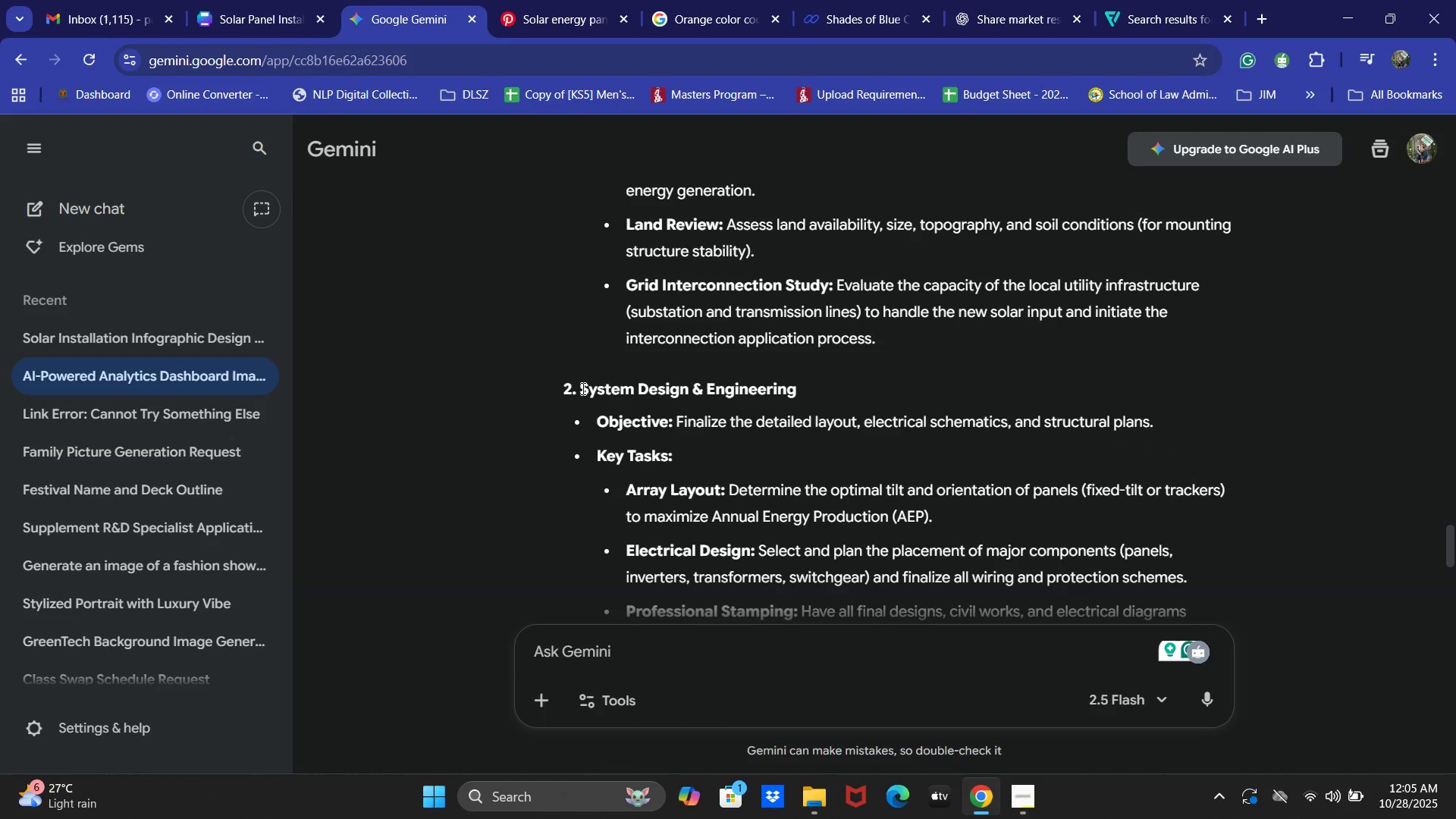 
key(Control+ControlLeft)
 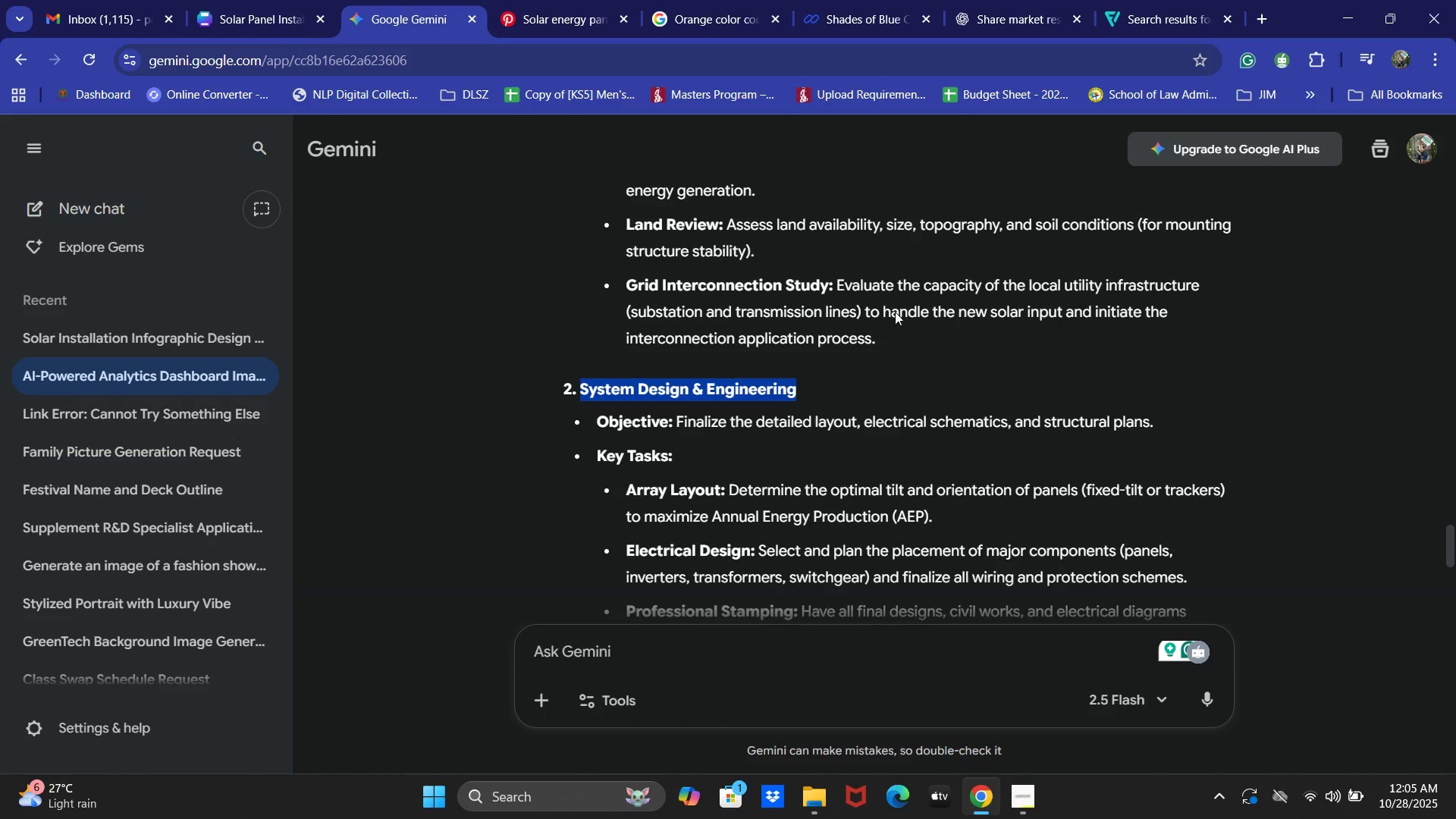 
key(Control+C)
 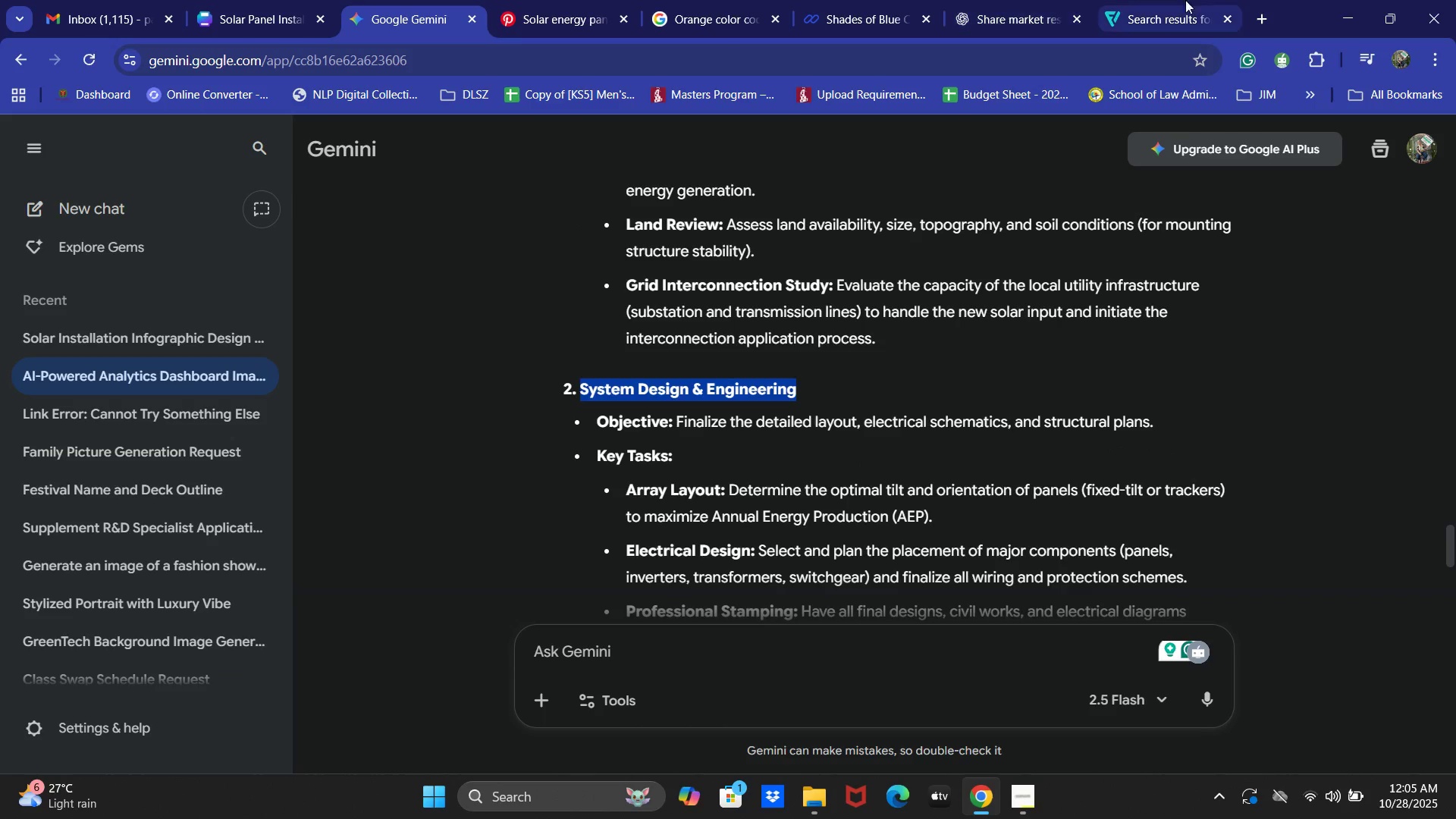 
left_click([1211, 0])
 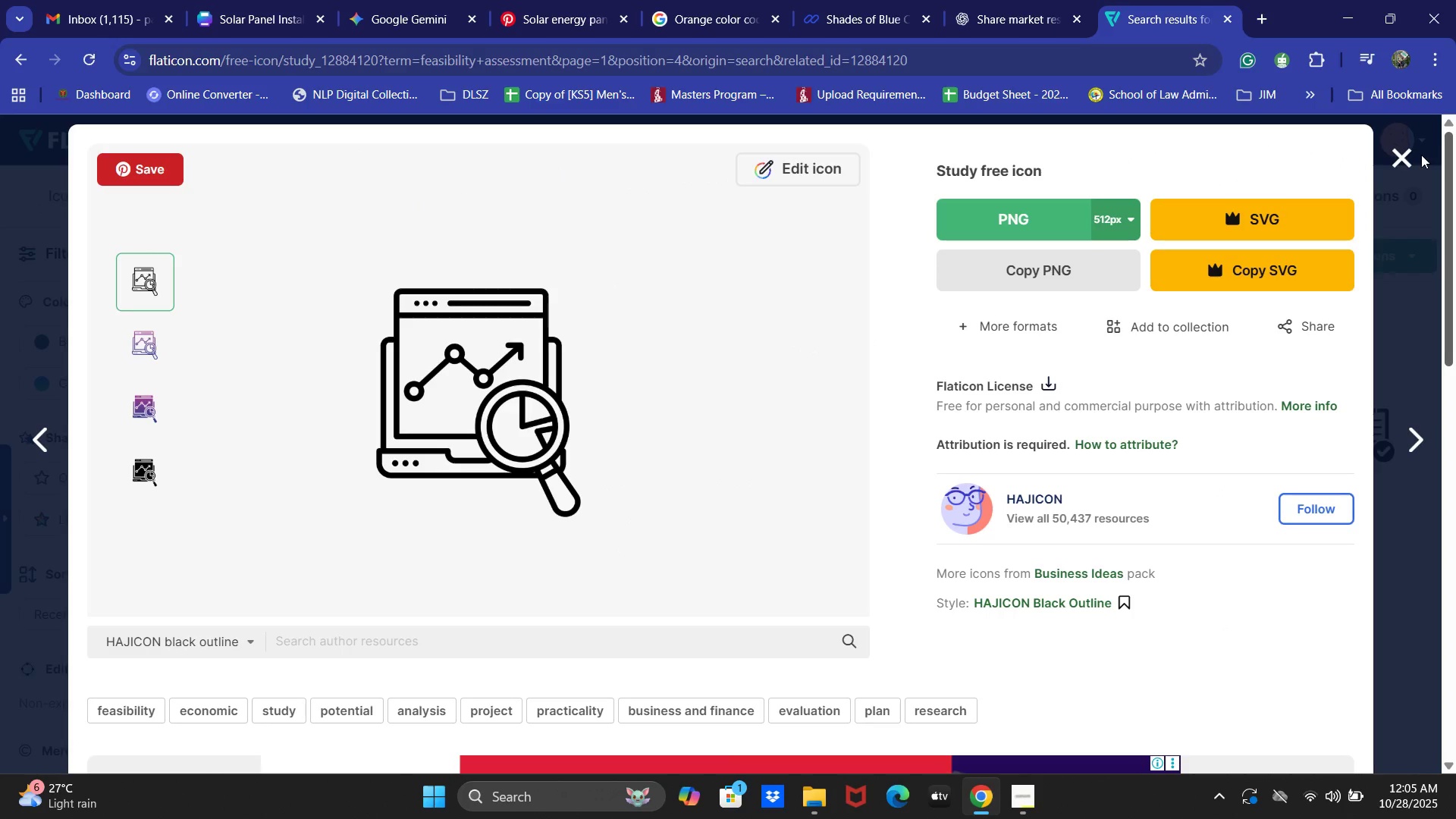 
double_click([1411, 158])
 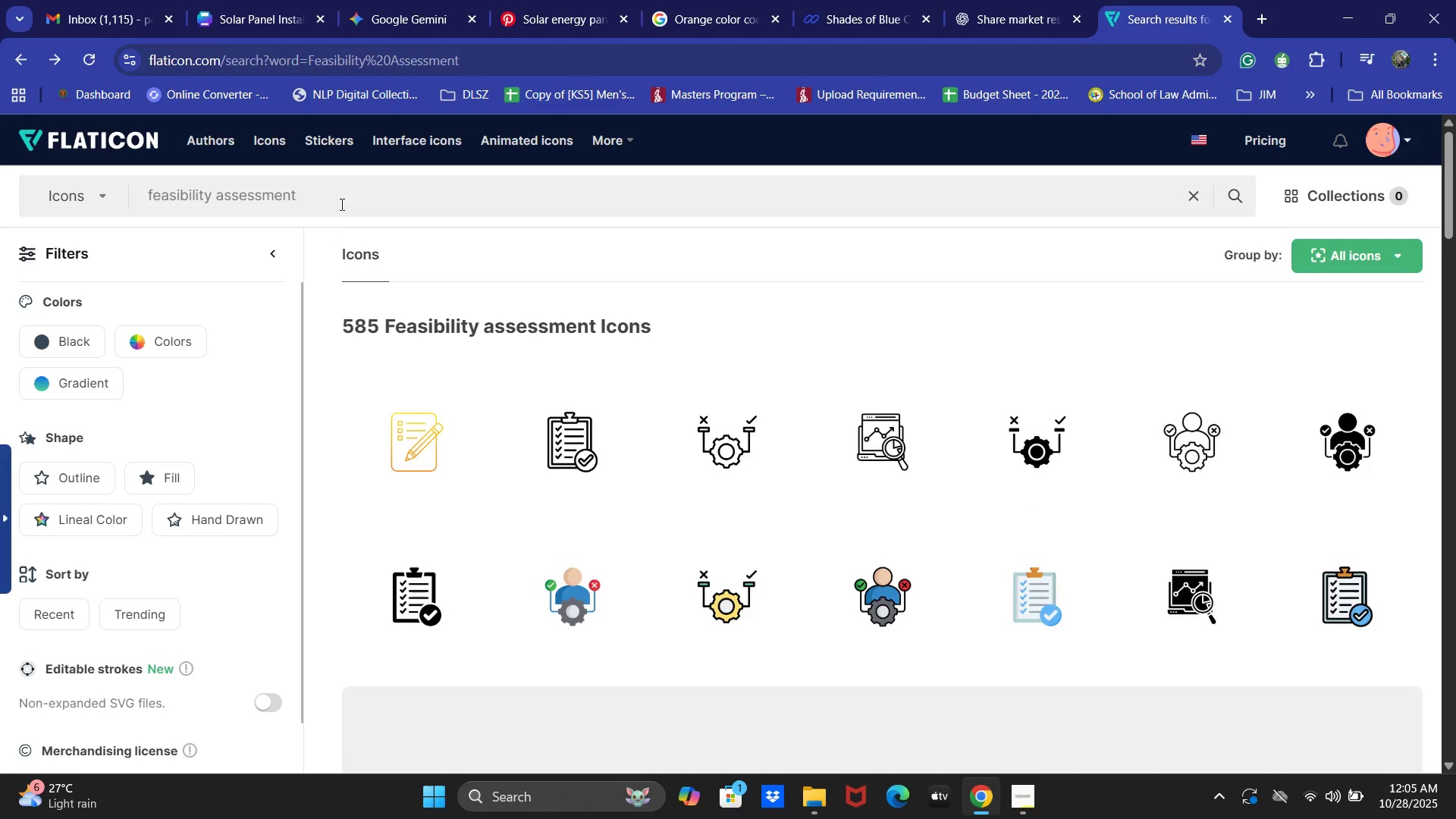 
key(Control+A)
 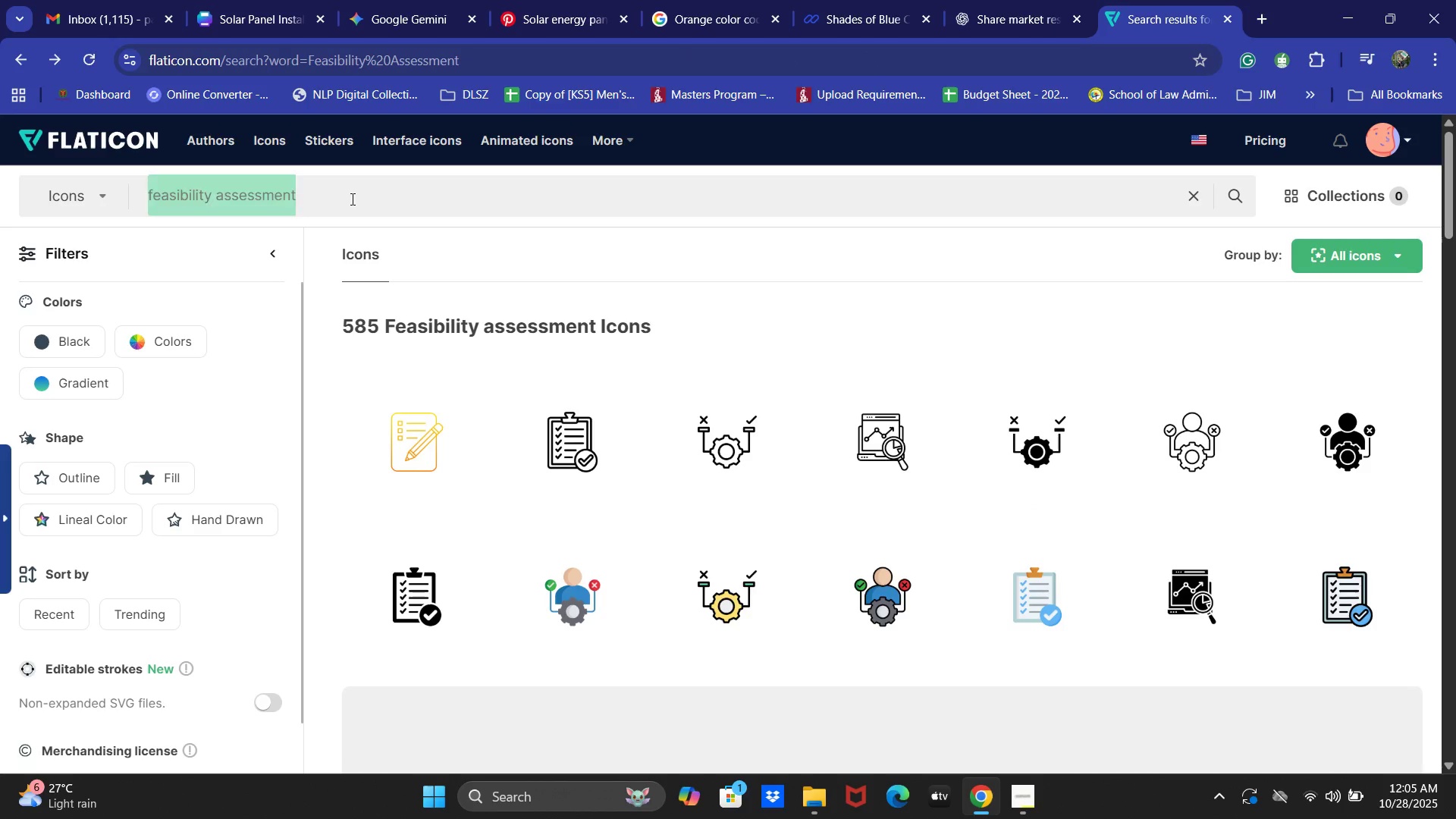 
key(Control+V)
 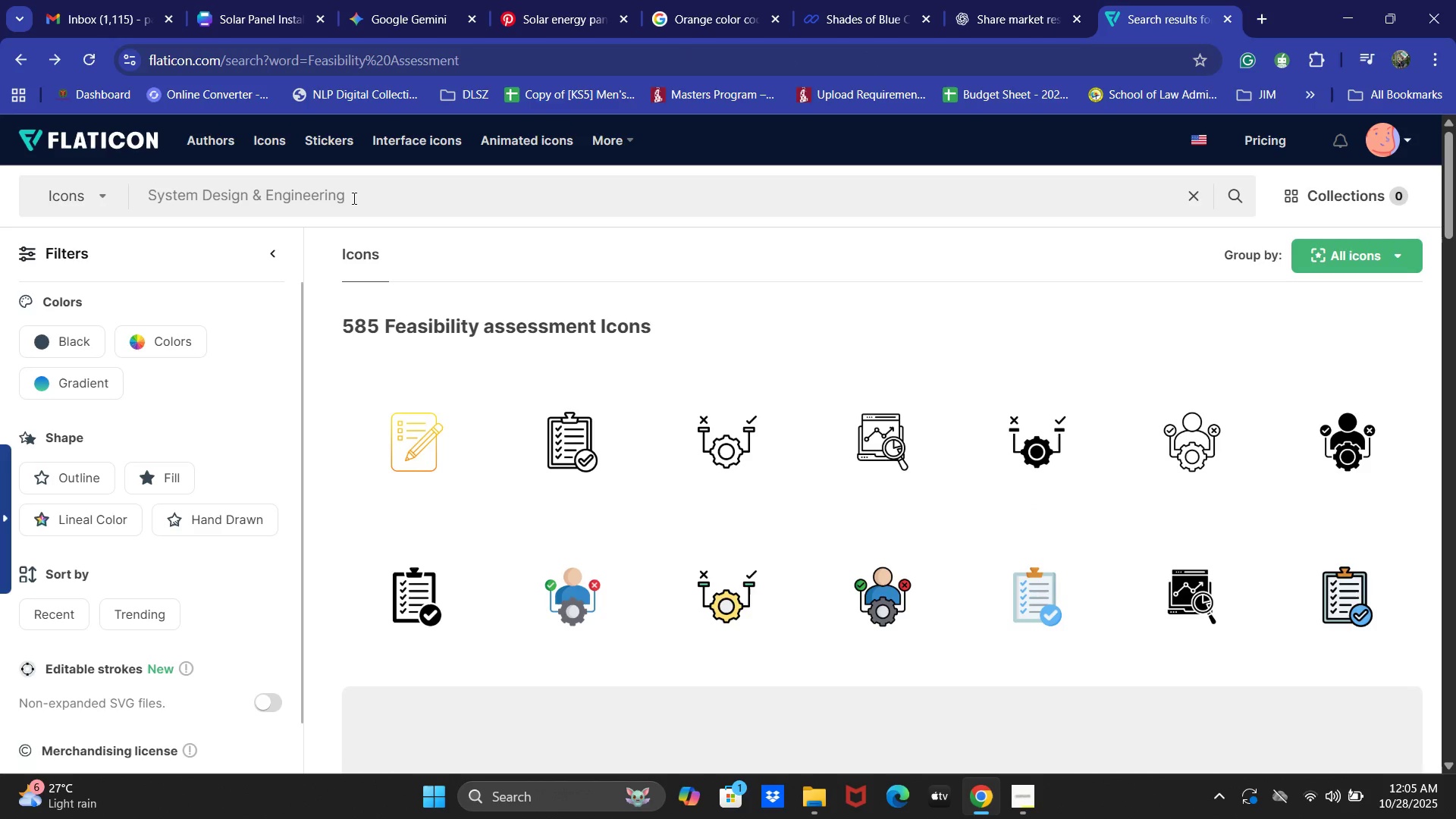 
key(NumpadEnter)
 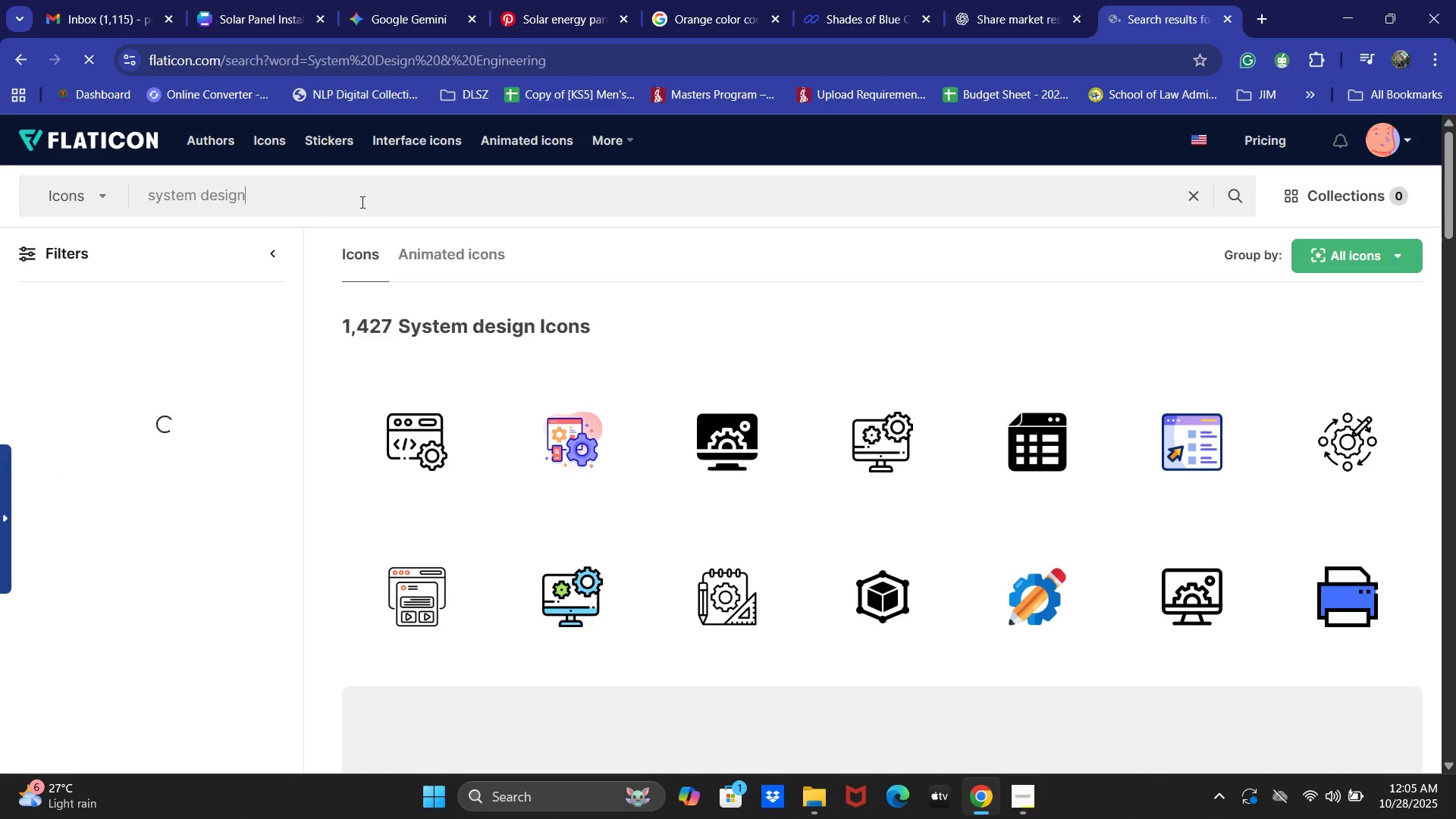 
wait(7.18)
 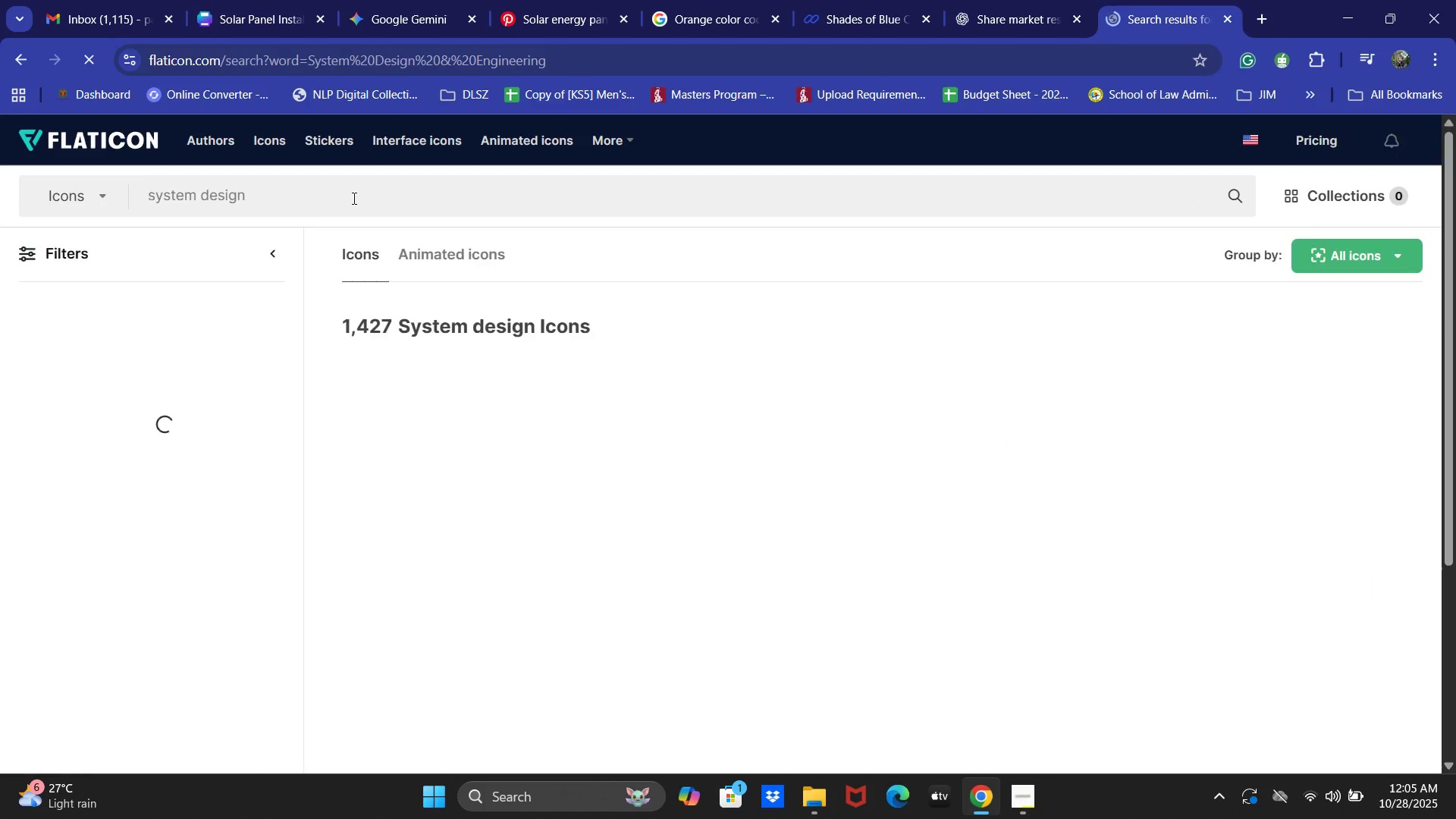 
left_click([406, 460])
 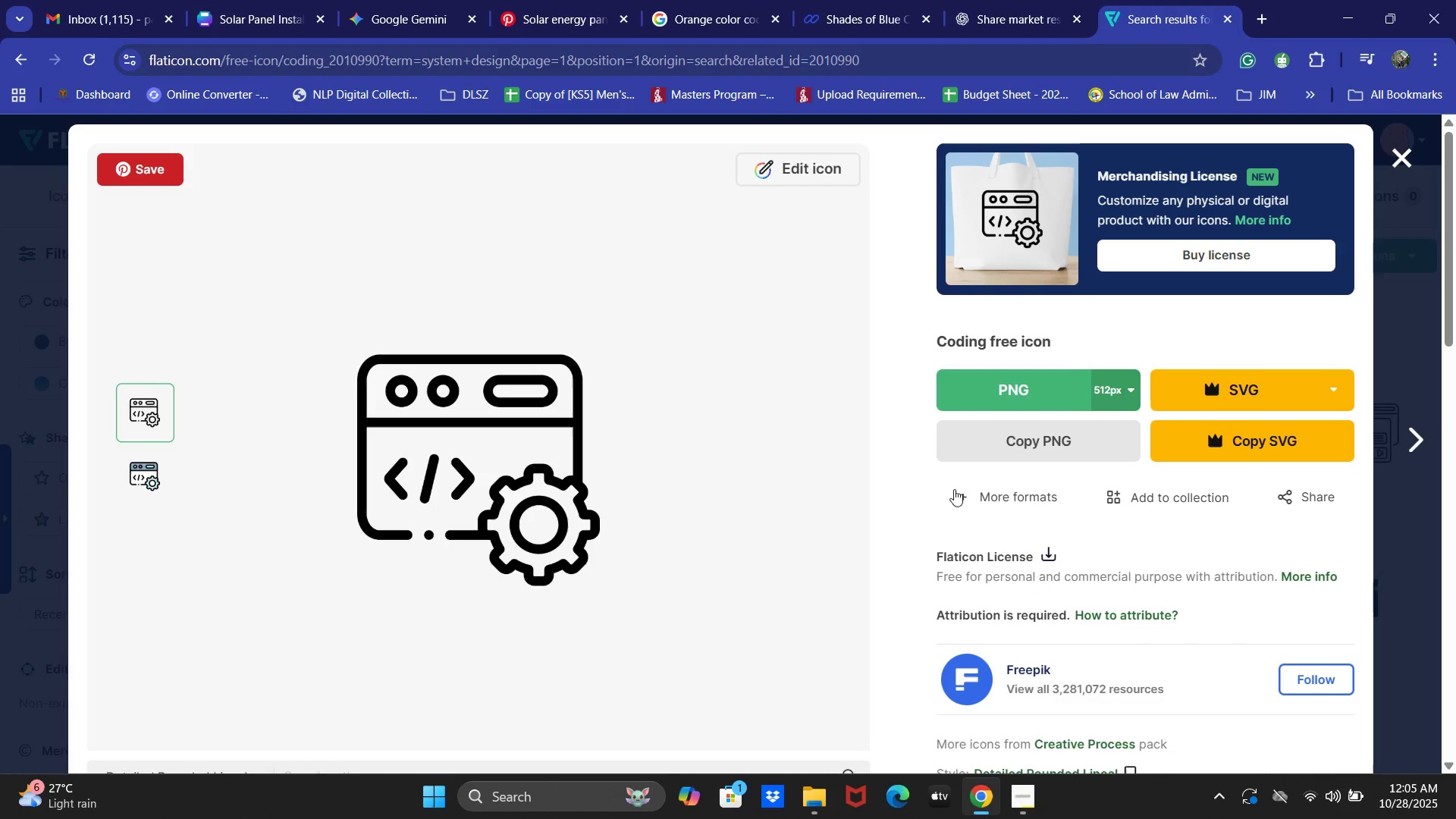 
left_click([1090, 436])
 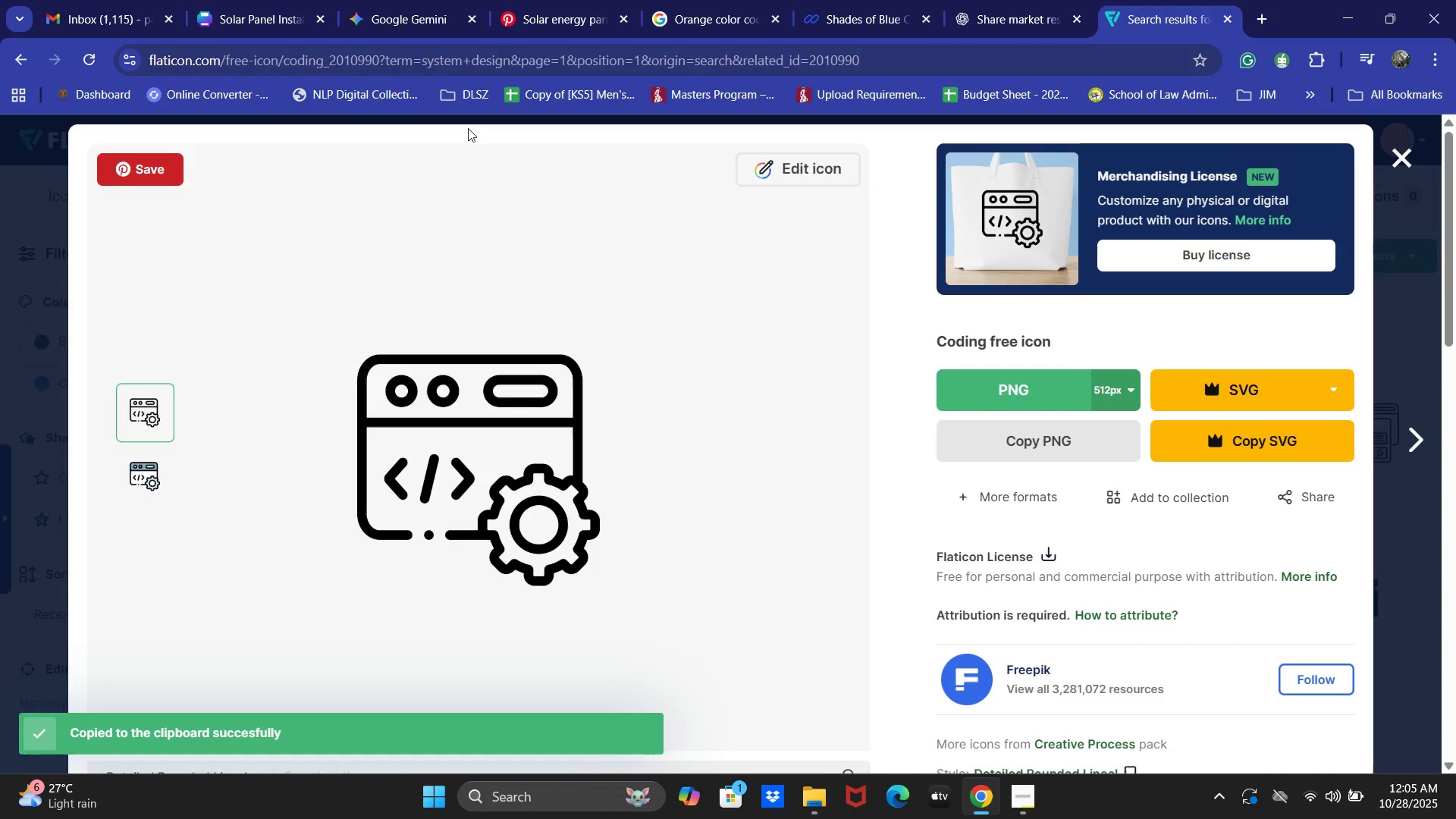 
left_click([294, 0])
 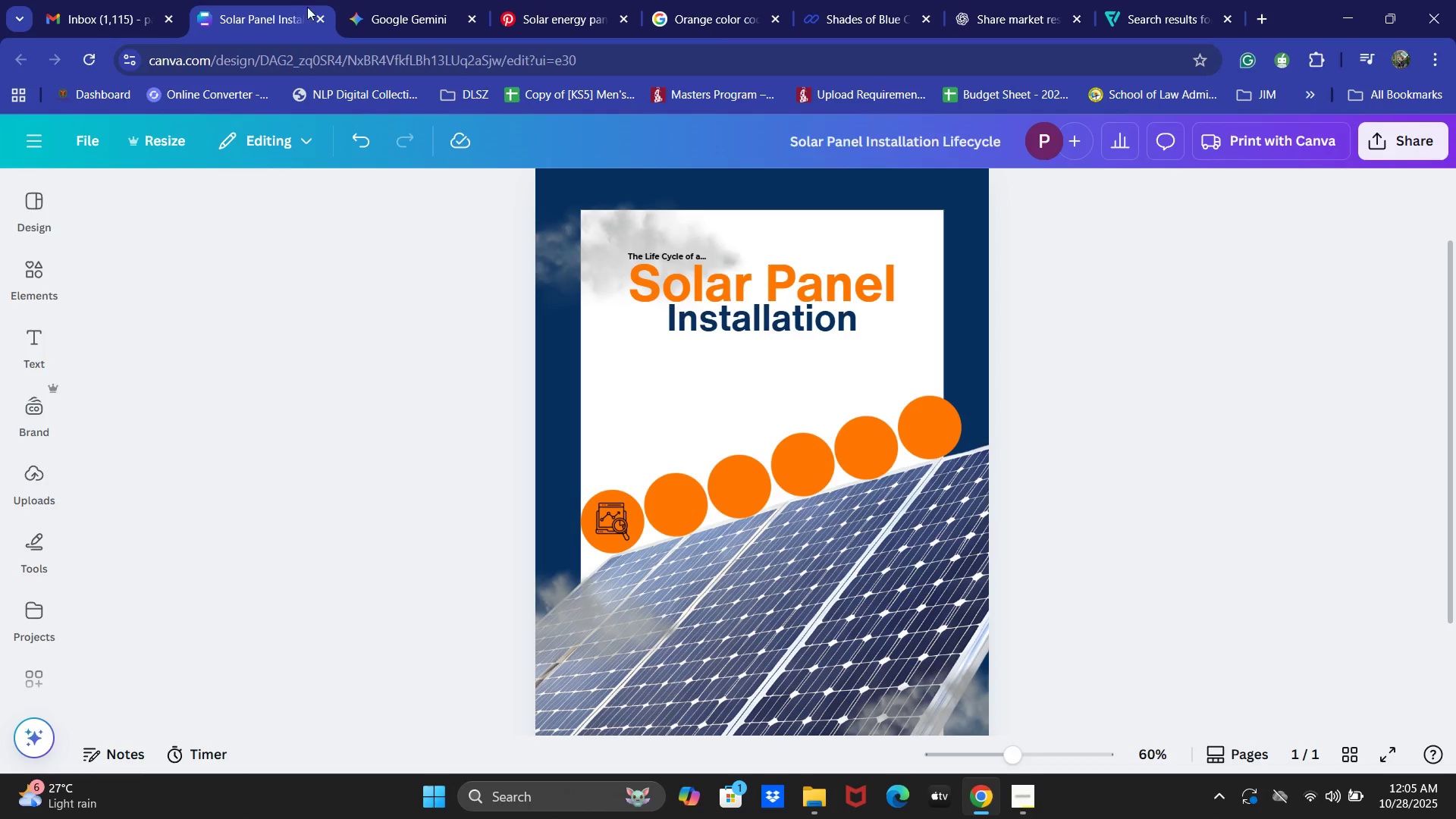 
key(Control+V)
 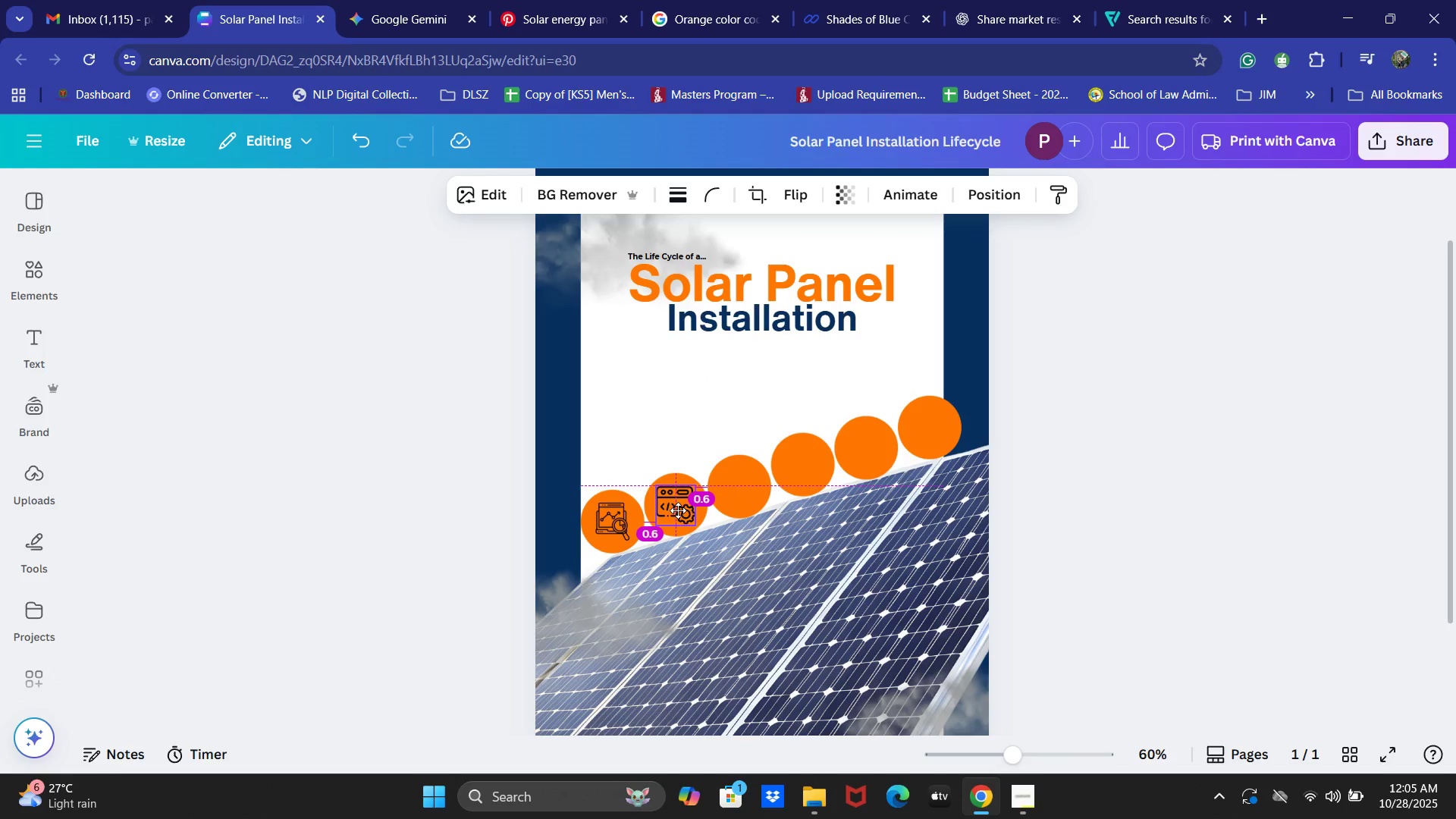 
wait(13.18)
 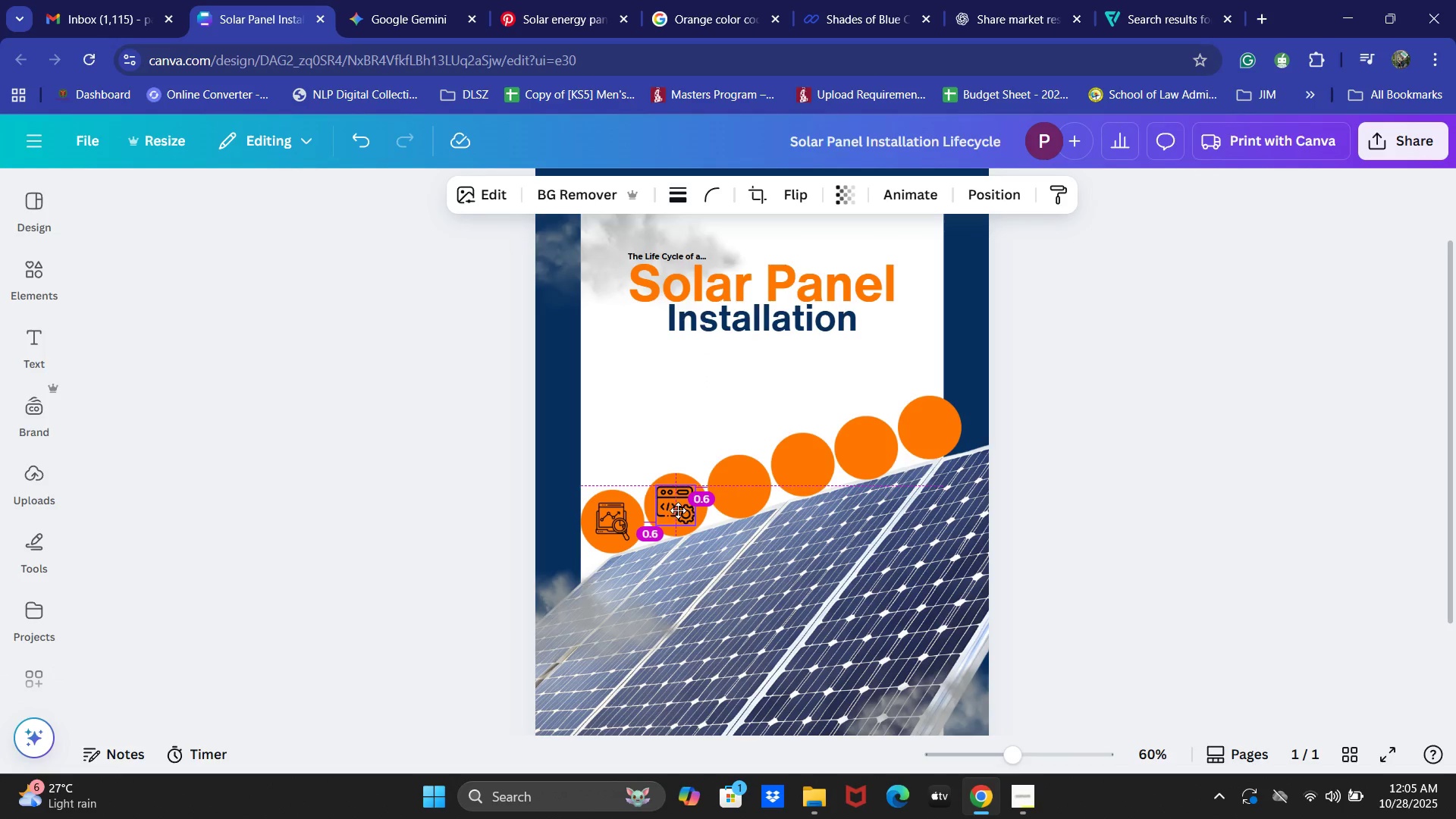 
key(ArrowRight)
 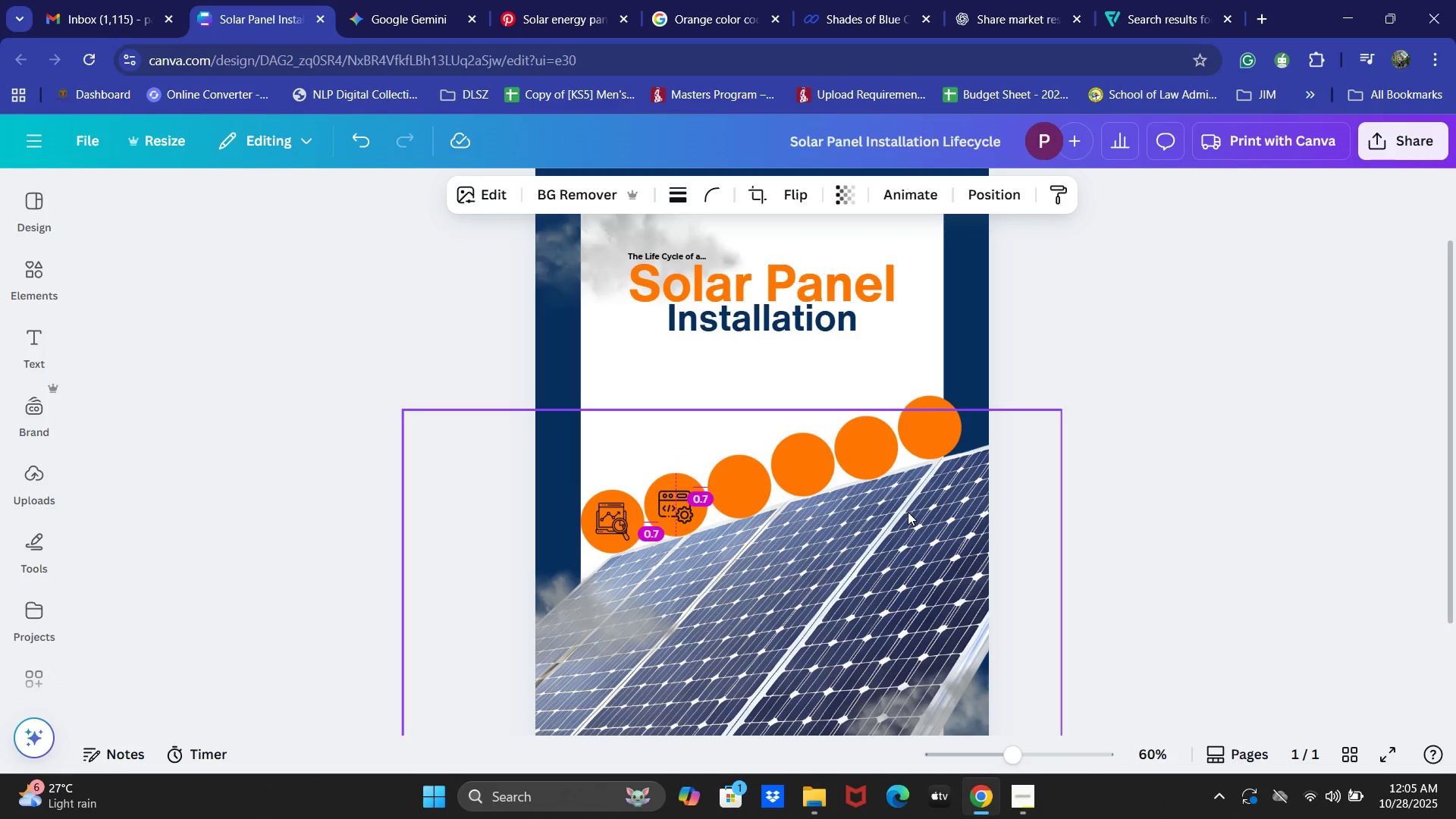 
key(ArrowRight)
 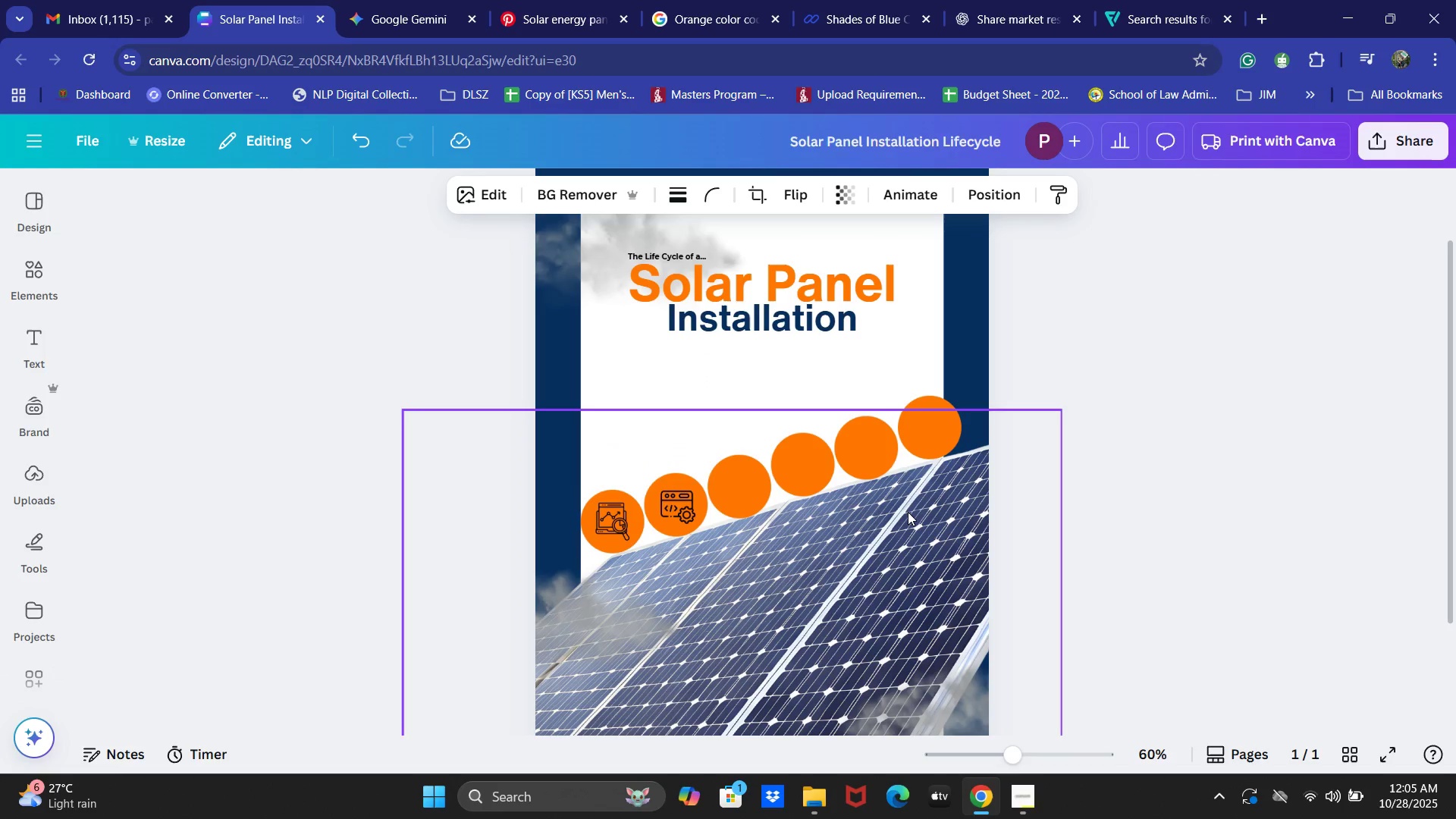 
key(ArrowRight)
 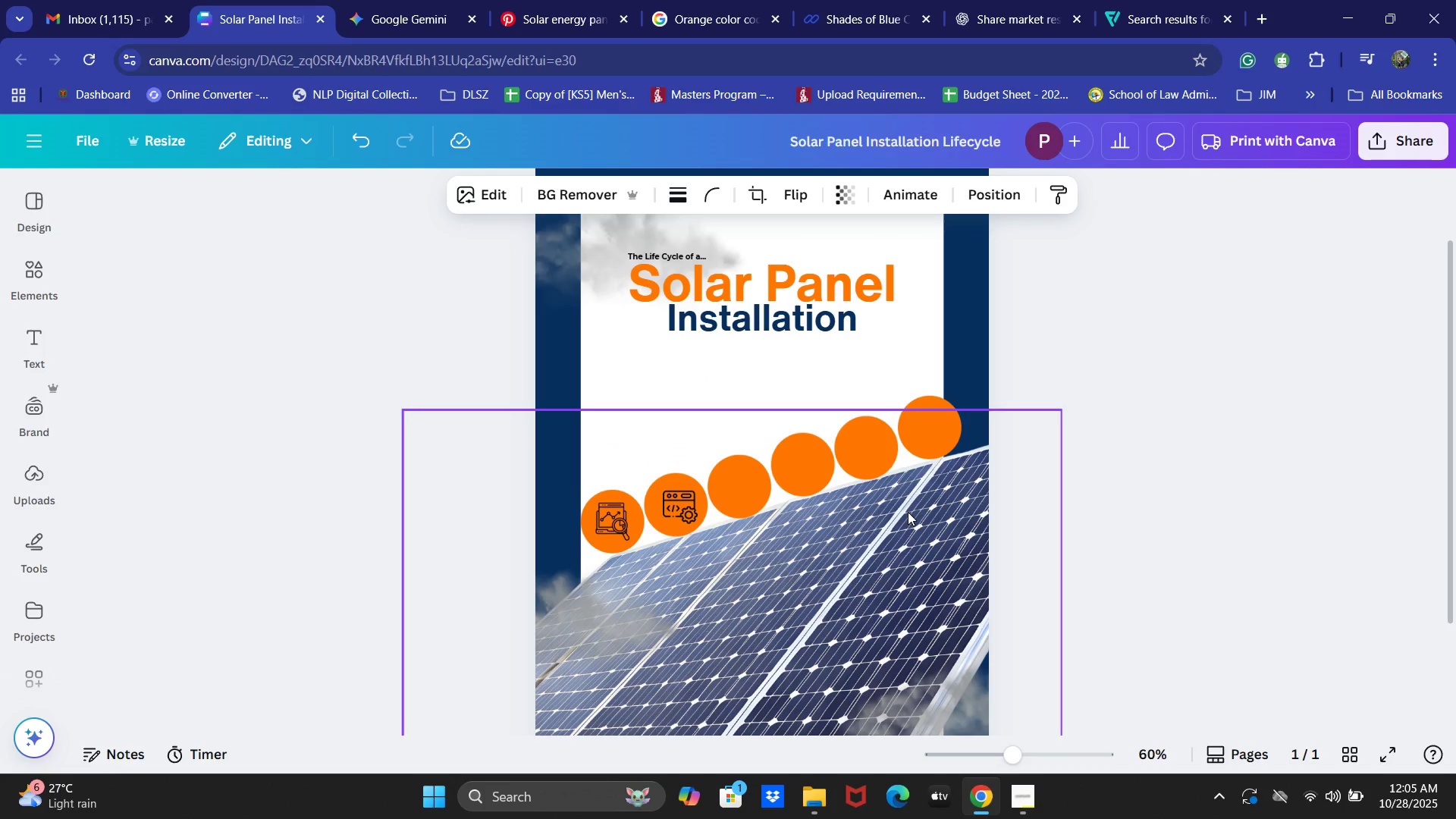 
key(ArrowUp)
 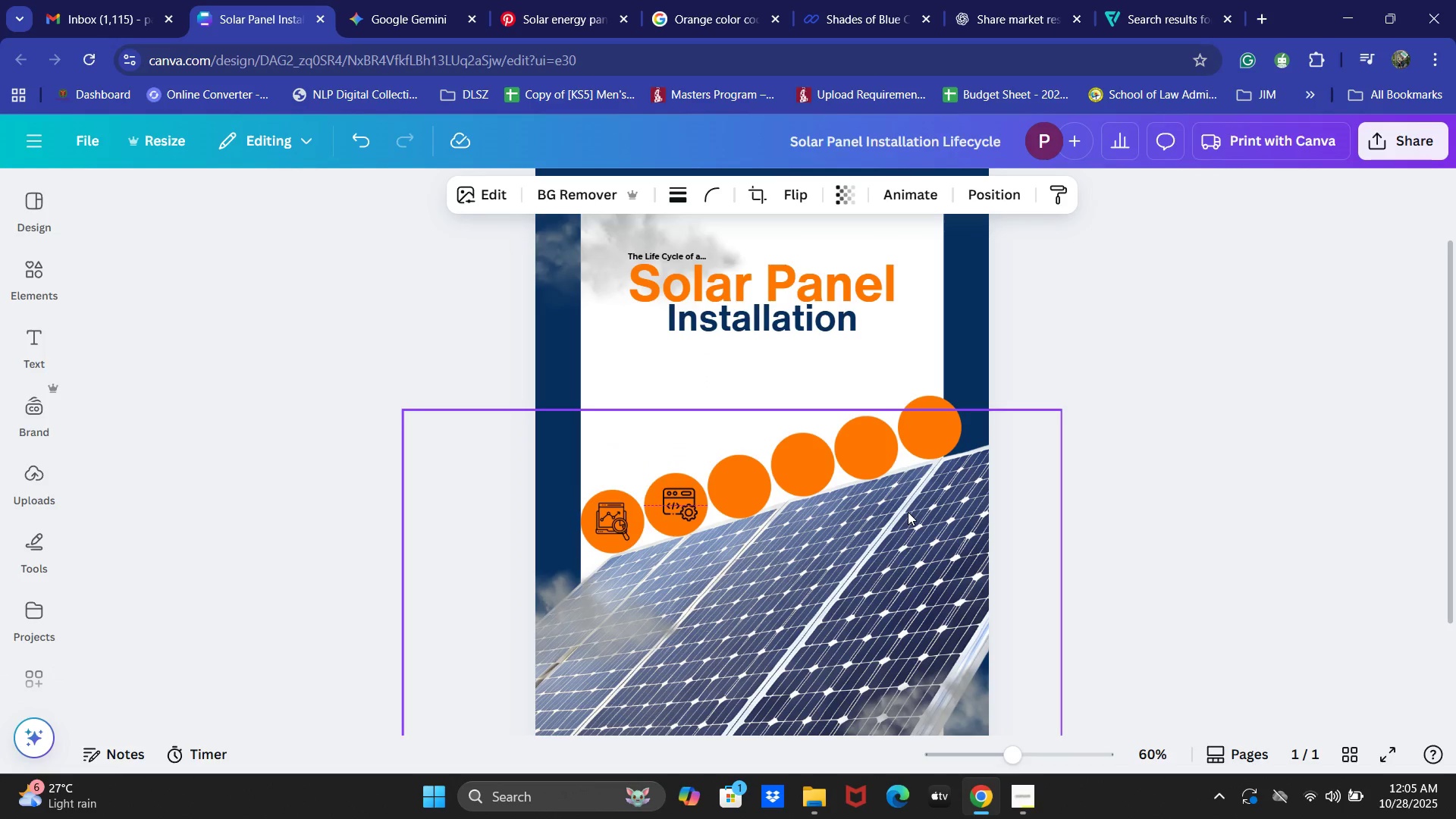 
key(ArrowLeft)
 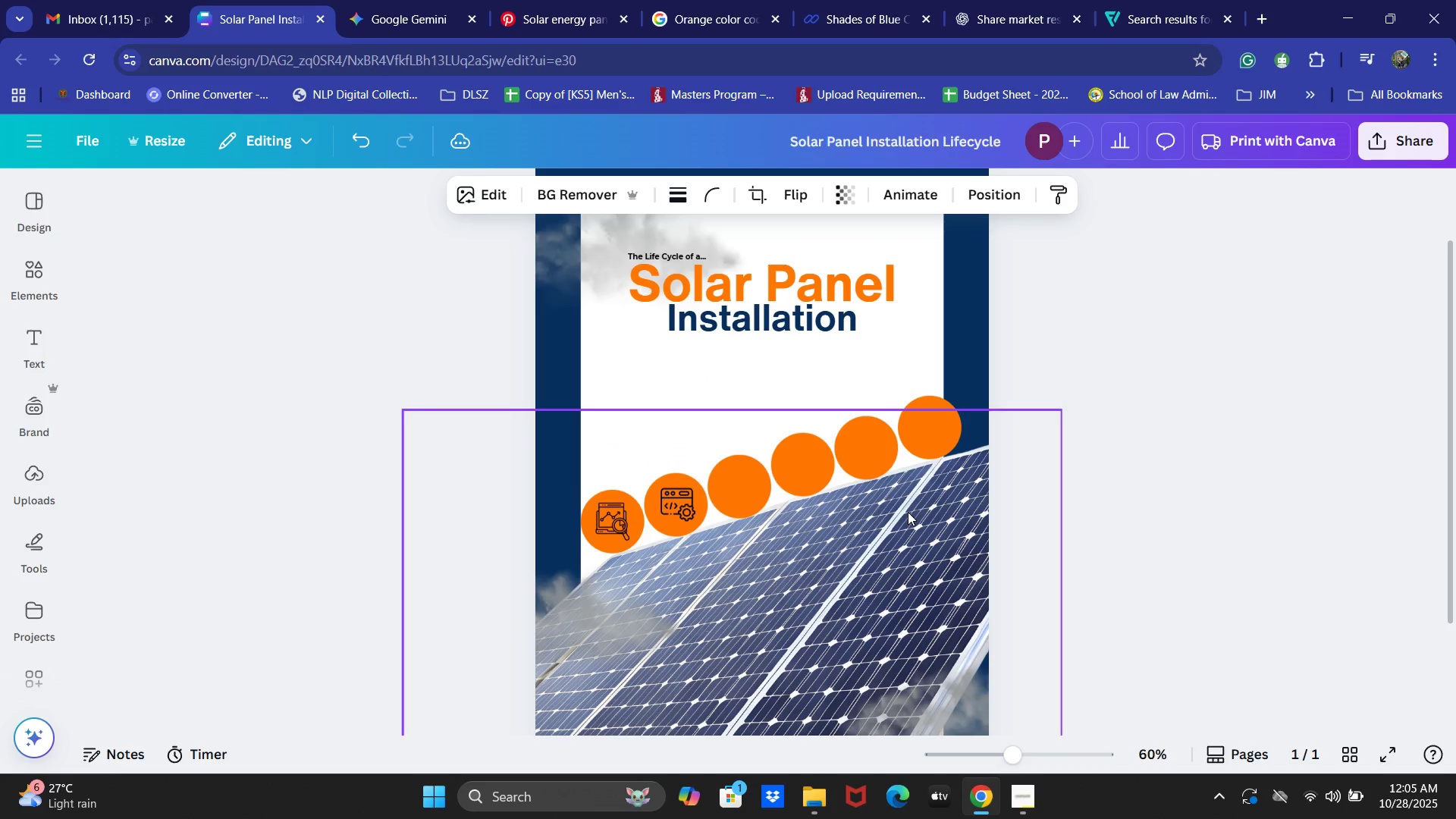 
key(ArrowLeft)
 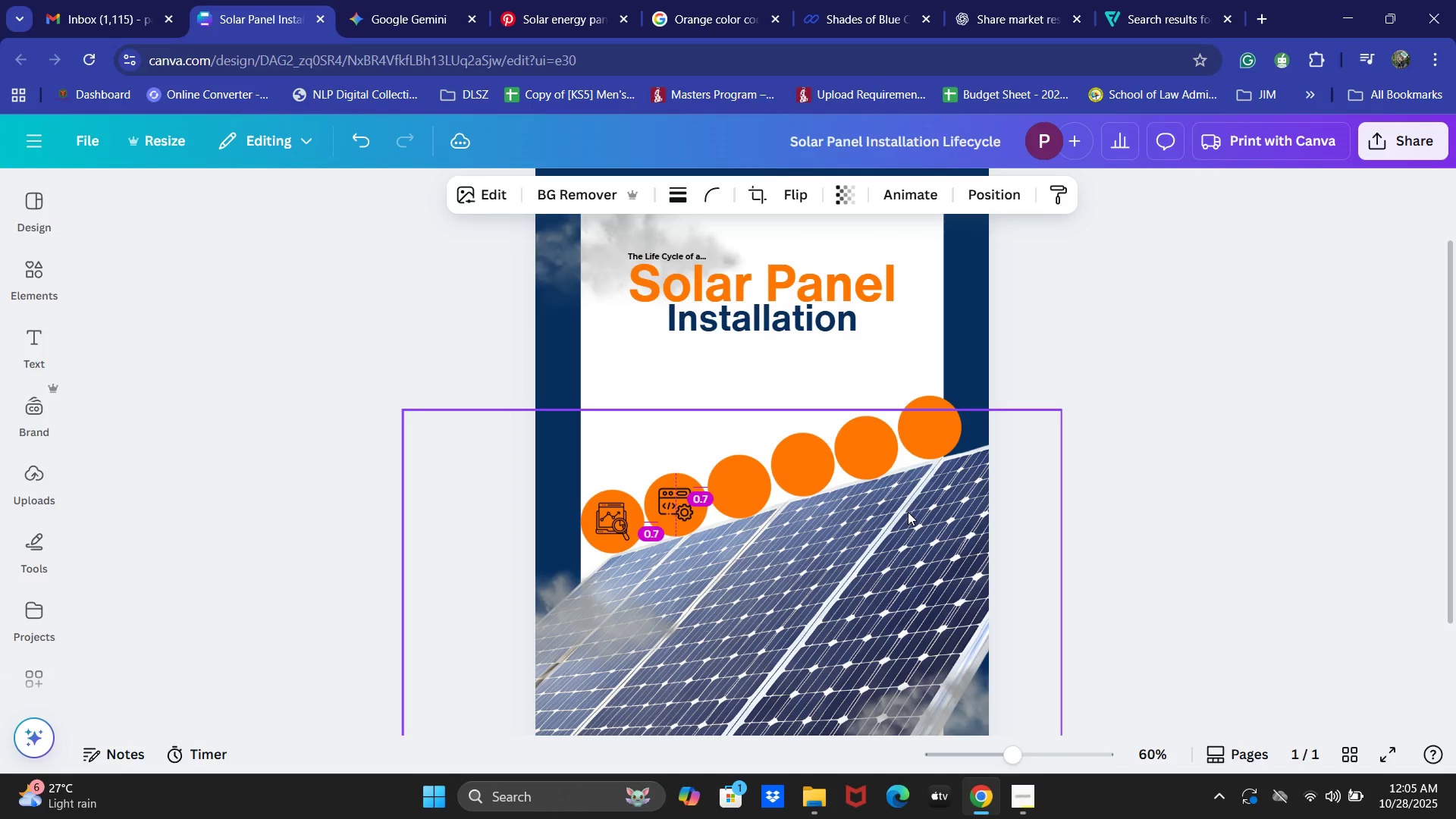 
key(ArrowDown)
 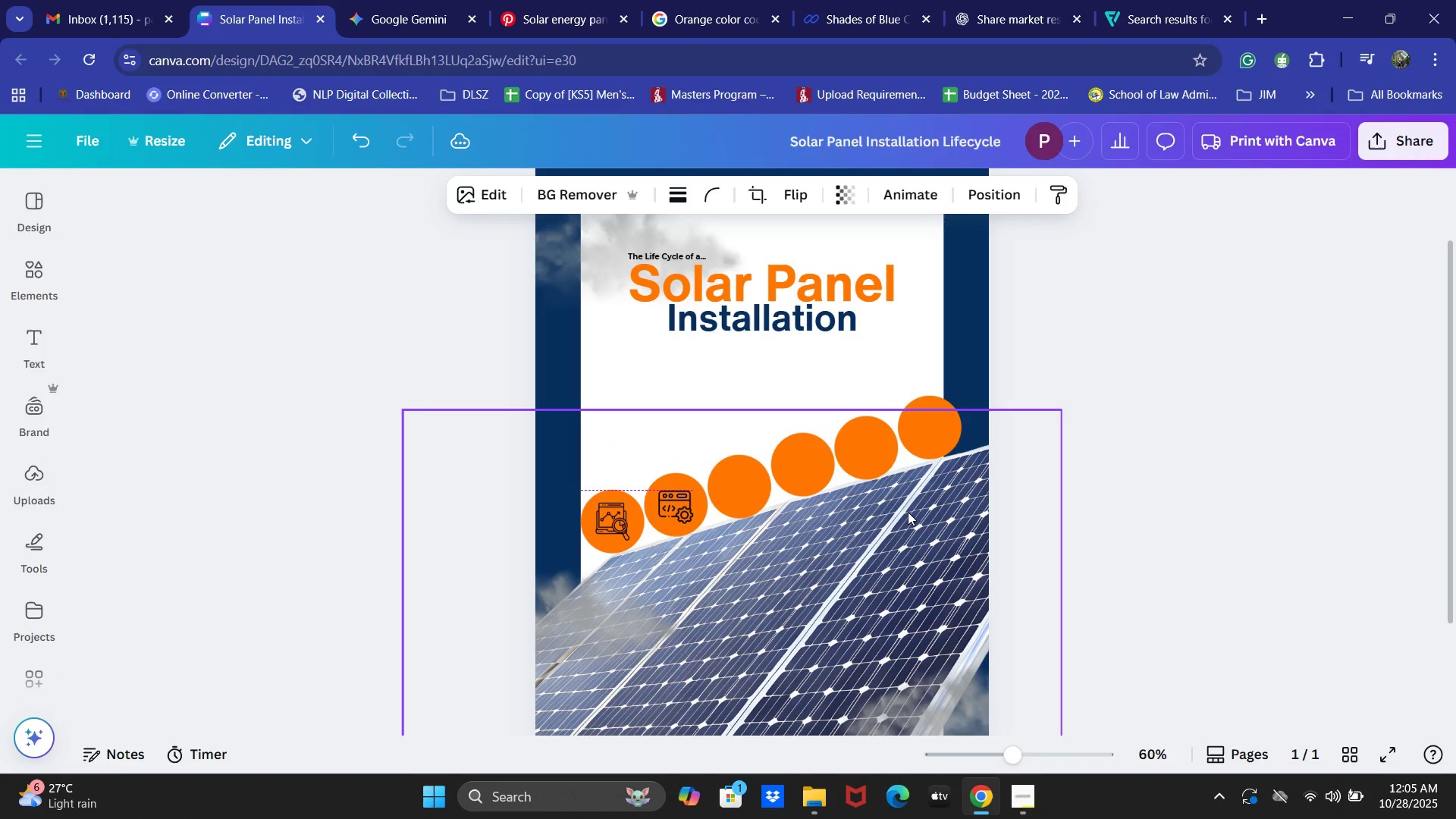 
key(ArrowRight)
 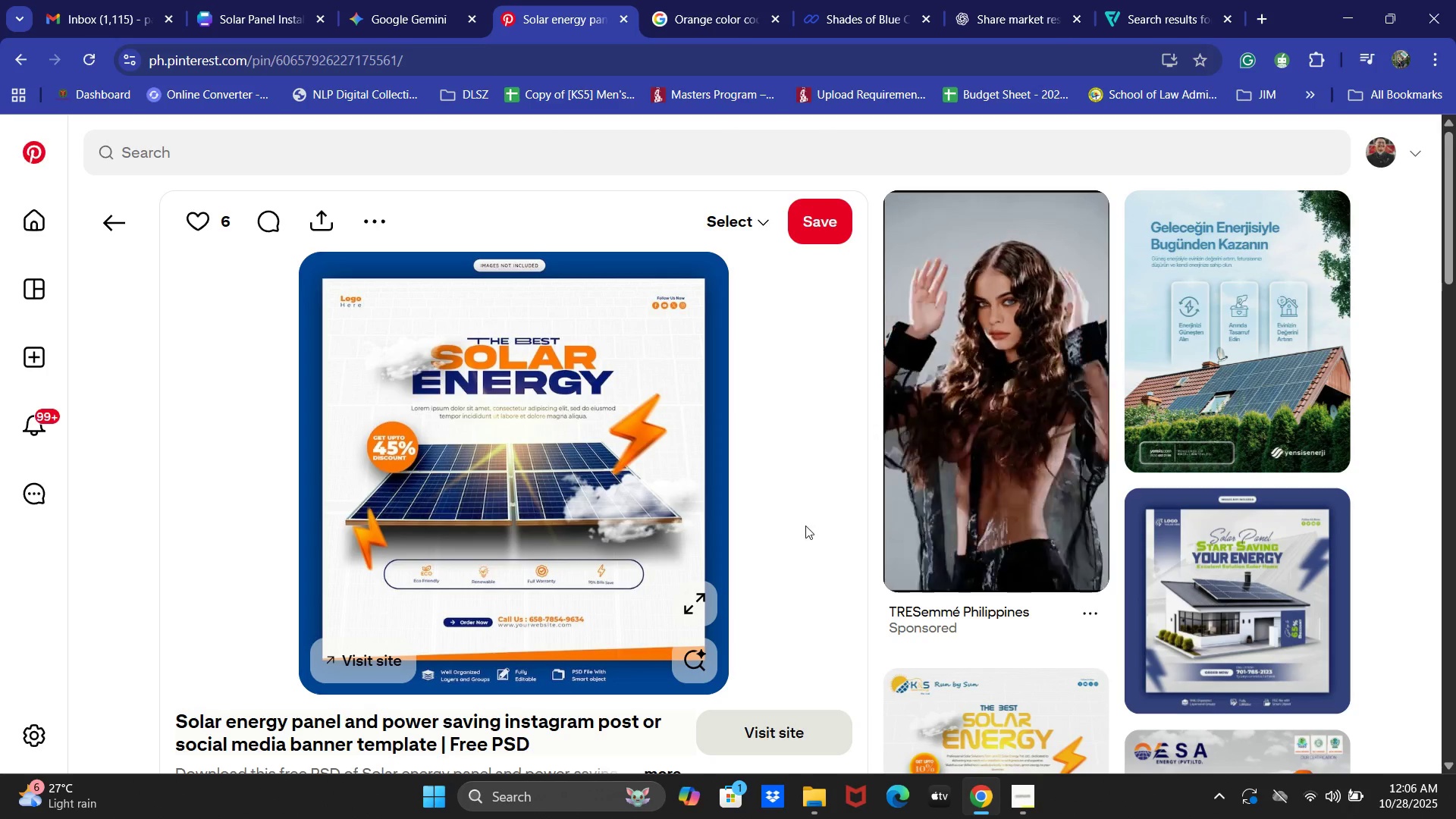 
wait(48.2)
 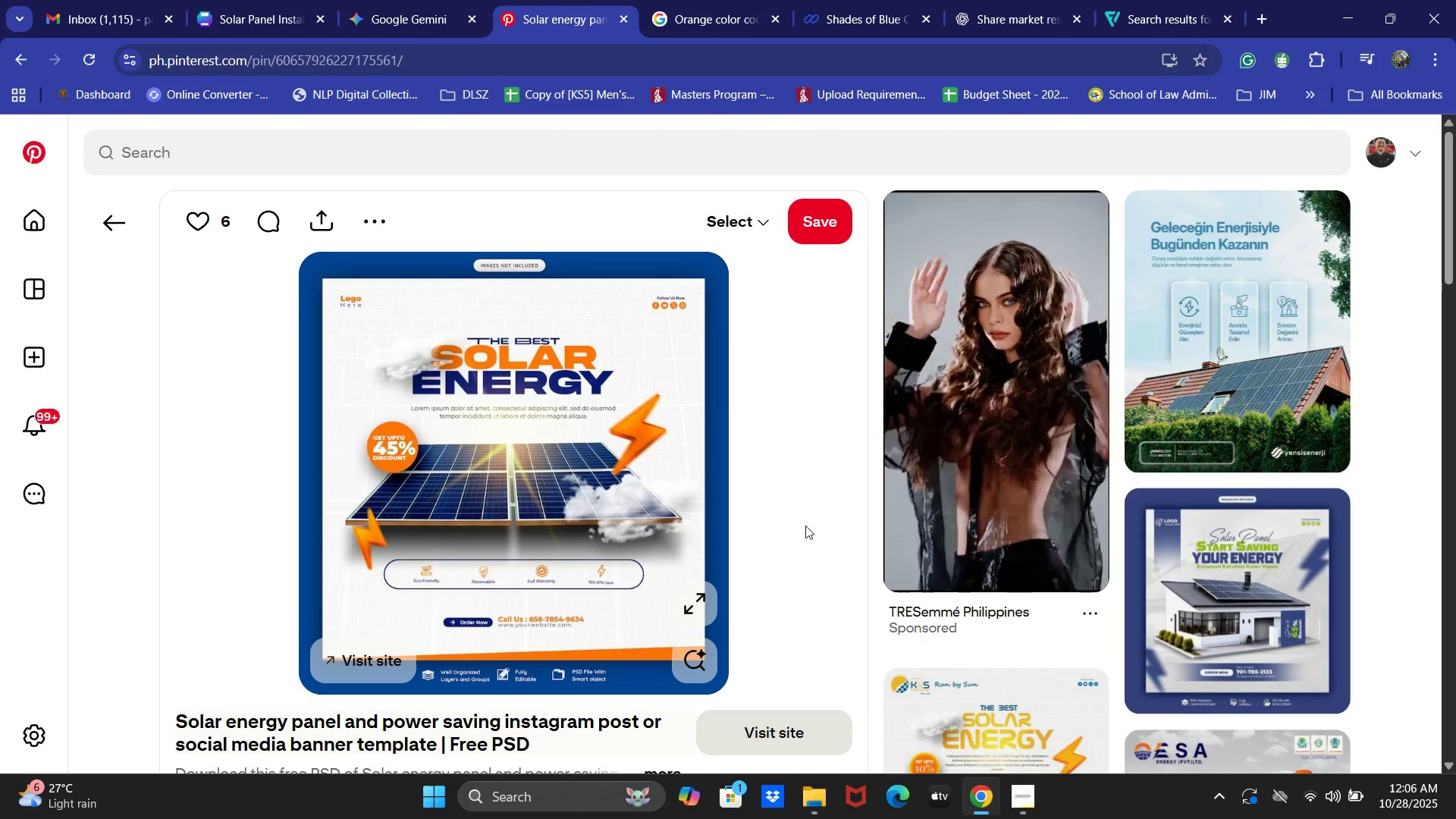 
left_click([86, 0])
 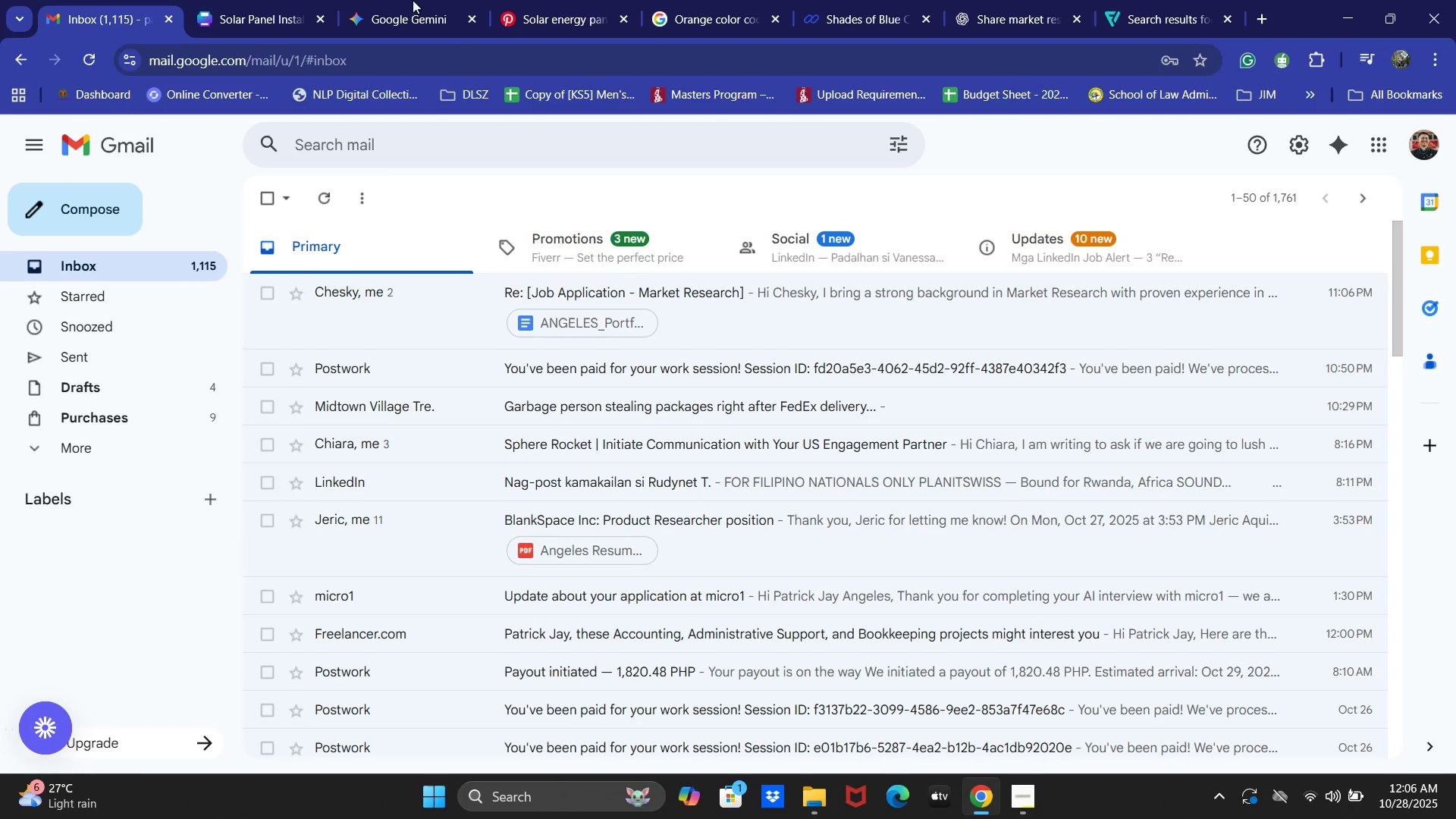 
left_click([278, 0])
 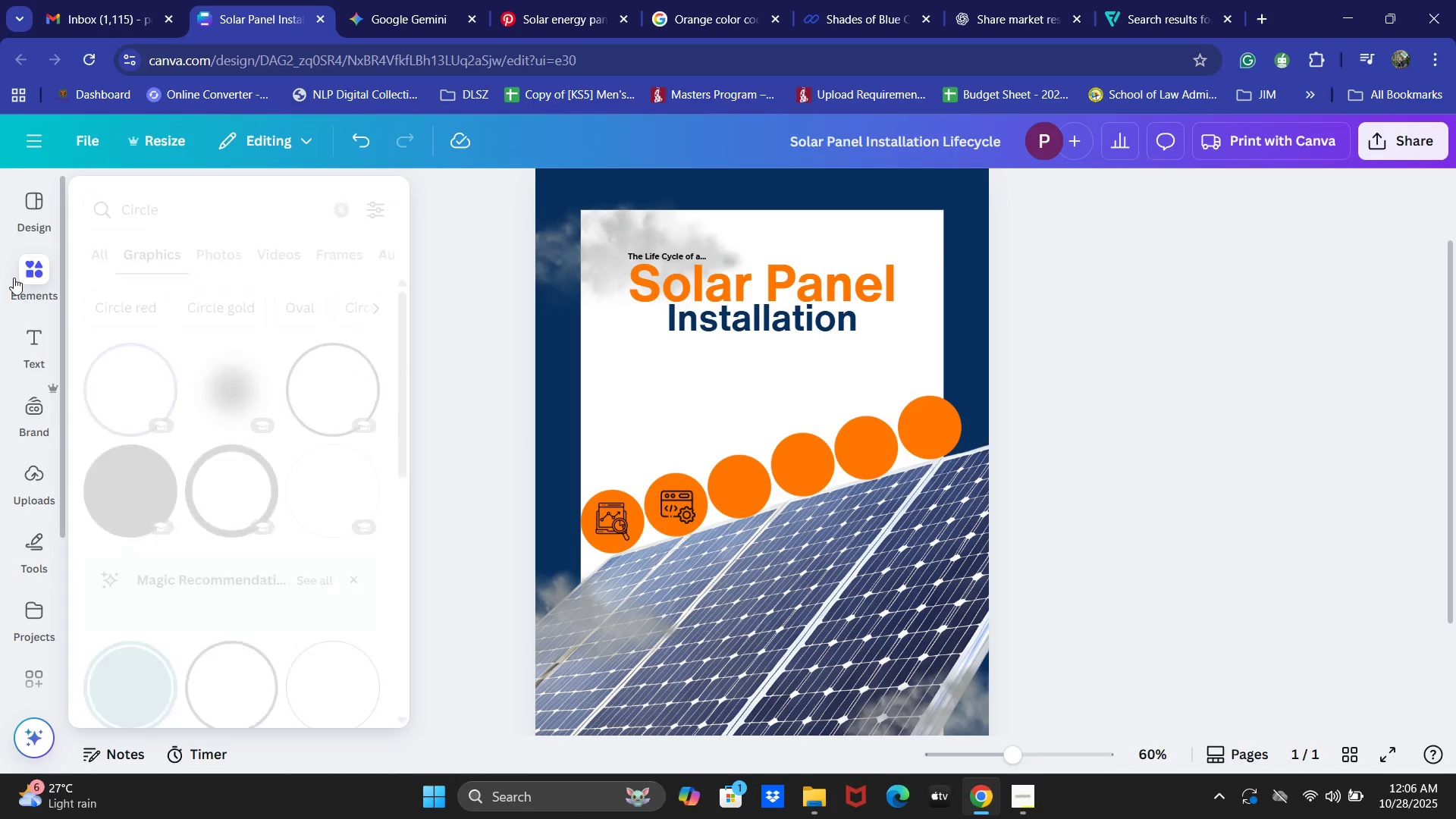 
wait(5.16)
 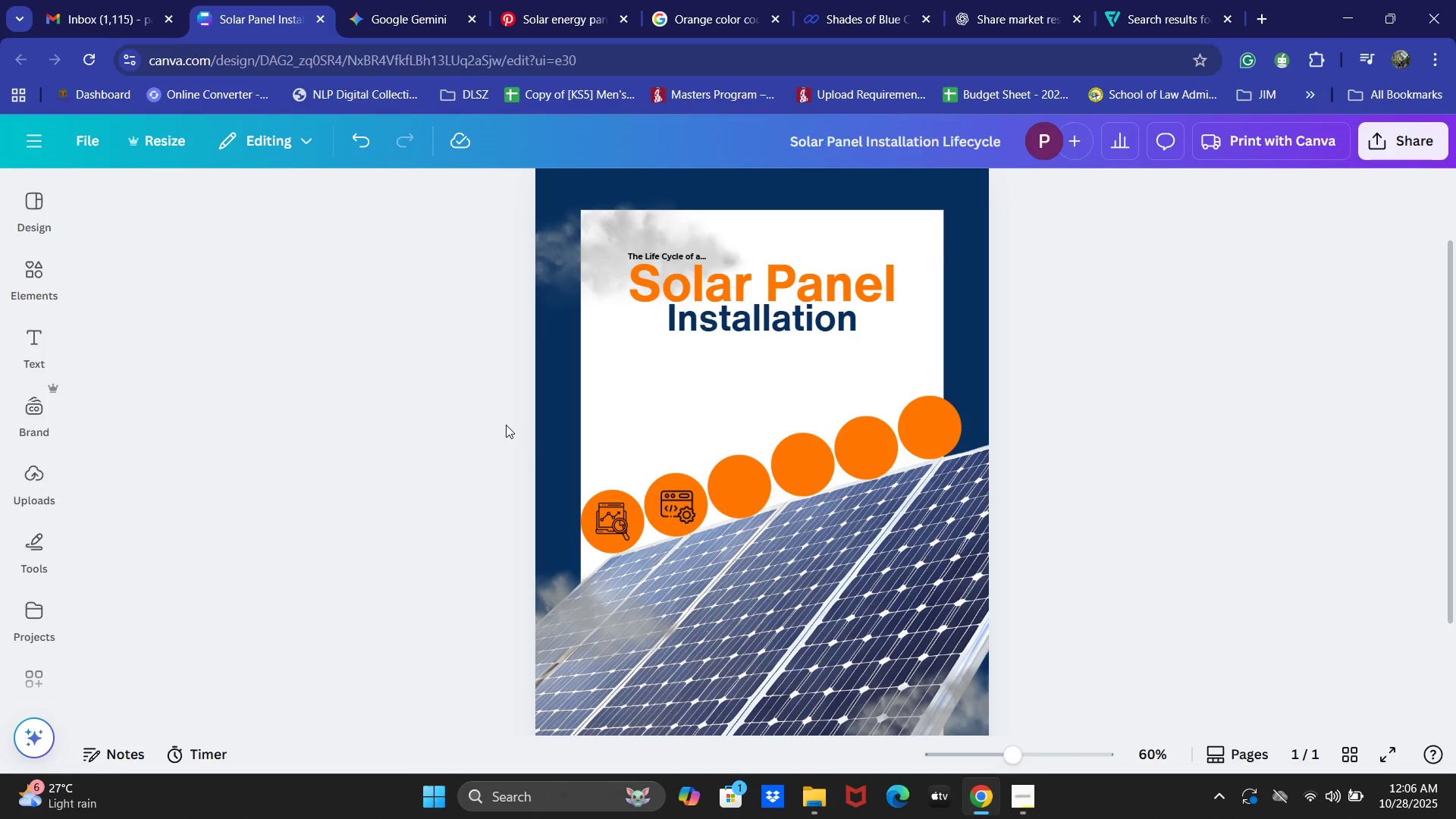 
type(Sunlight)
 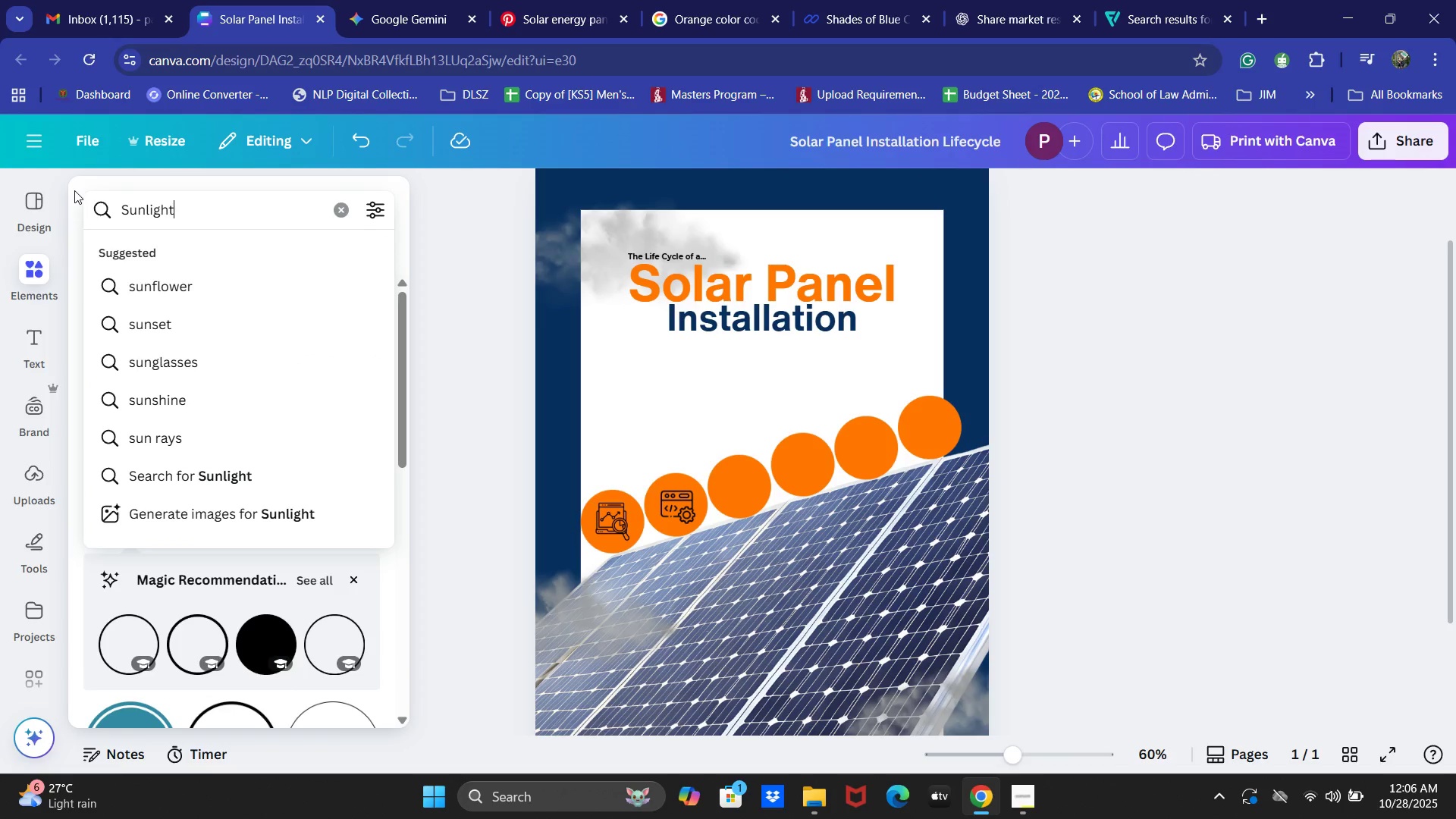 
key(Enter)
 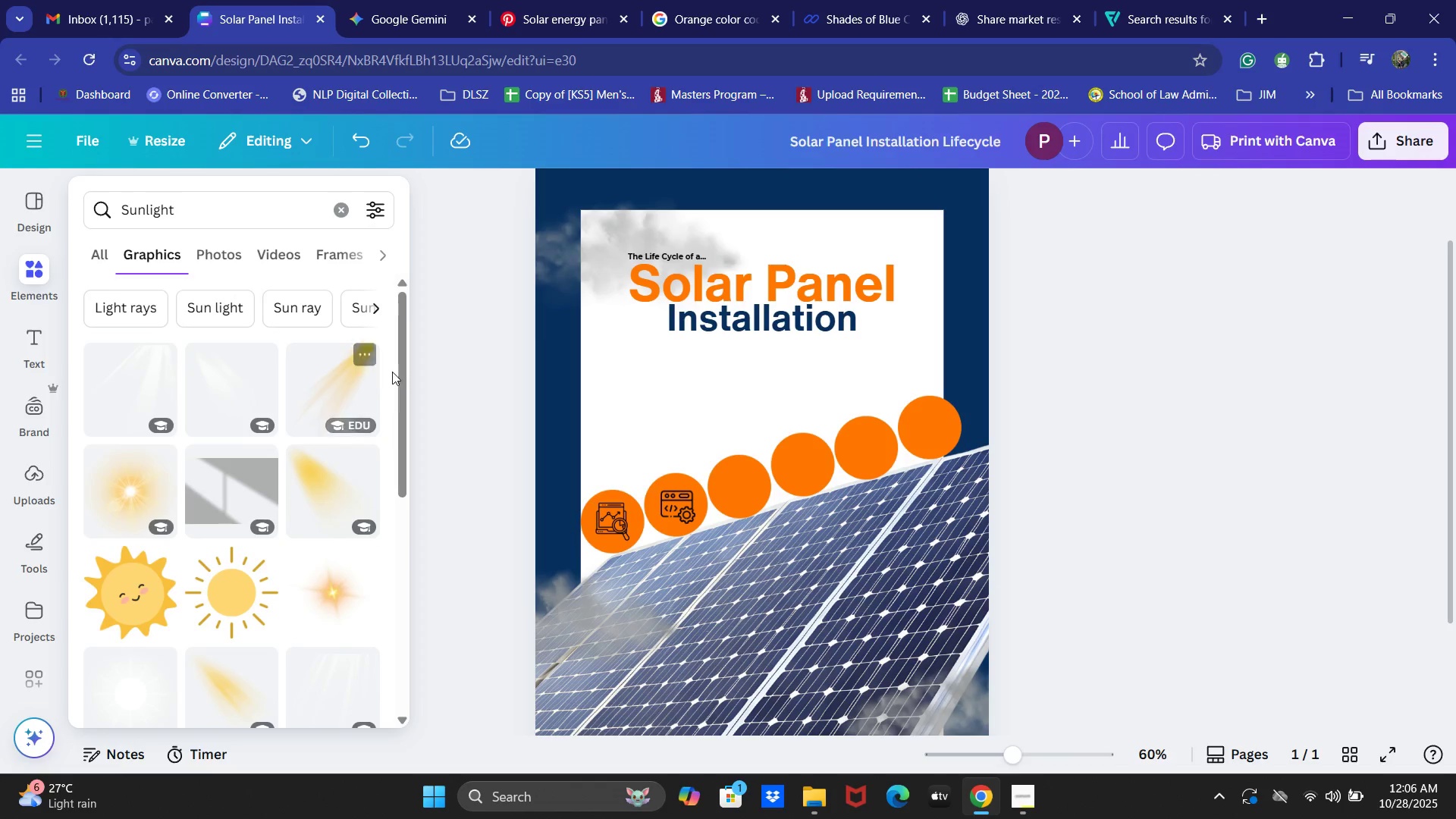 
scroll: coordinate [342, 439], scroll_direction: down, amount: 2.0
 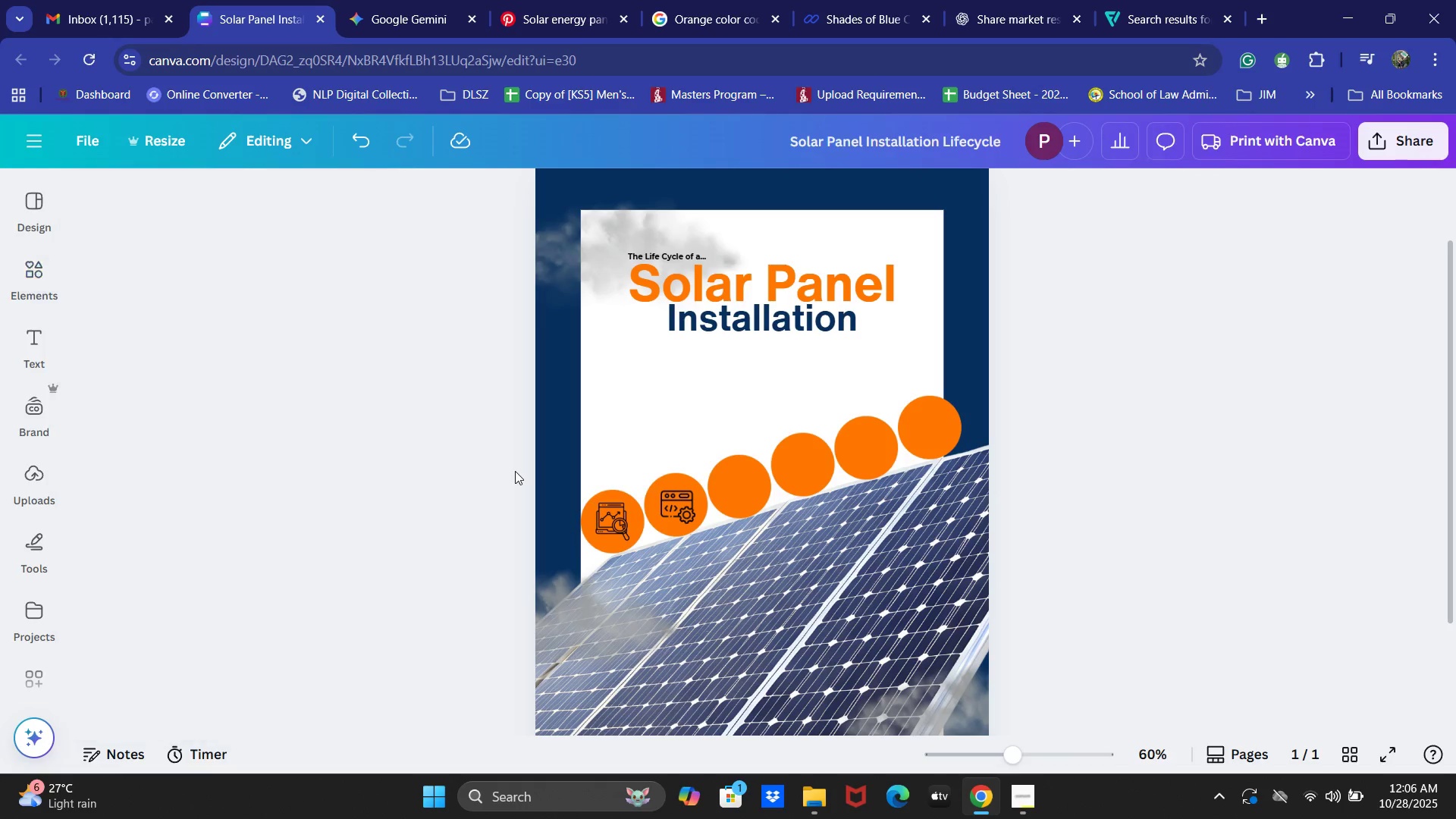 
scroll: coordinate [470, 469], scroll_direction: up, amount: 1.0
 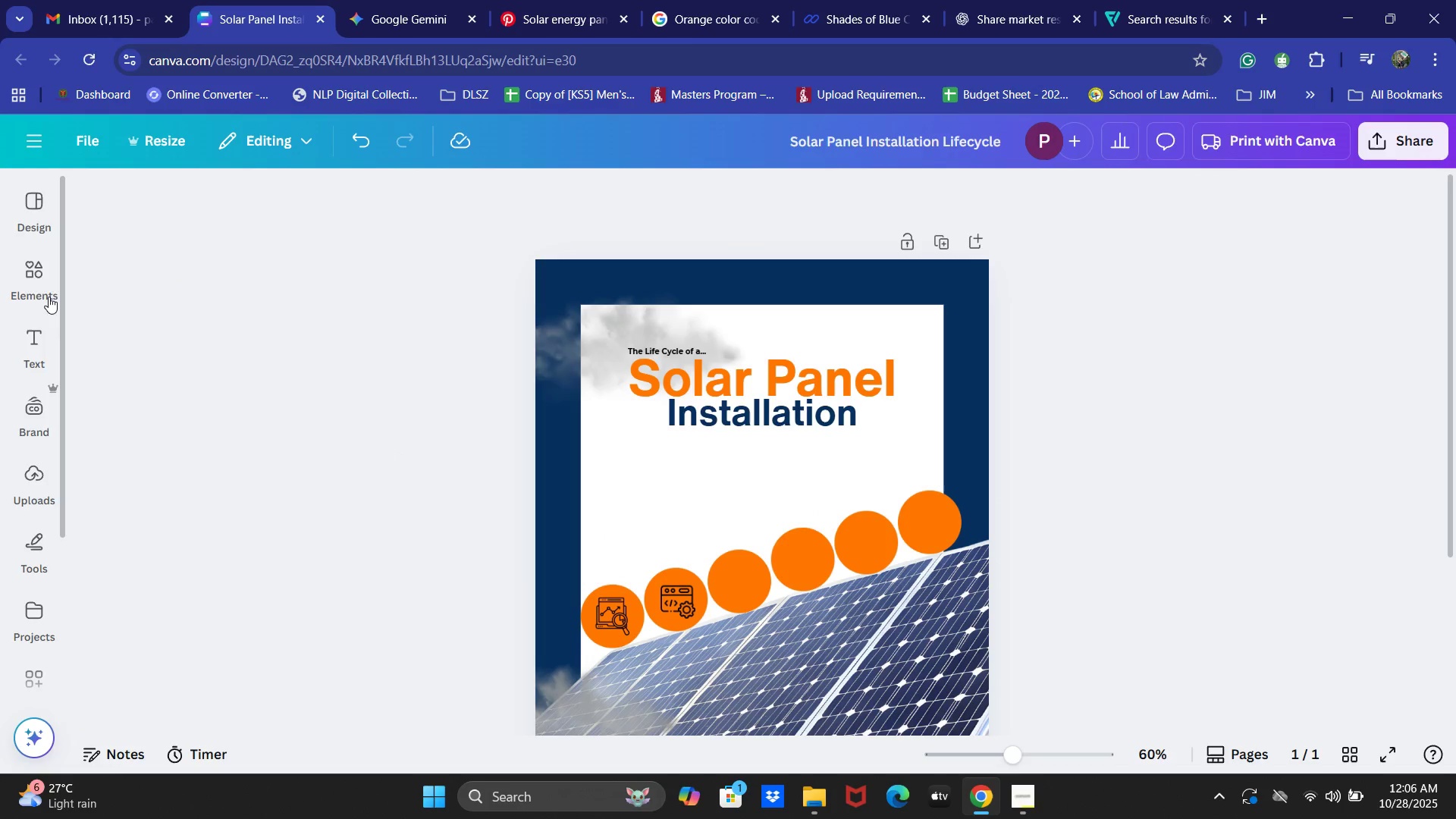 
left_click([27, 263])
 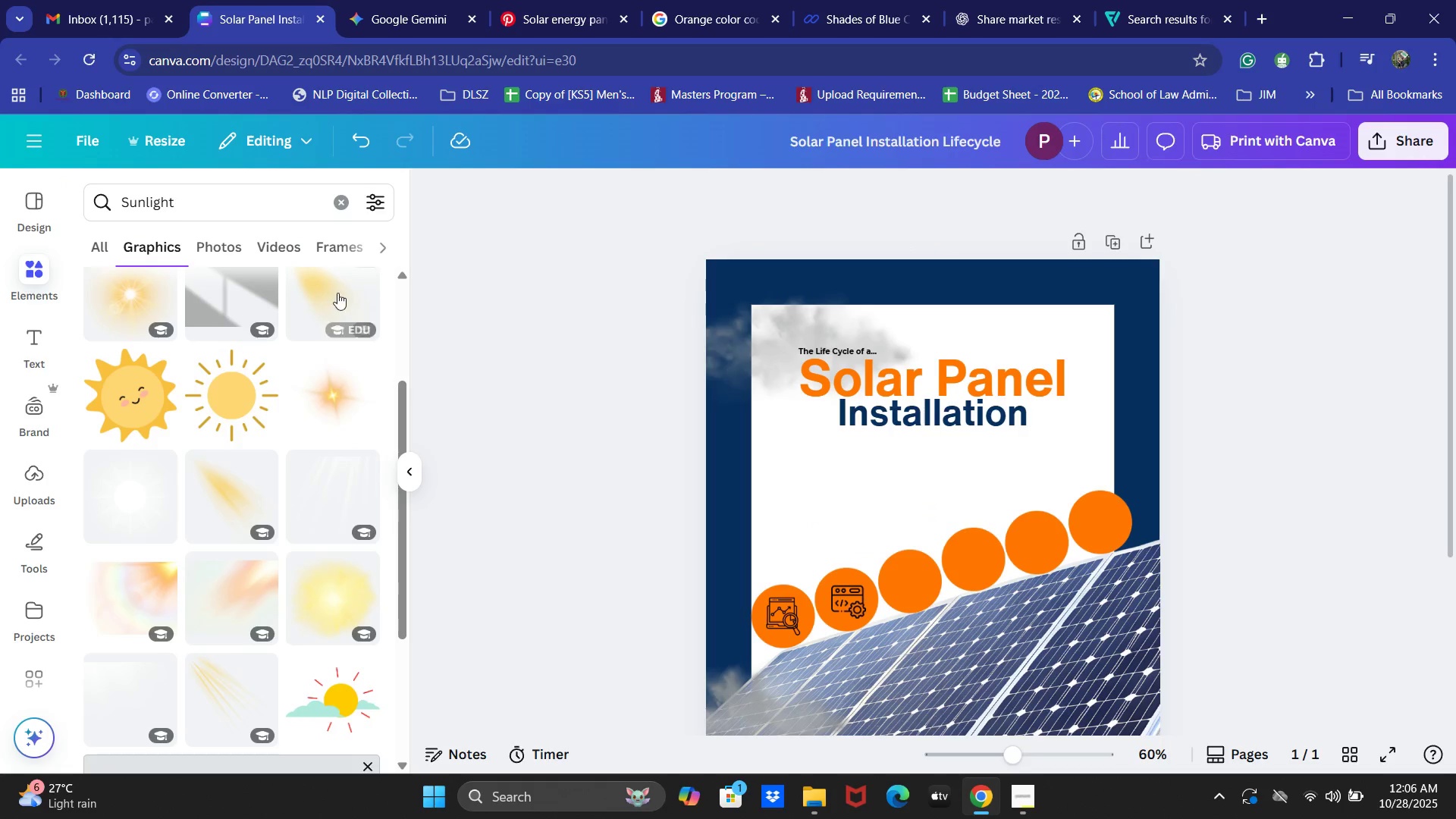 
scroll: coordinate [278, 360], scroll_direction: up, amount: 3.0
 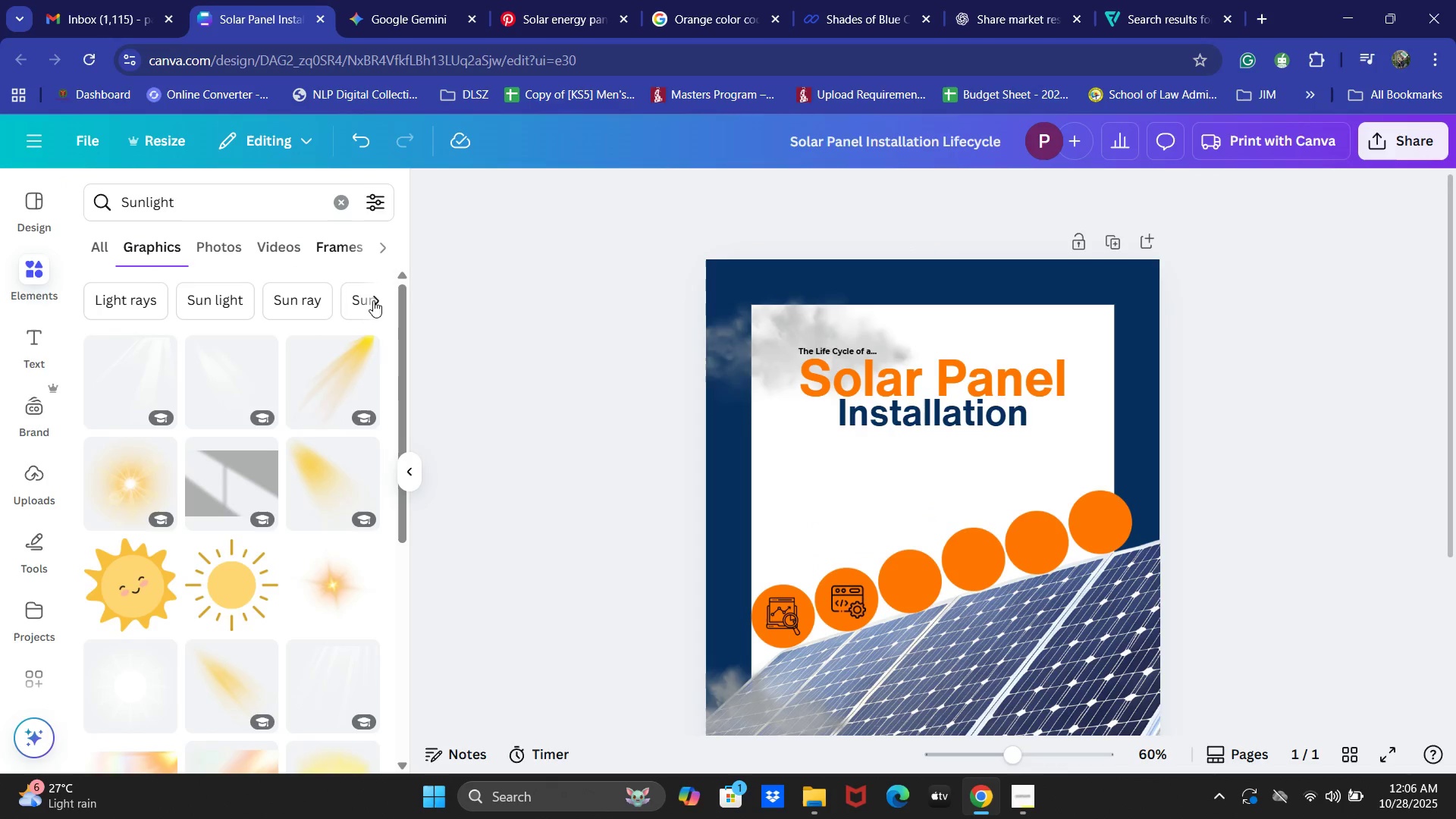 
scroll: coordinate [307, 422], scroll_direction: down, amount: 4.0
 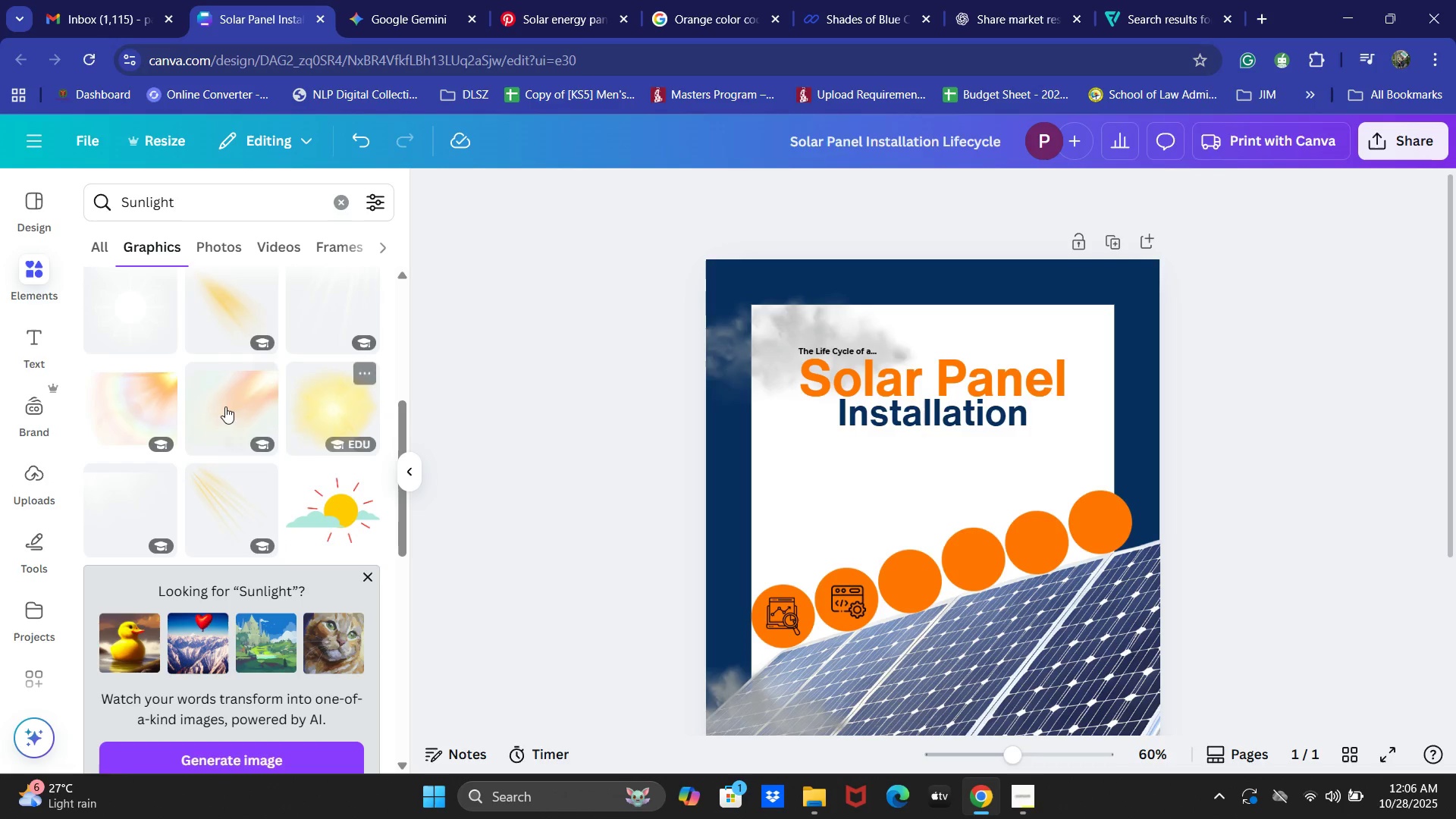 
left_click([149, 406])
 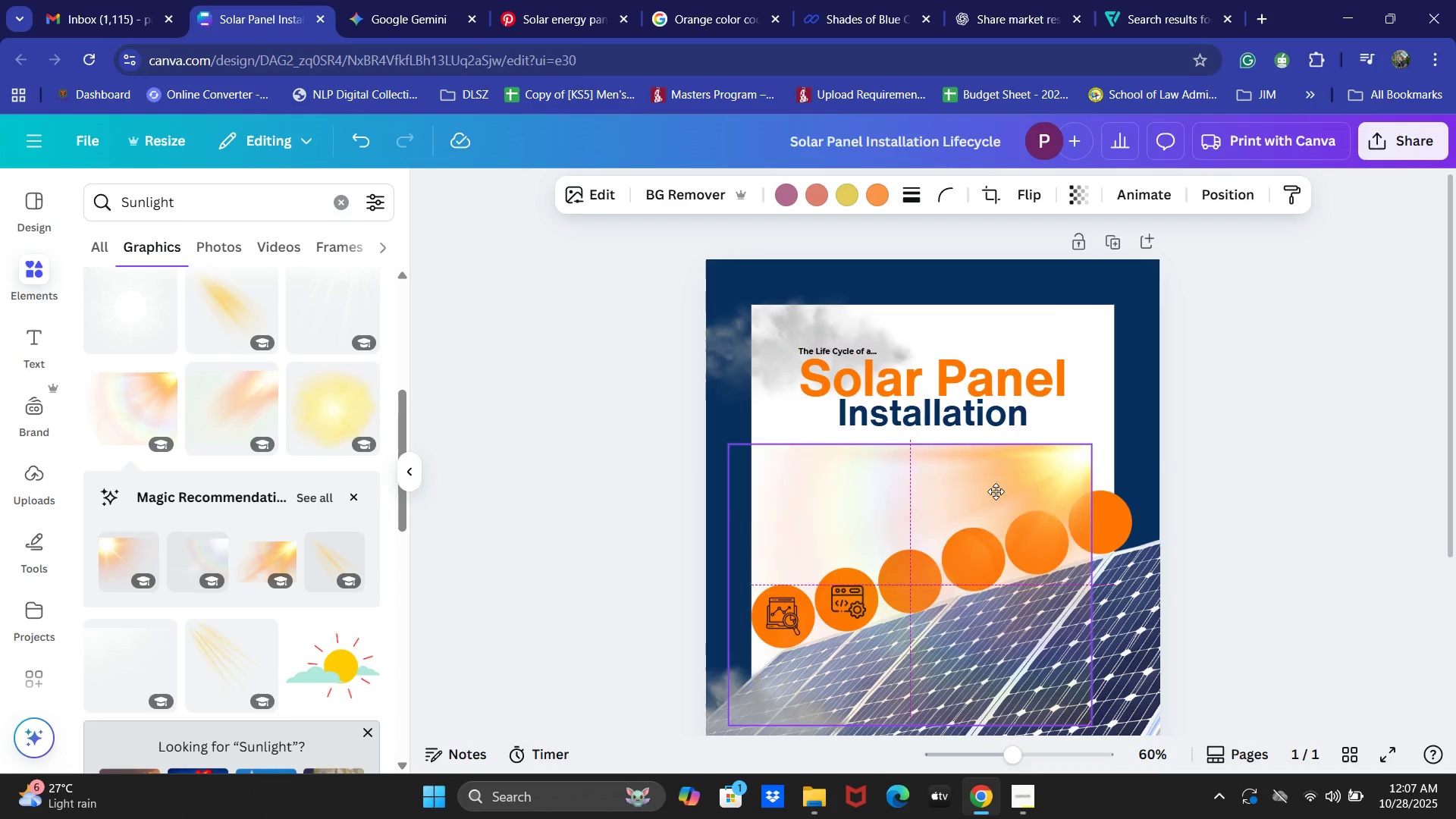 
wait(12.06)
 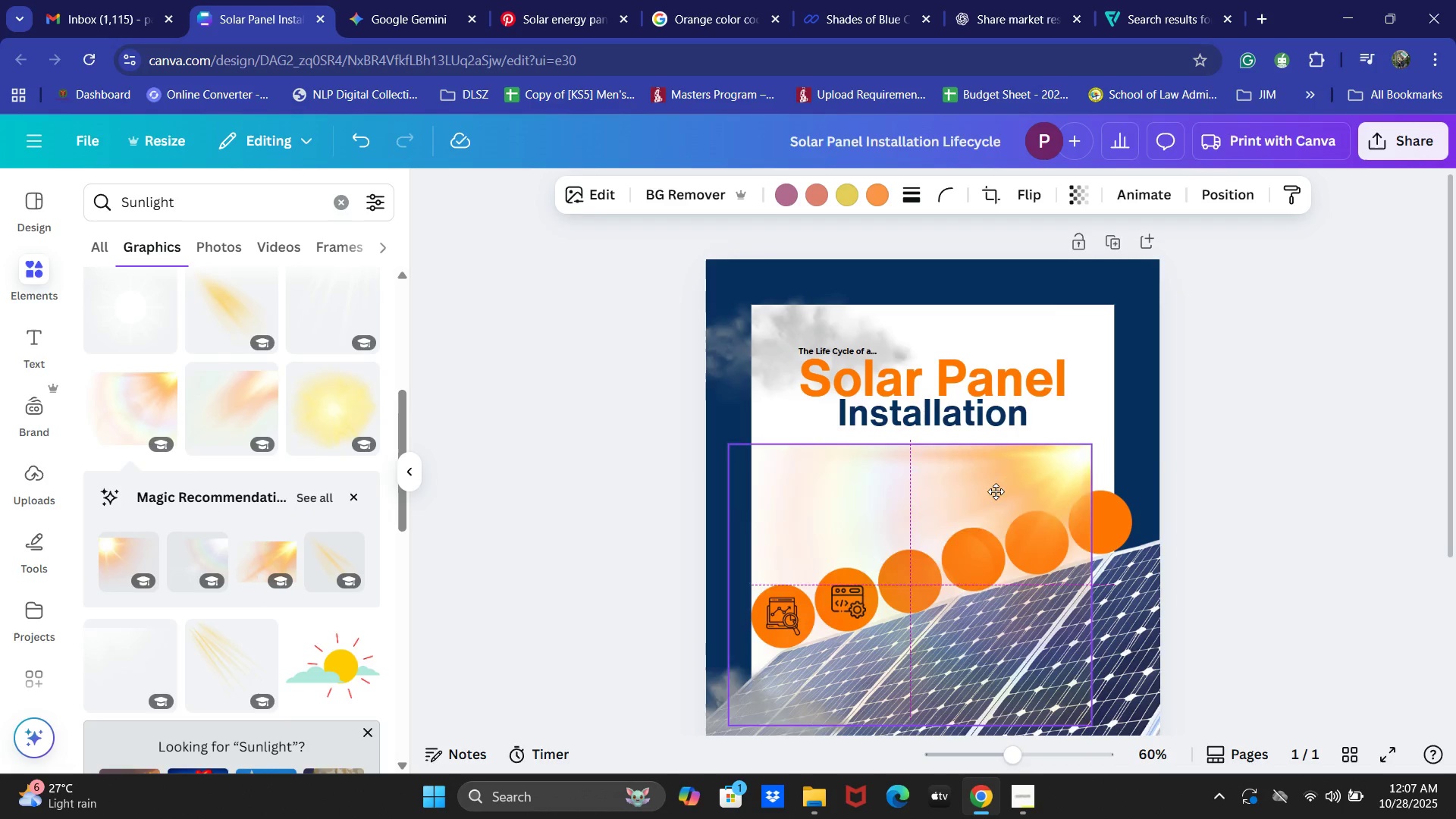 
left_click([1023, 195])
 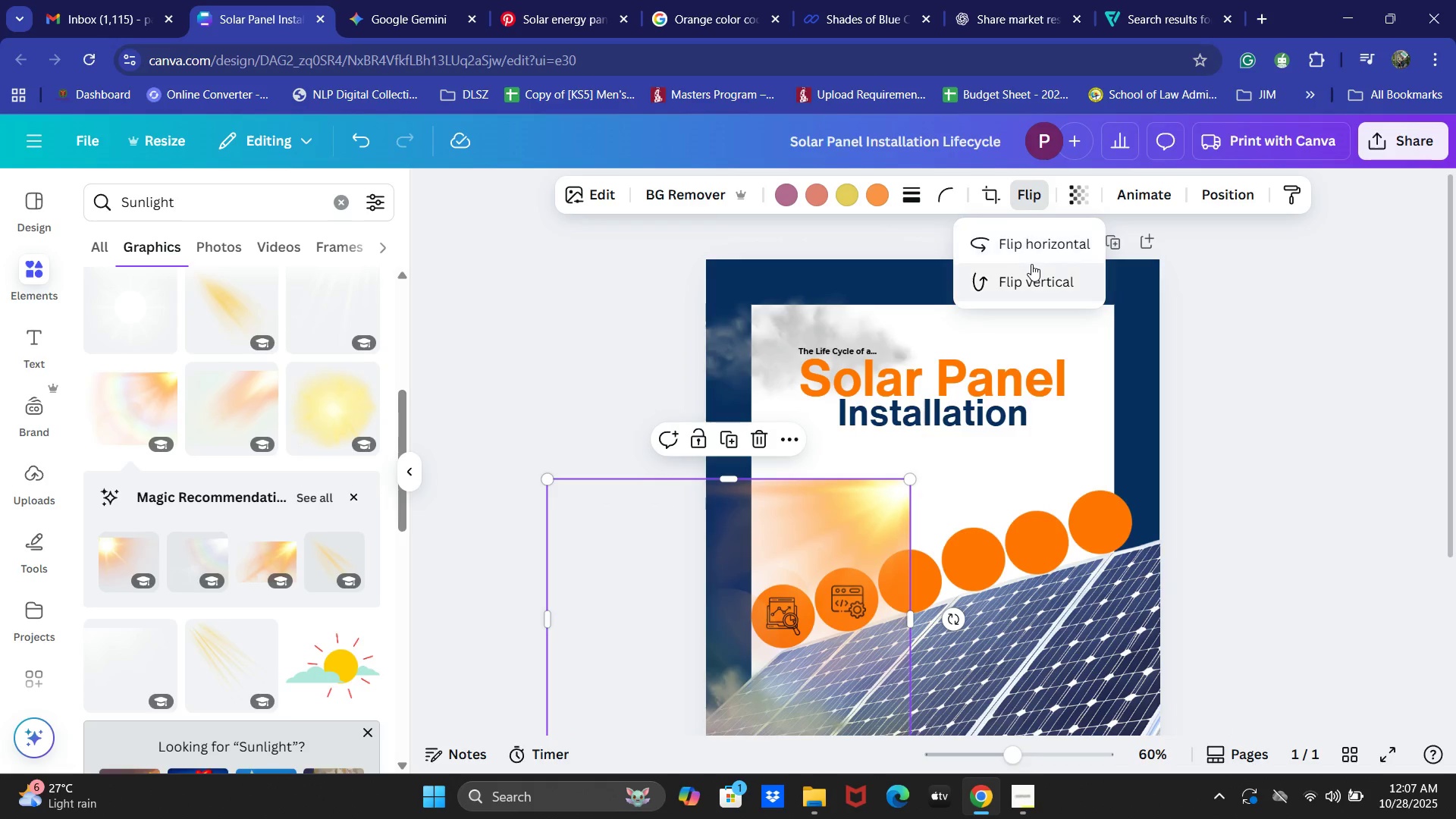 
left_click([1030, 246])
 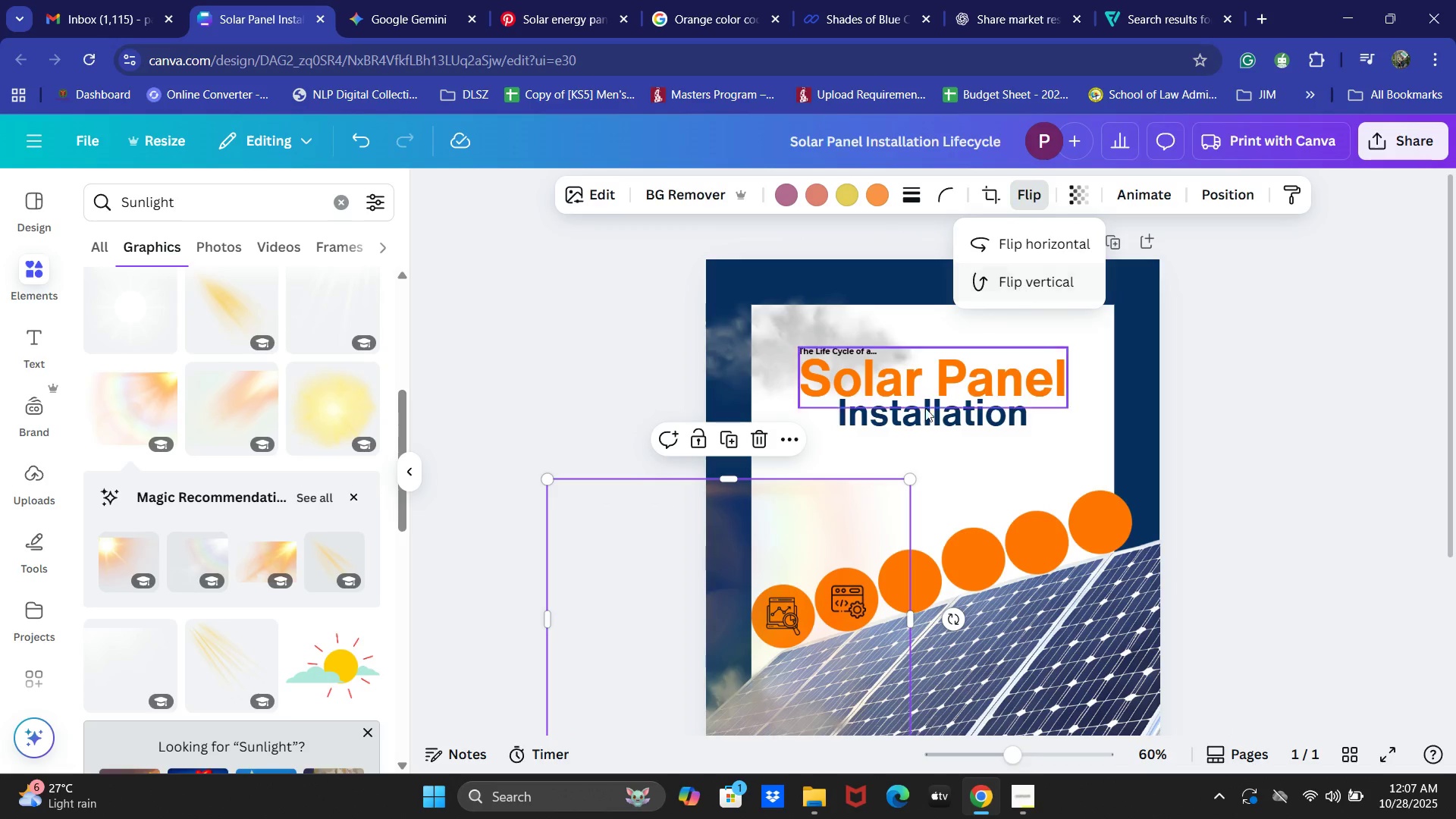 
scroll: coordinate [1006, 294], scroll_direction: down, amount: 2.0
 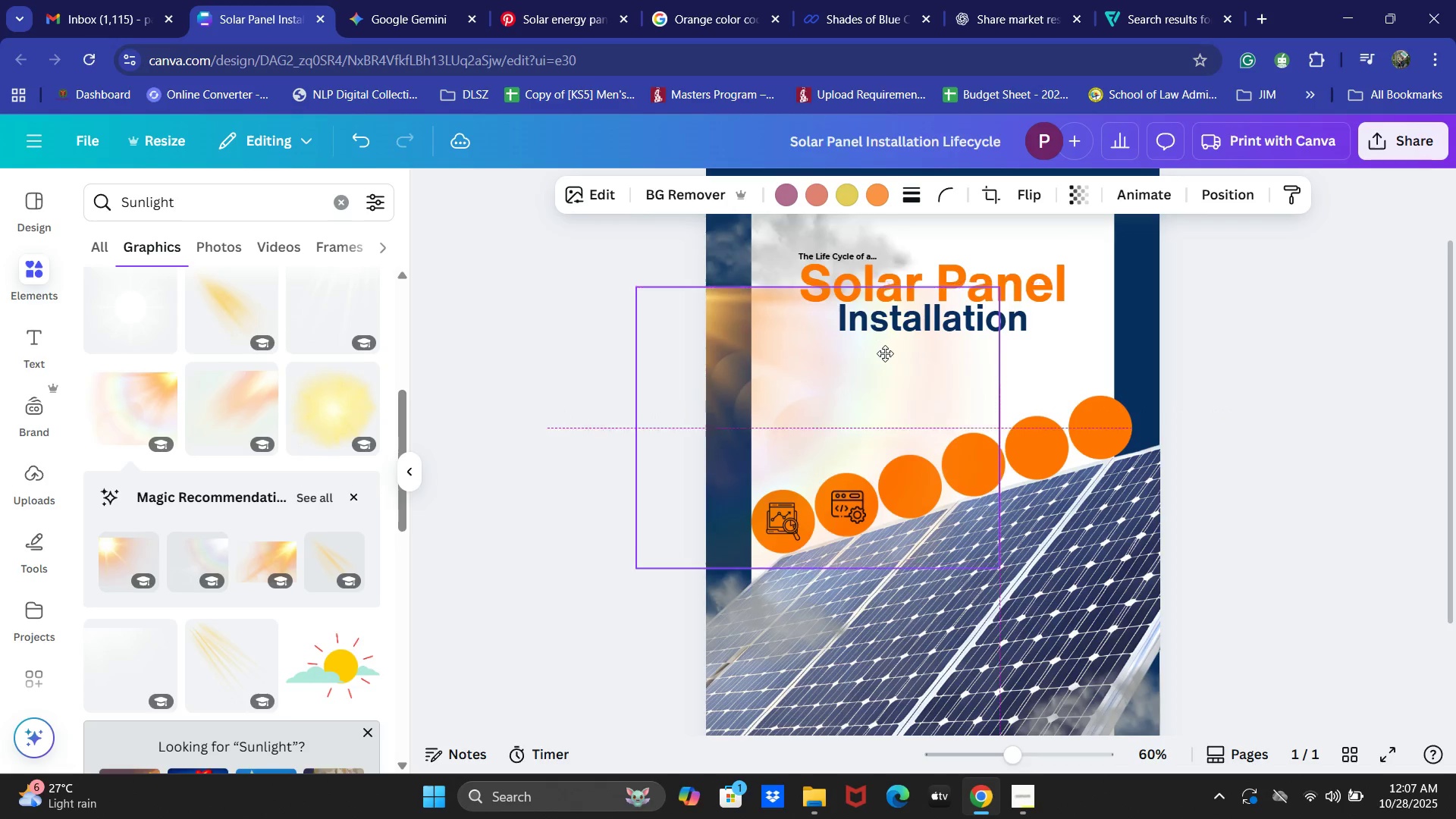 
wait(7.58)
 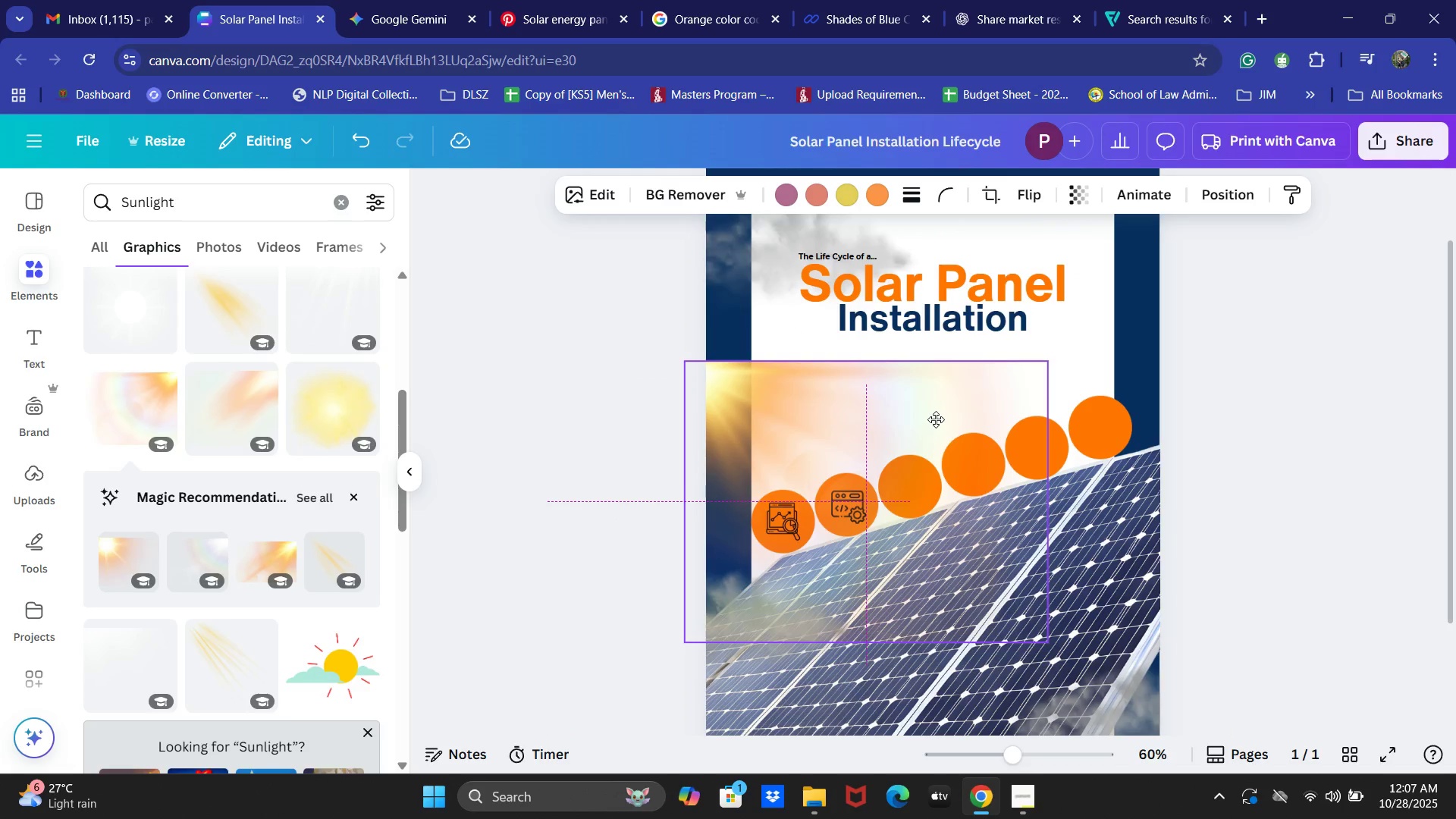 
left_click([476, 315])
 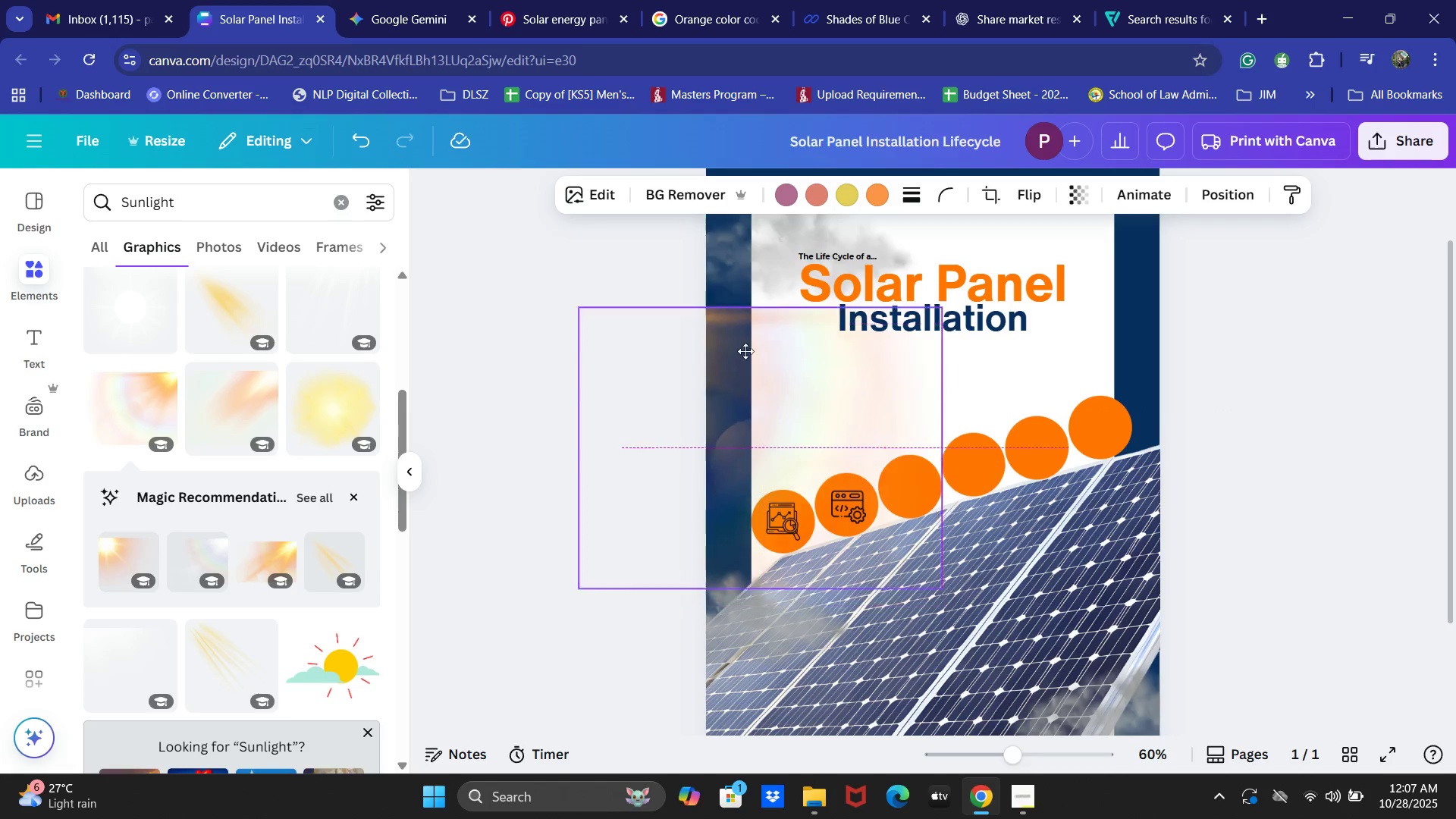 
scroll: coordinate [890, 406], scroll_direction: up, amount: 2.0
 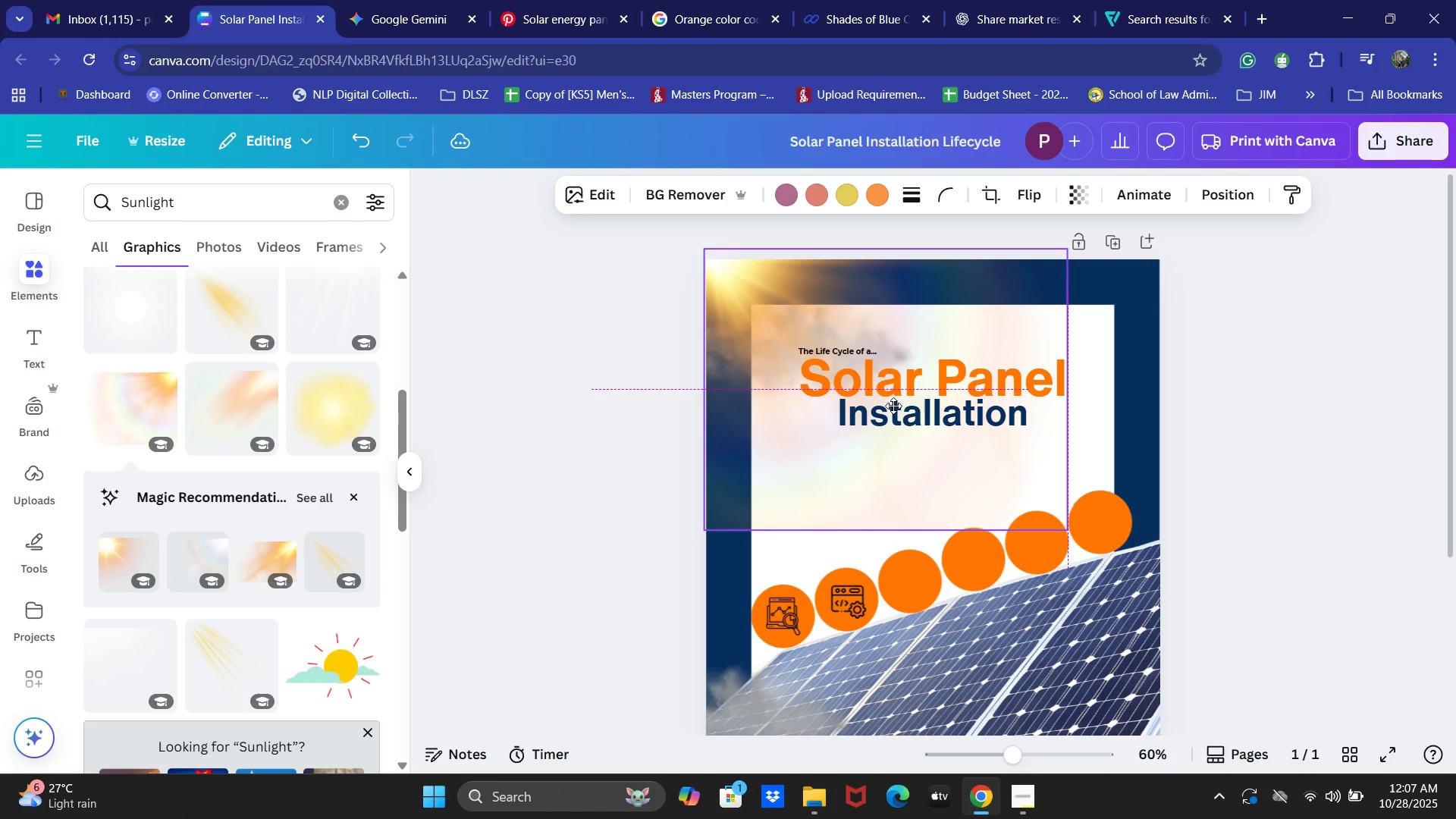 
wait(5.91)
 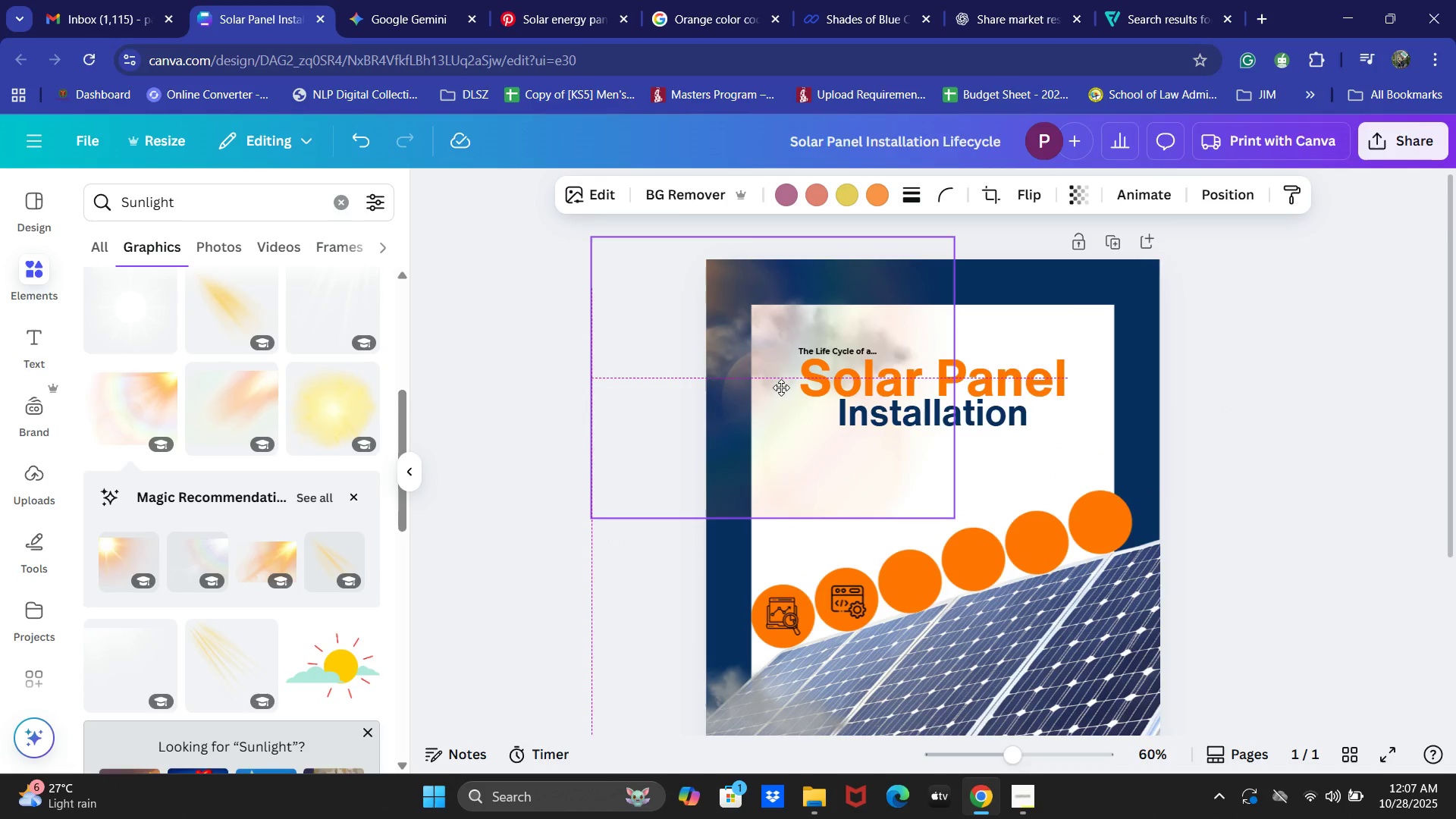 
left_click([779, 367])
 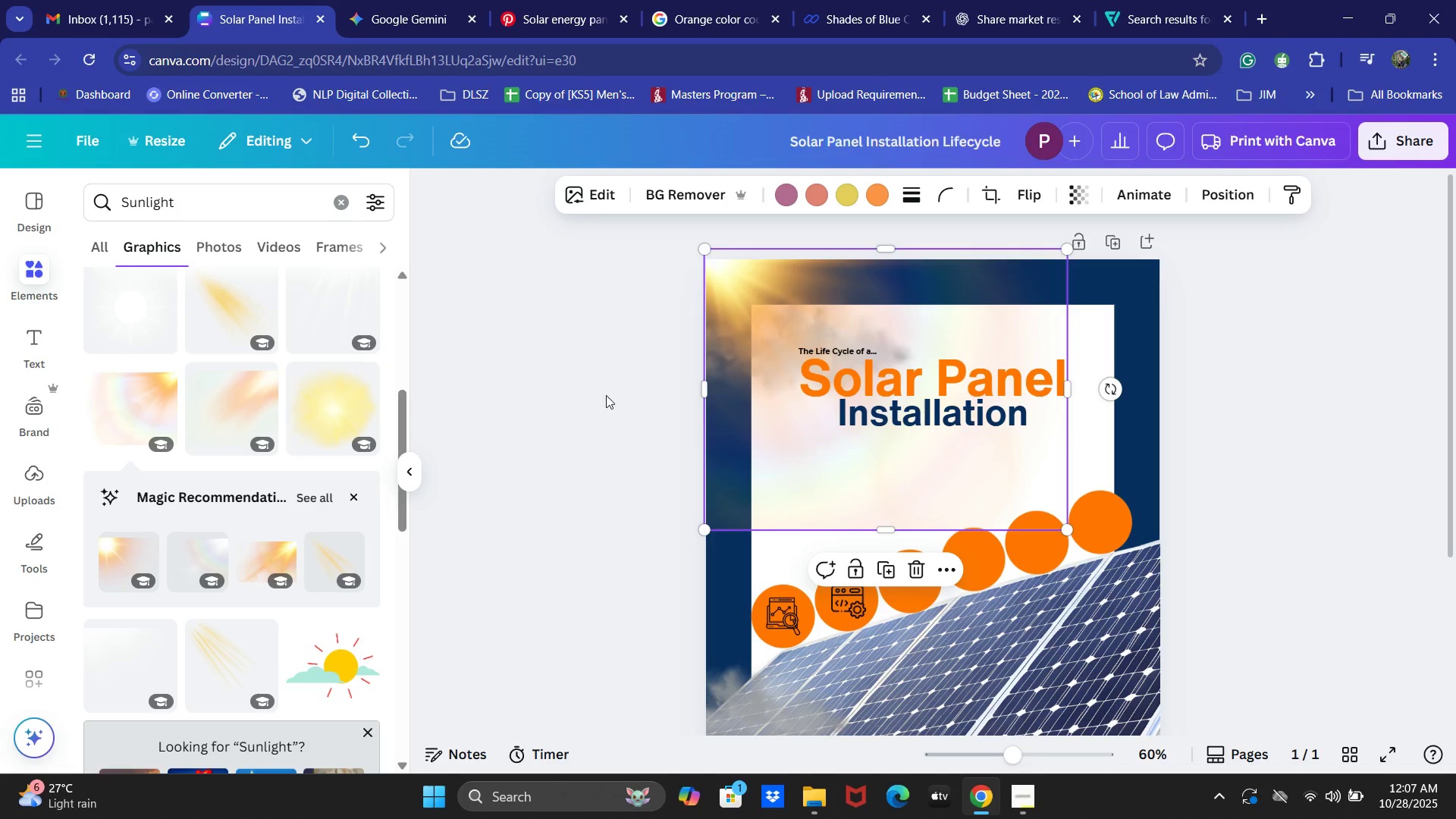 
left_click([586, 396])
 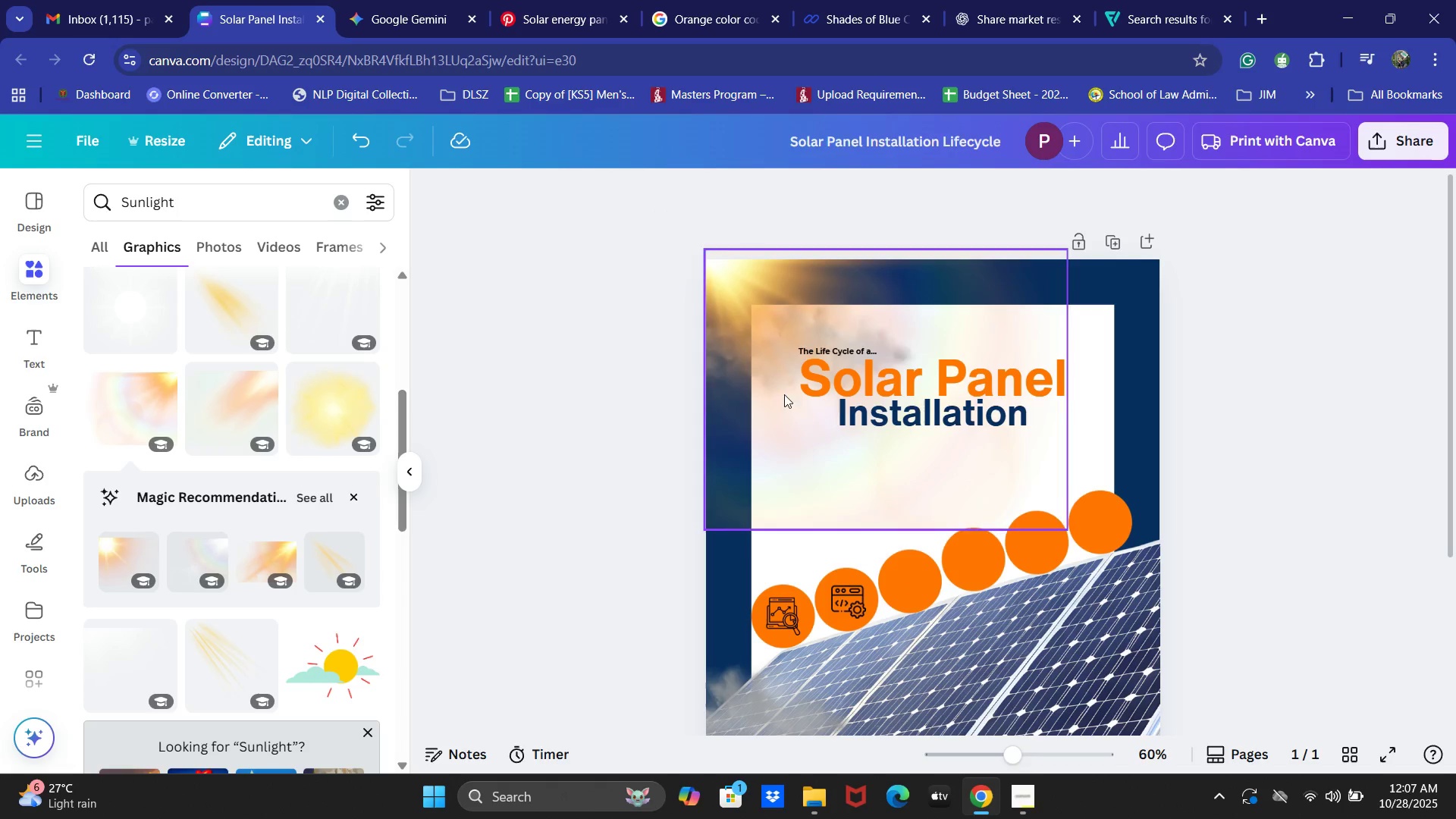 
left_click([807, 403])
 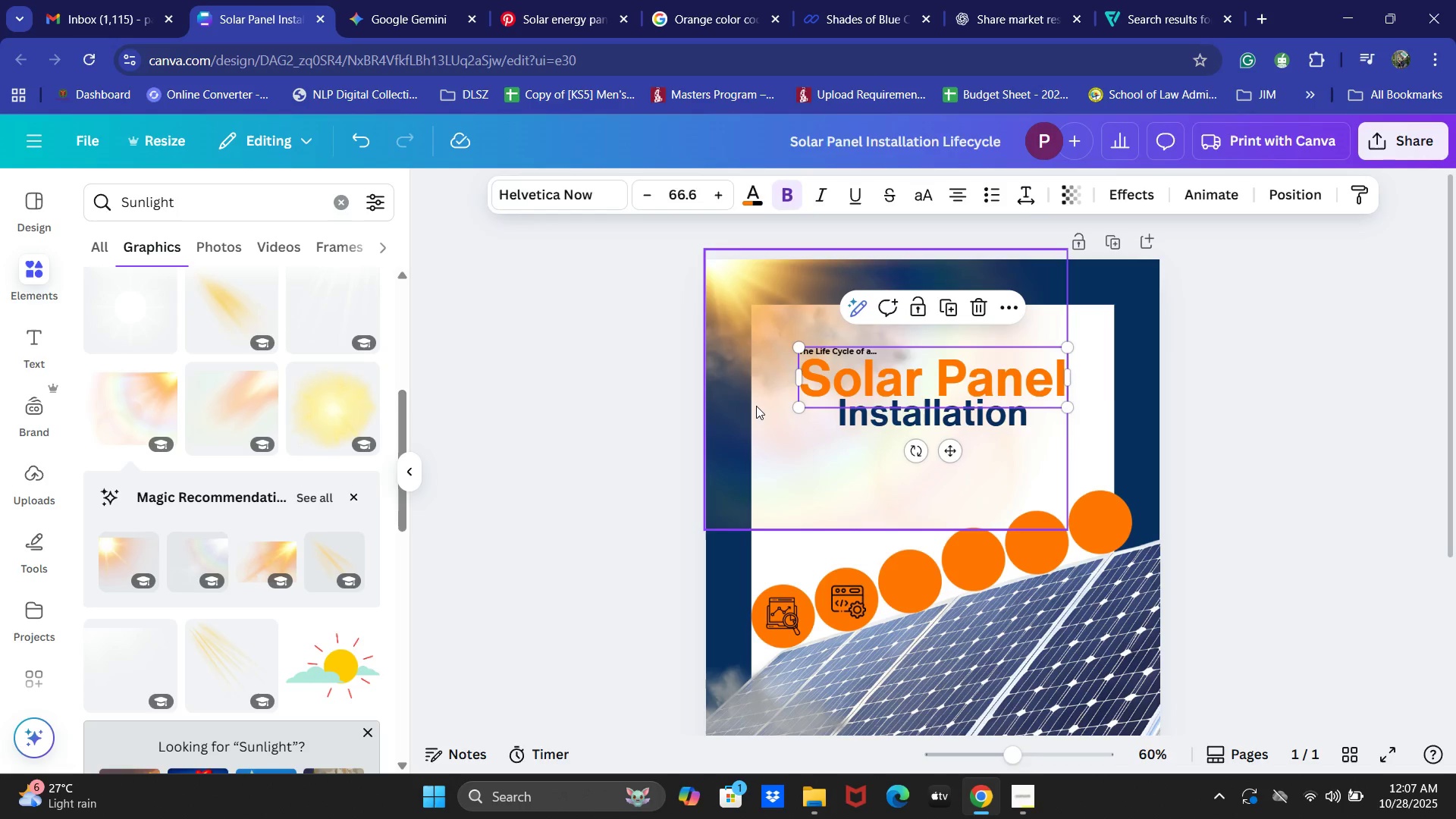 
left_click([755, 404])
 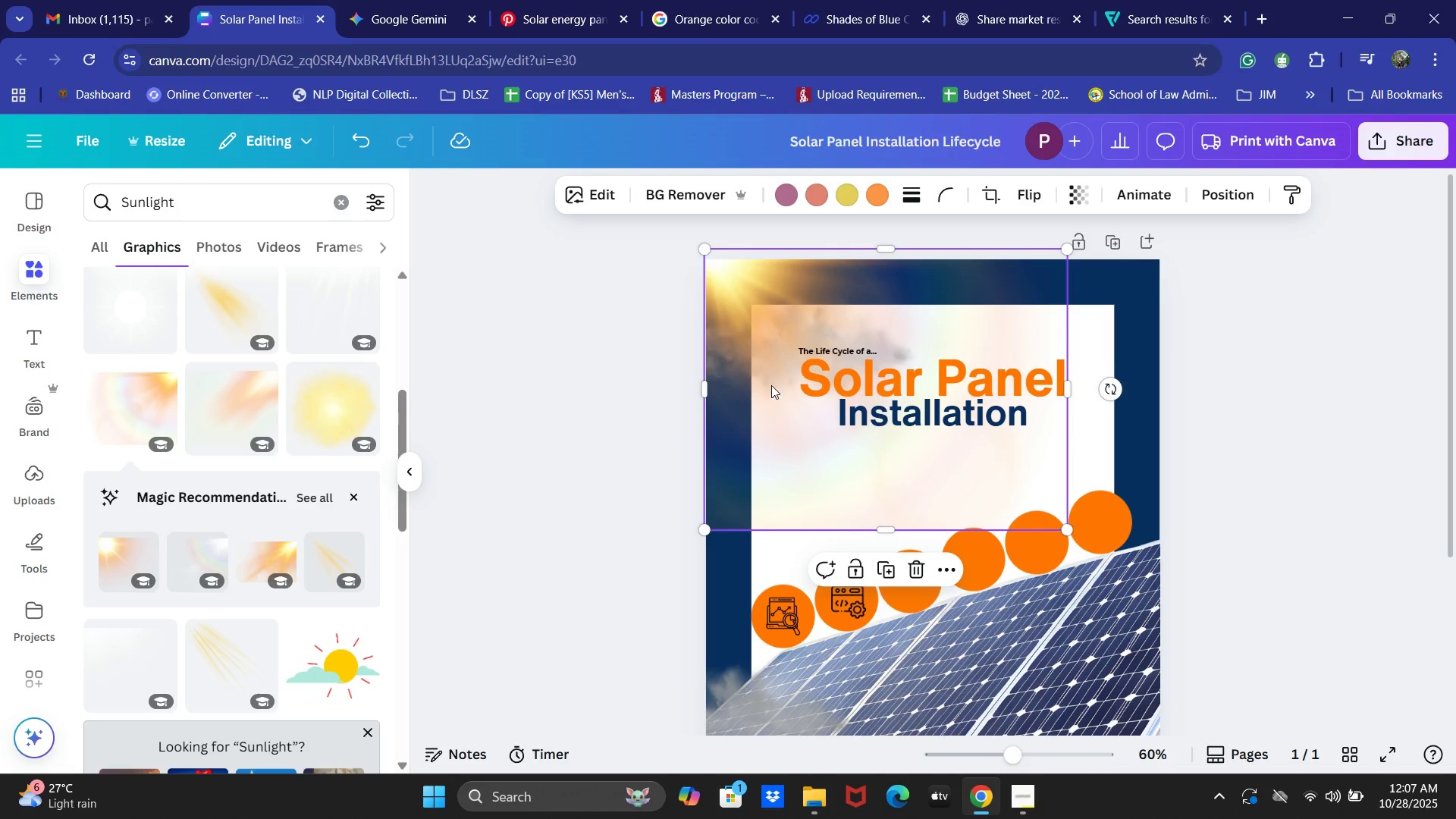 
left_click([772, 384])
 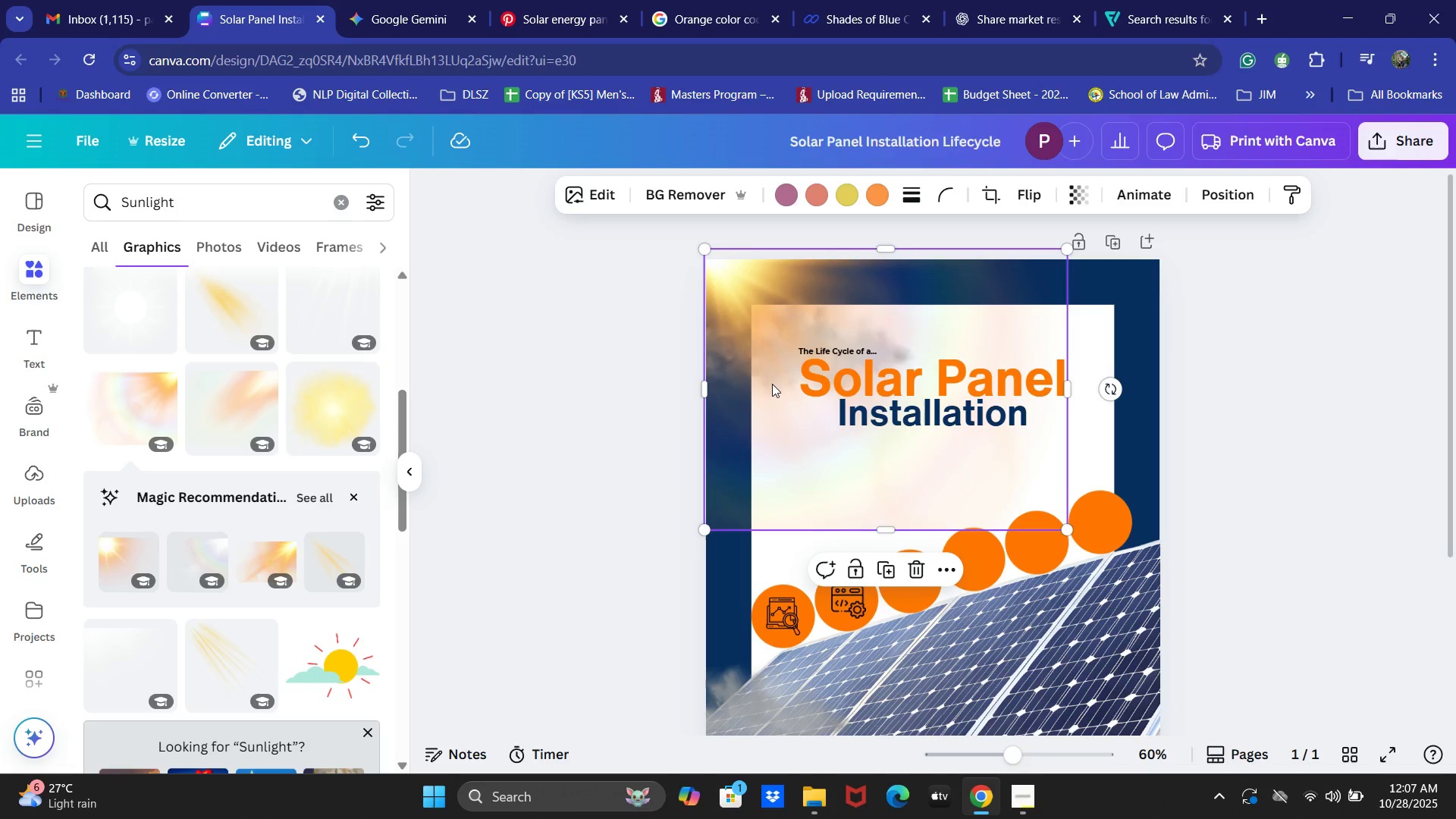 
key(Backspace)
 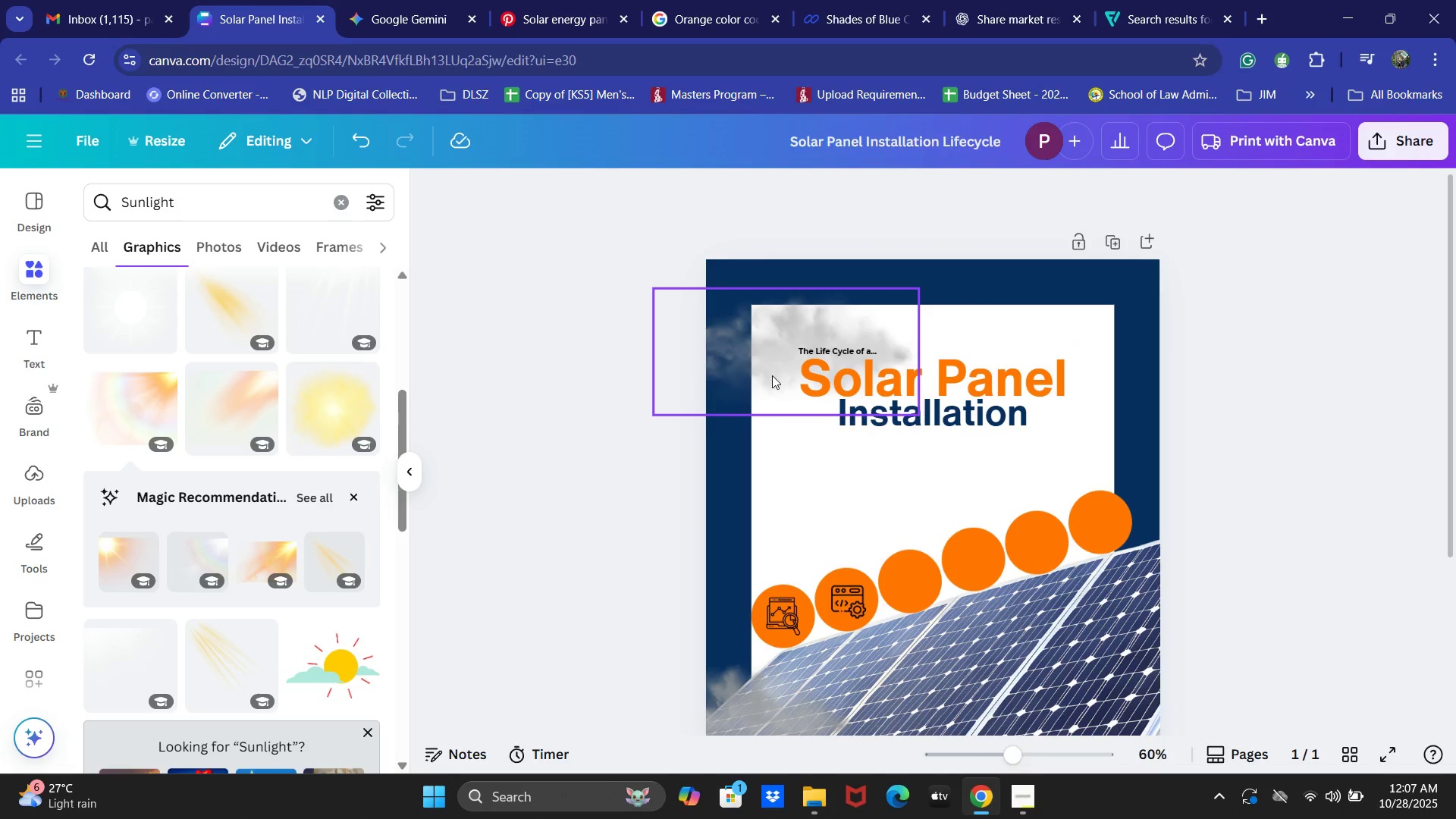 
left_click([772, 375])
 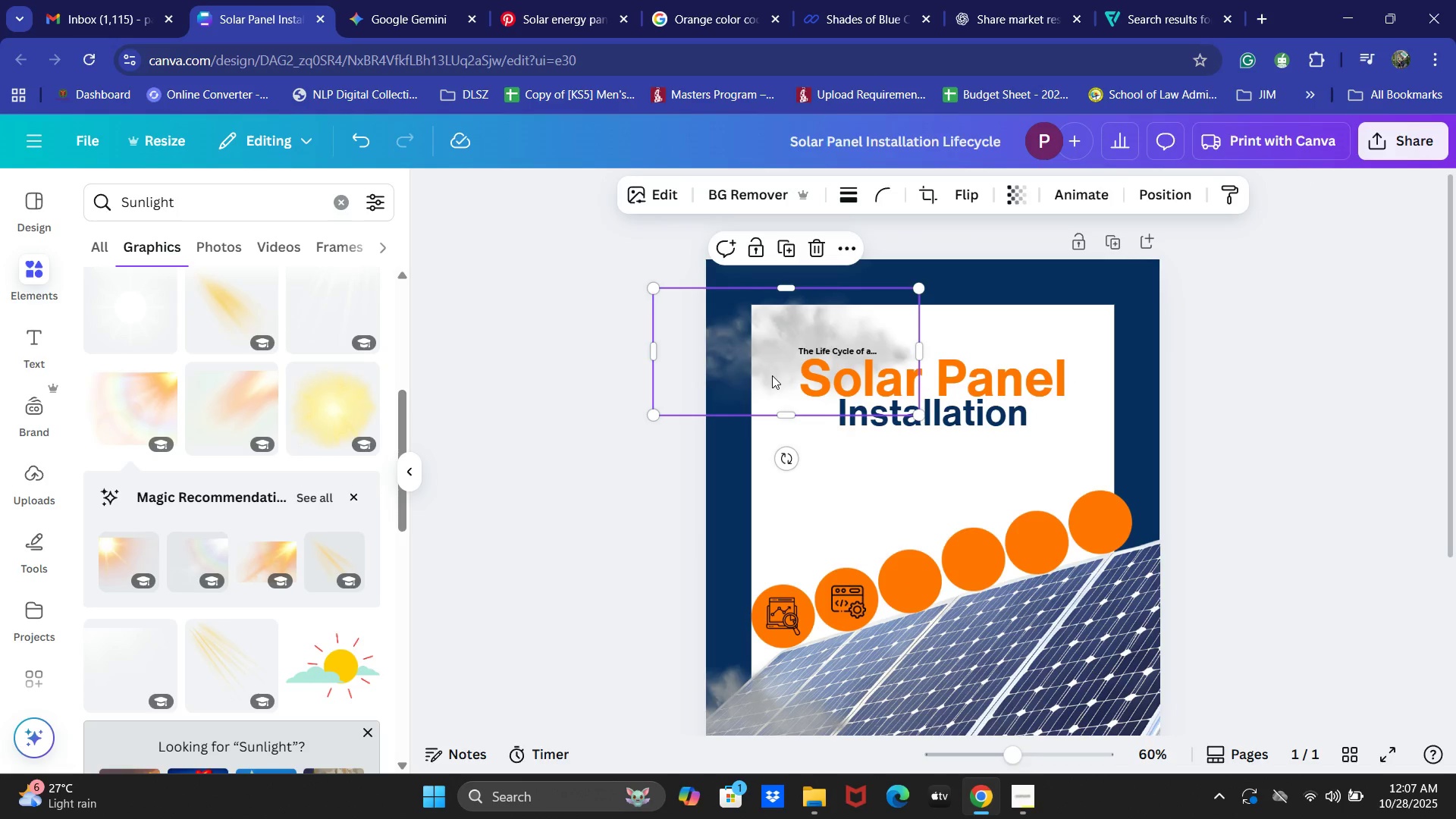 
key(Backspace)
 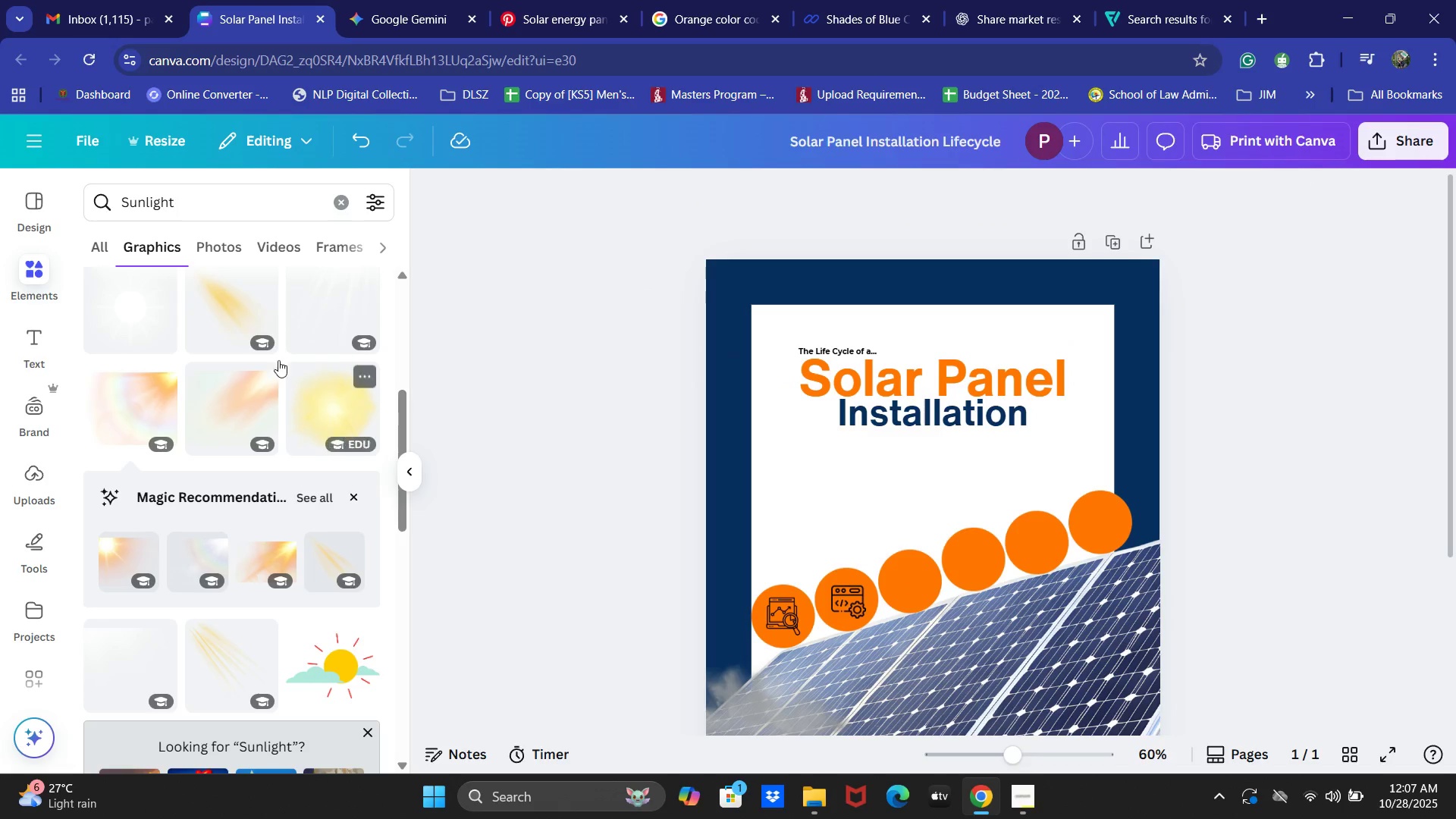 
left_click([218, 326])
 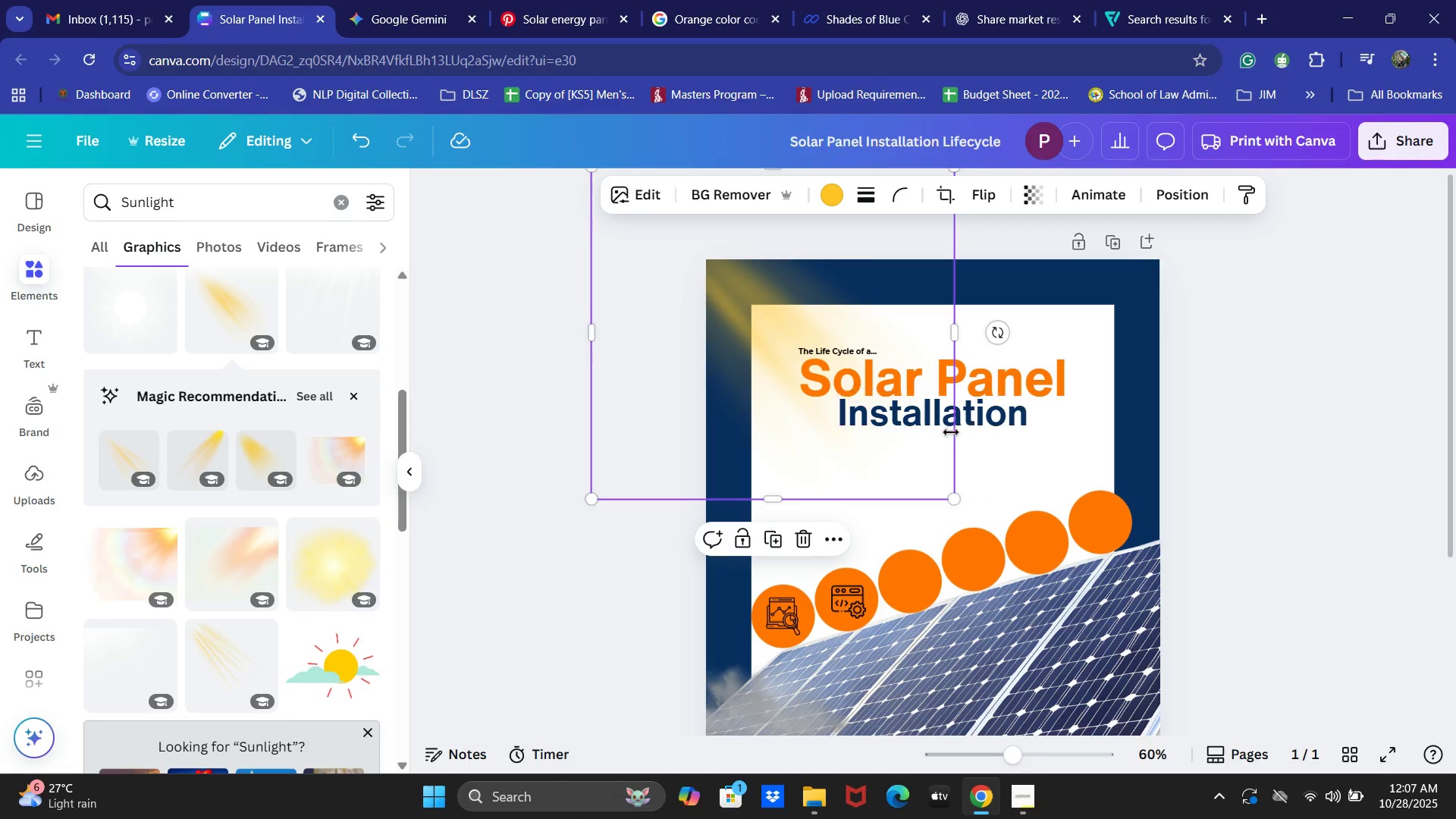 
wait(11.16)
 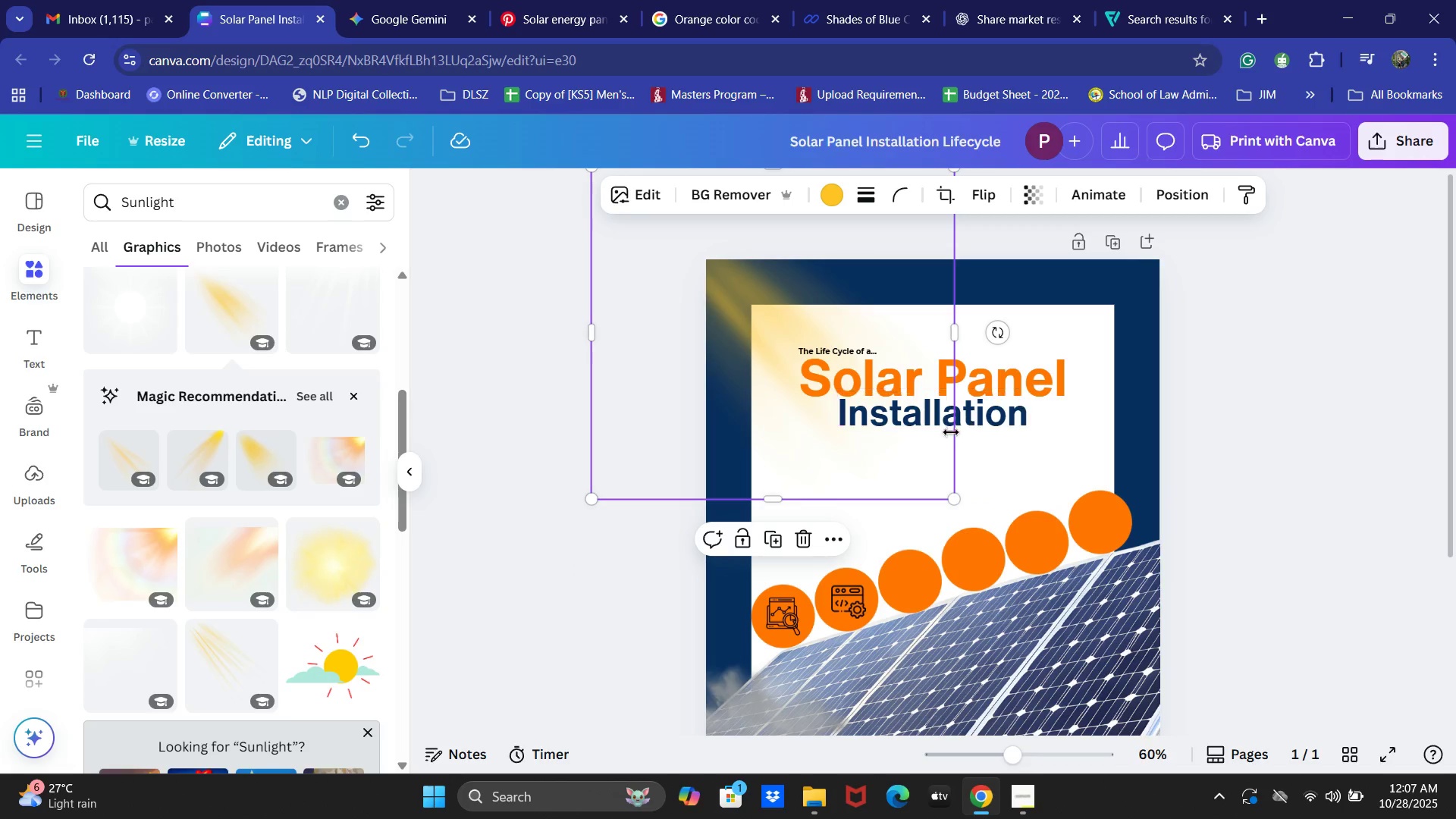 
key(Control+ControlLeft)
 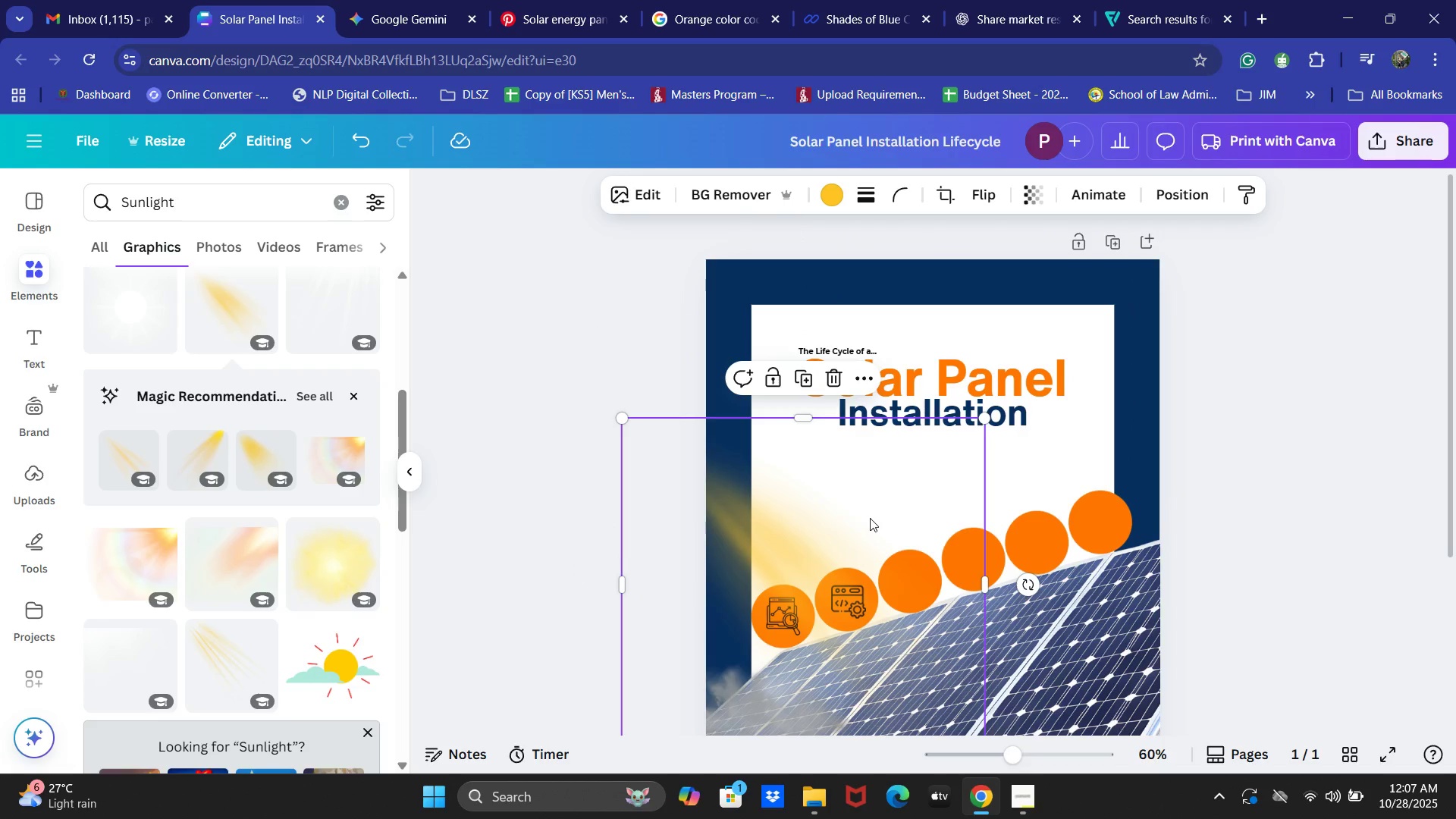 
key(Control+Z)
 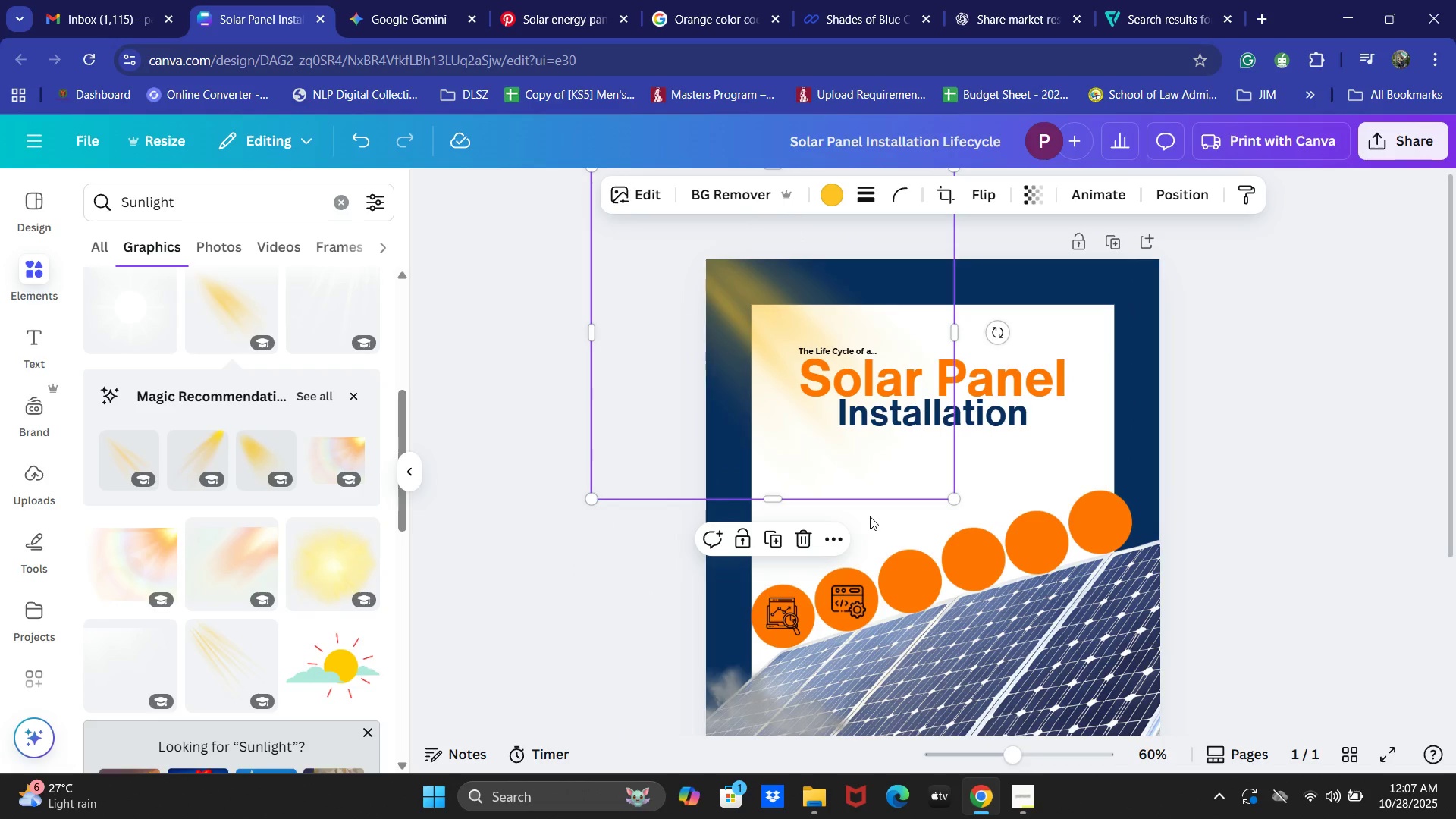 
key(Control+Z)
 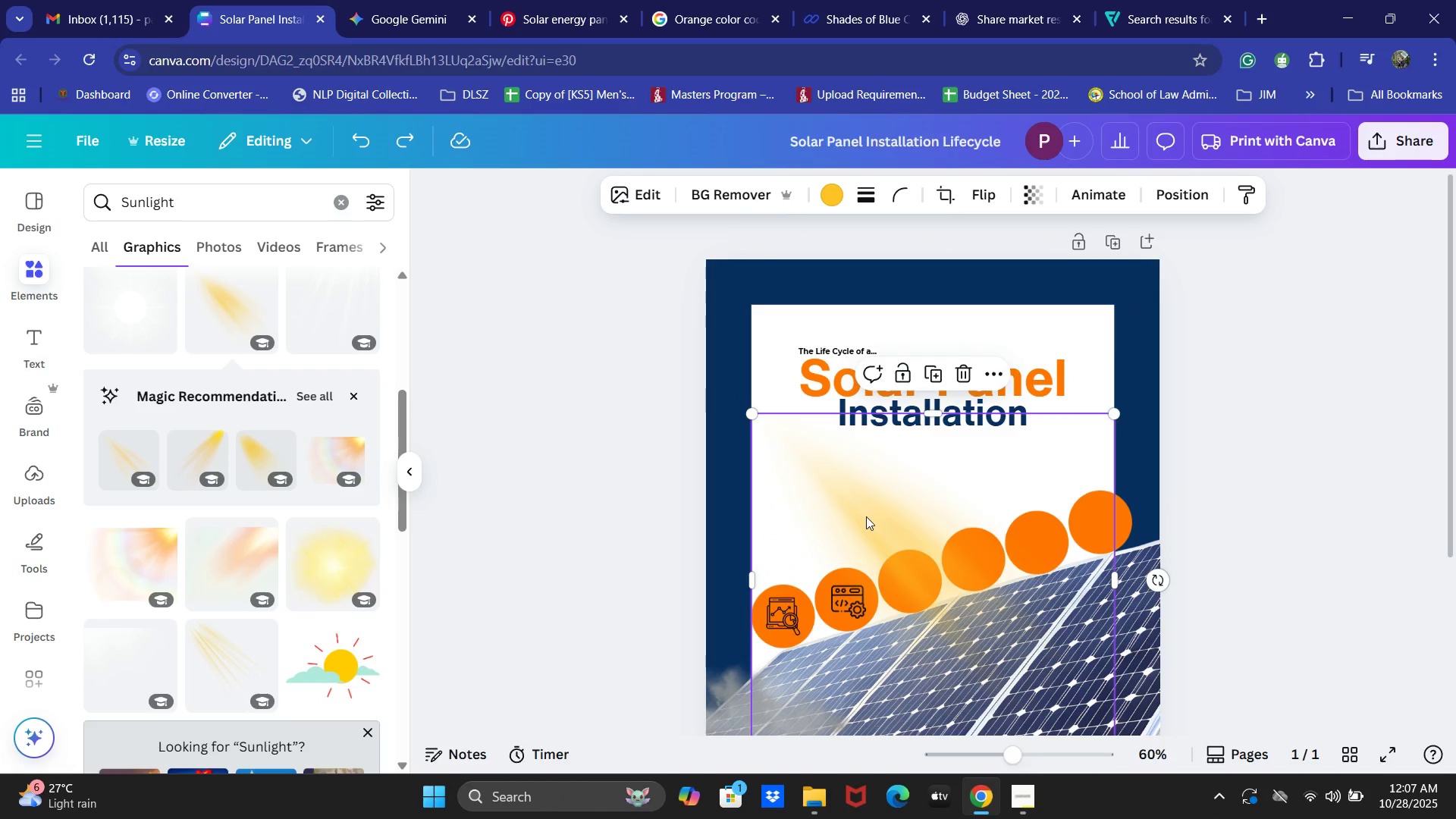 
key(Control+Z)
 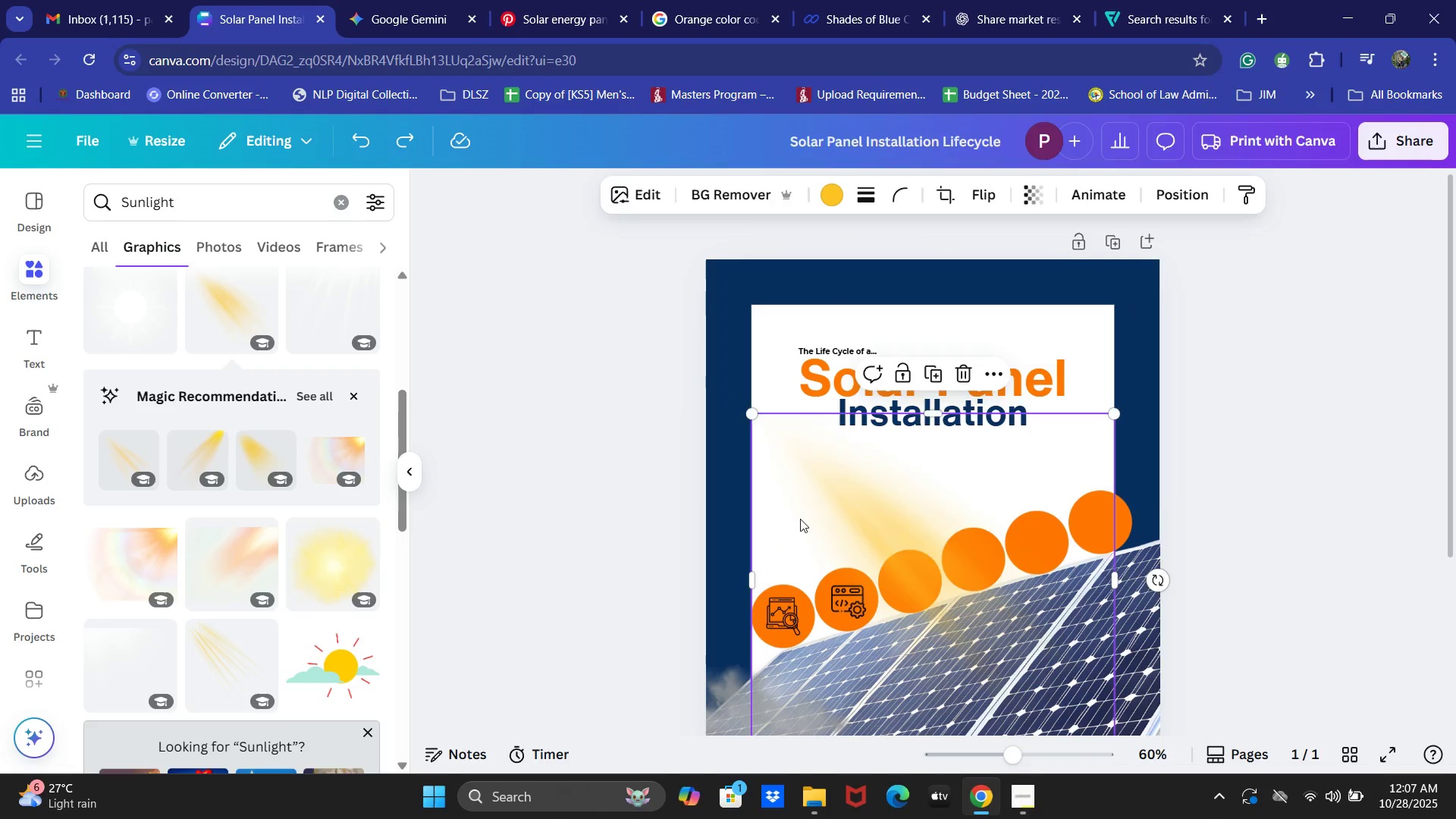 
left_click([300, 388])
 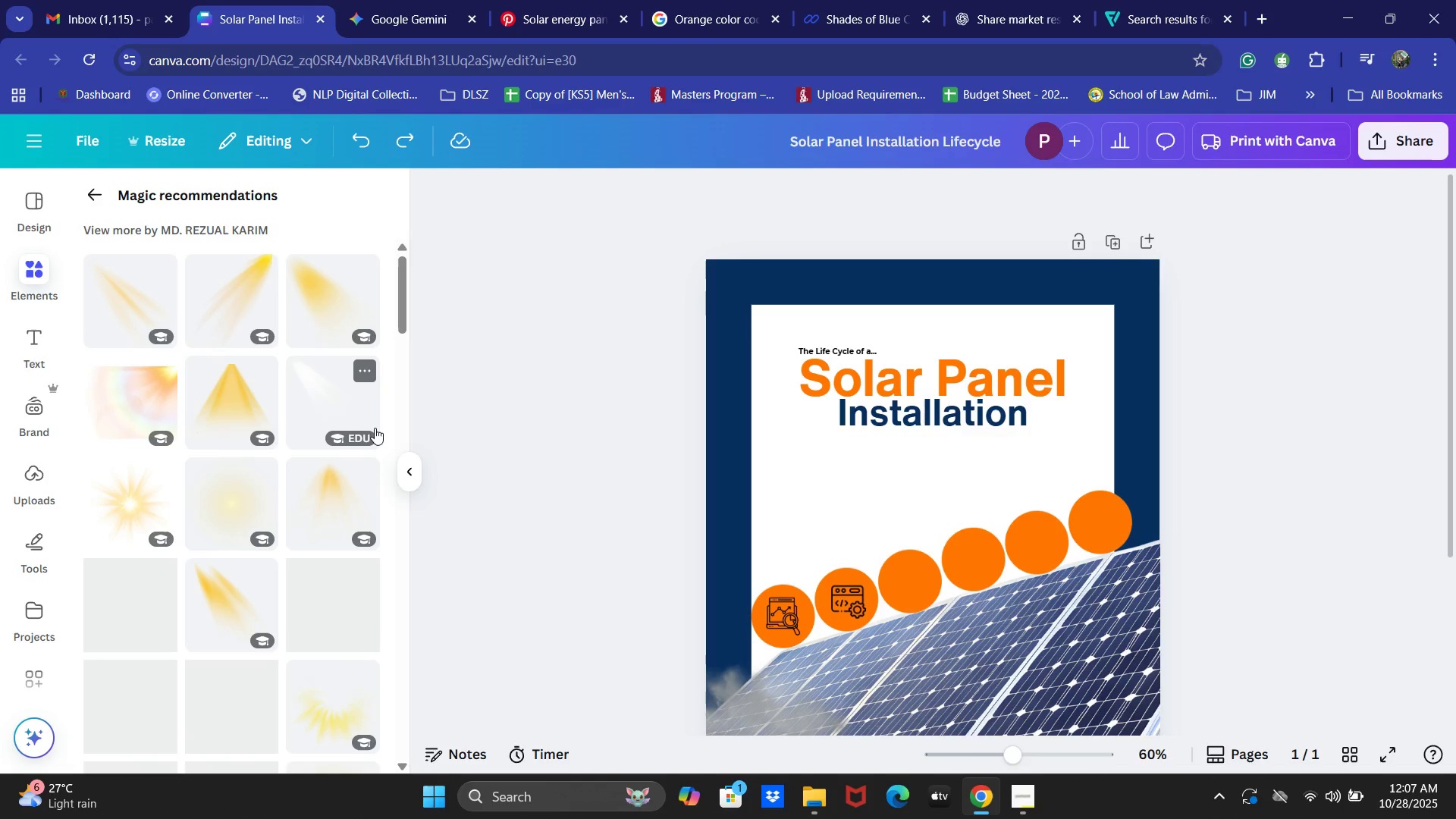 
left_click([120, 507])
 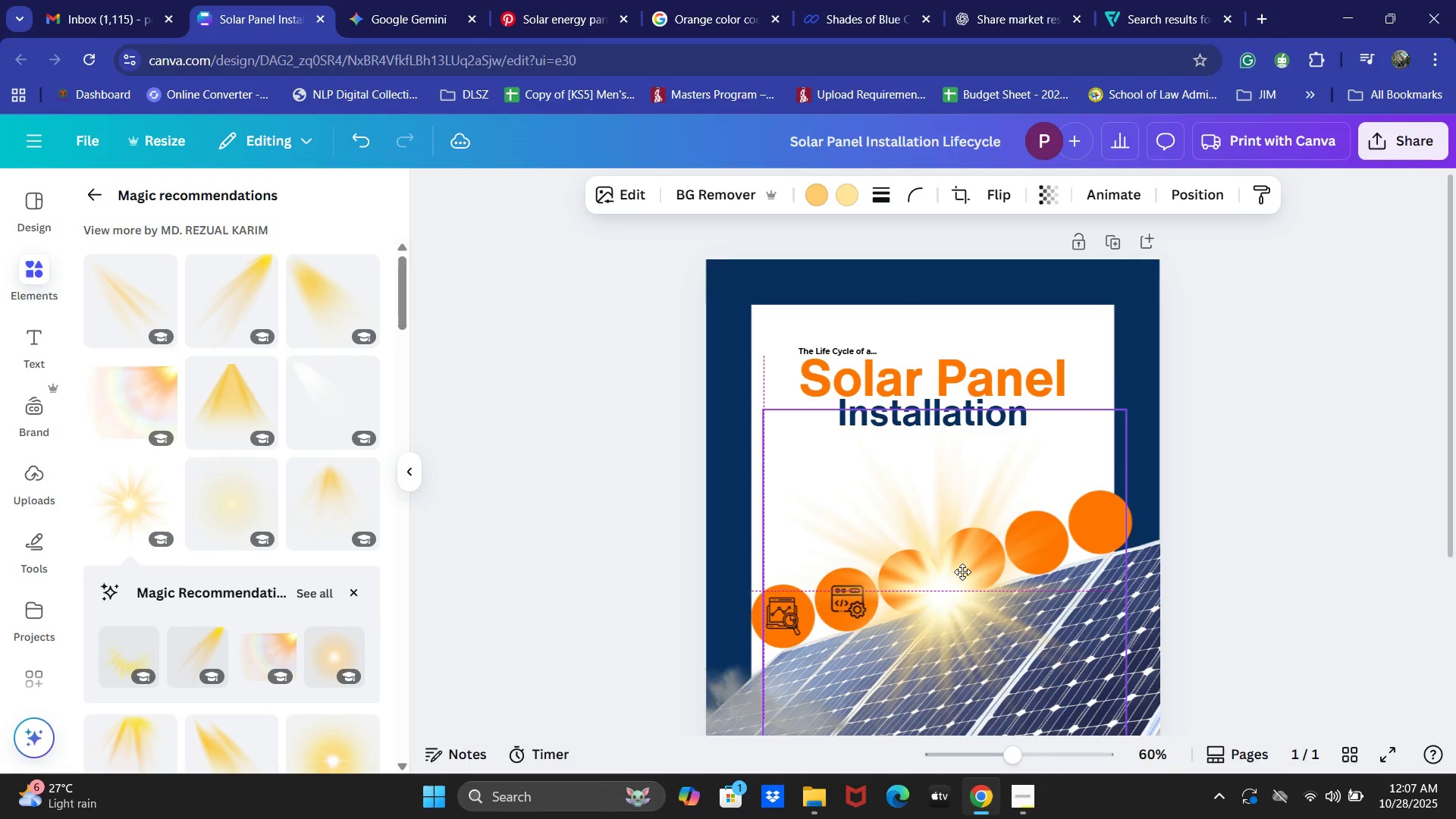 
wait(6.07)
 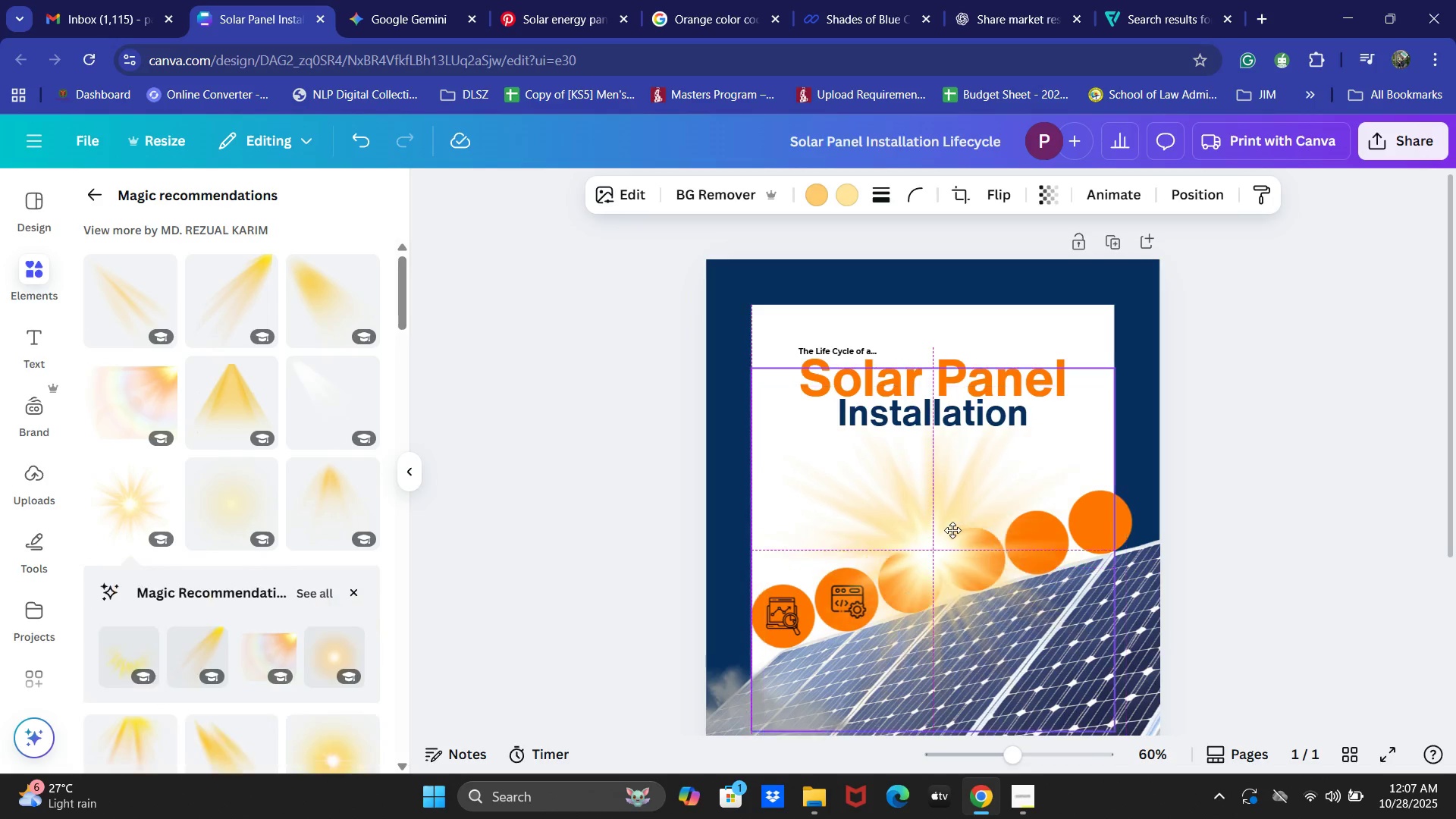 
scroll: coordinate [940, 492], scroll_direction: down, amount: 1.0
 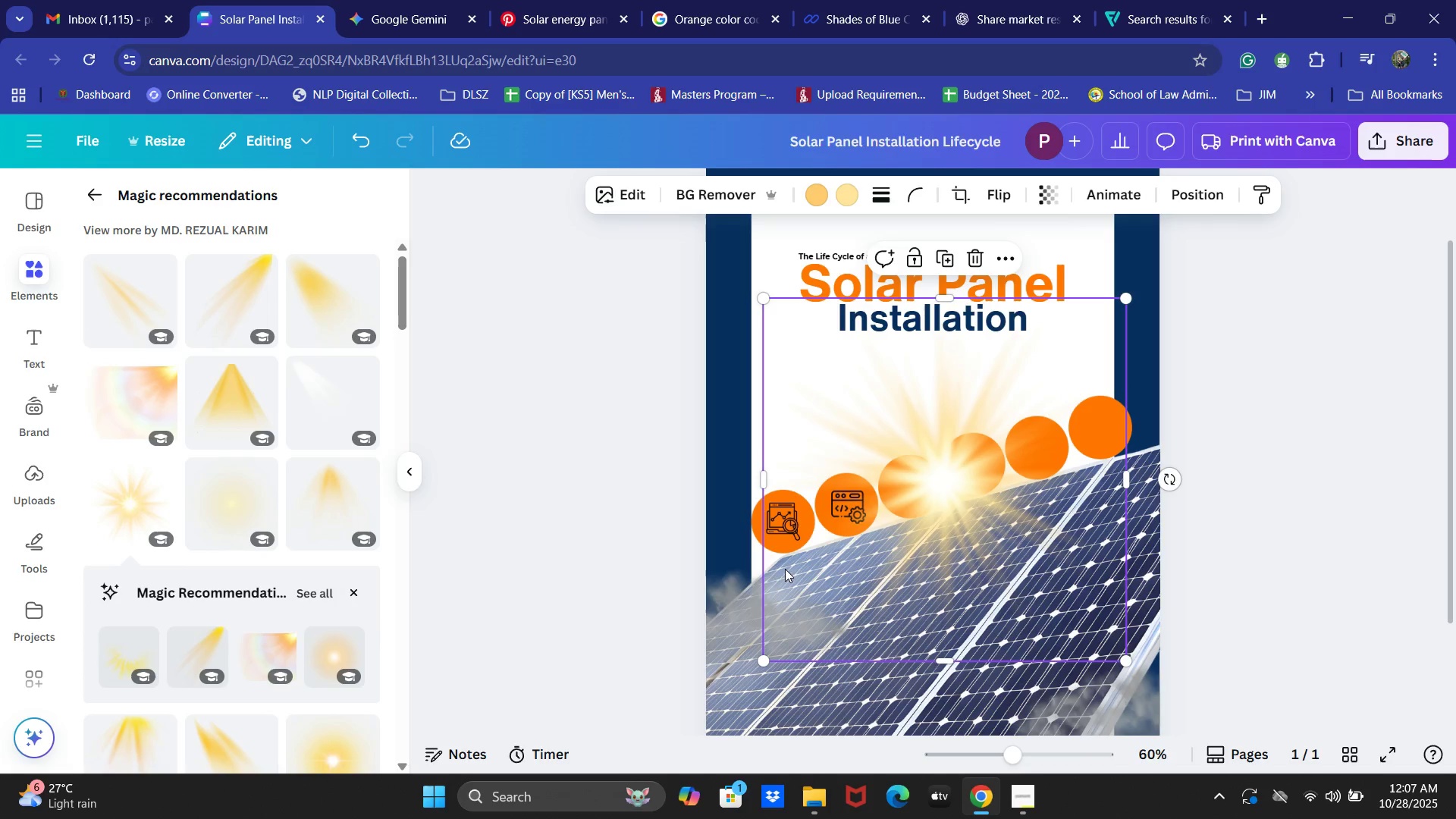 
left_click([709, 617])
 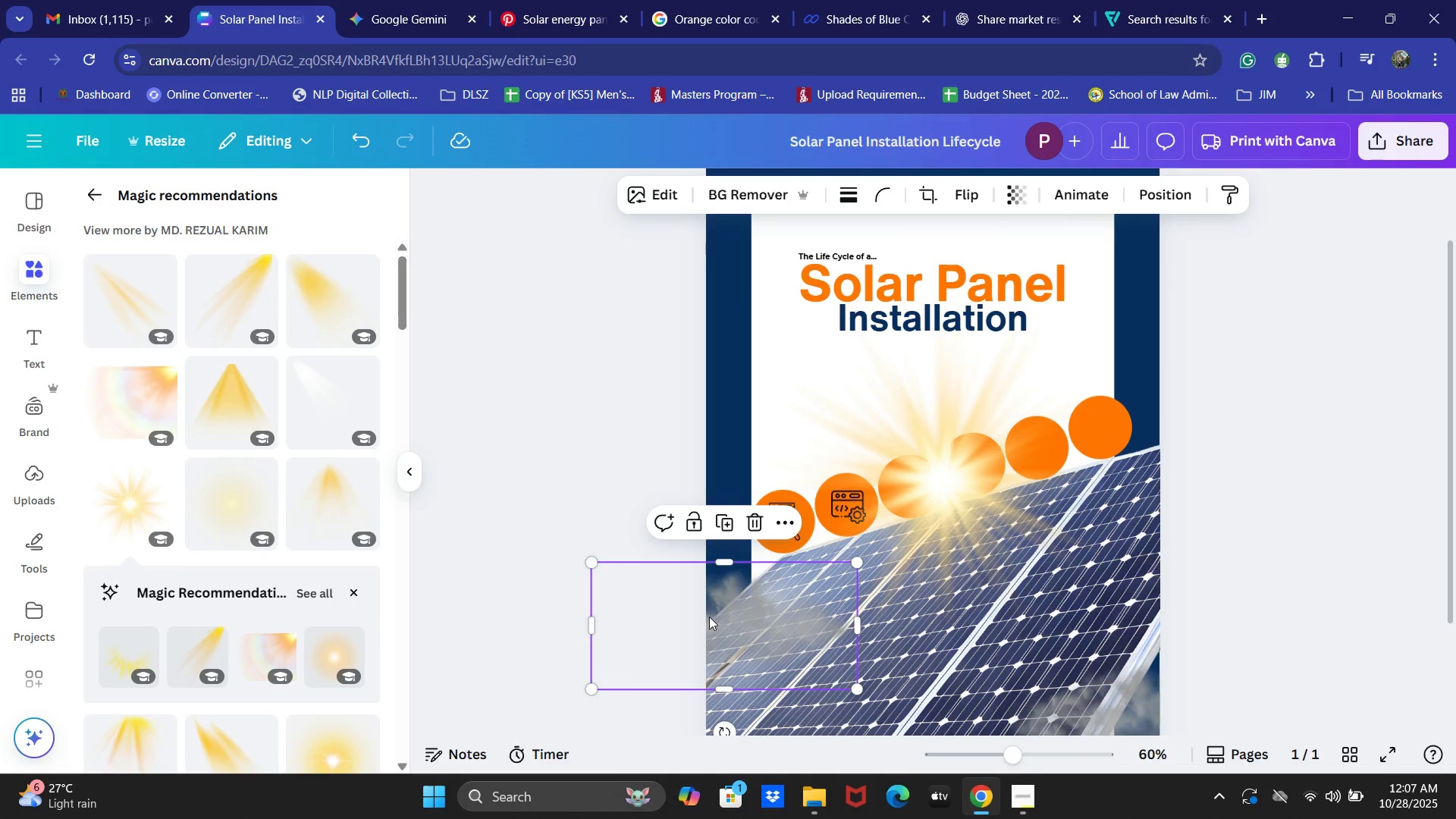 
key(Control+C)
 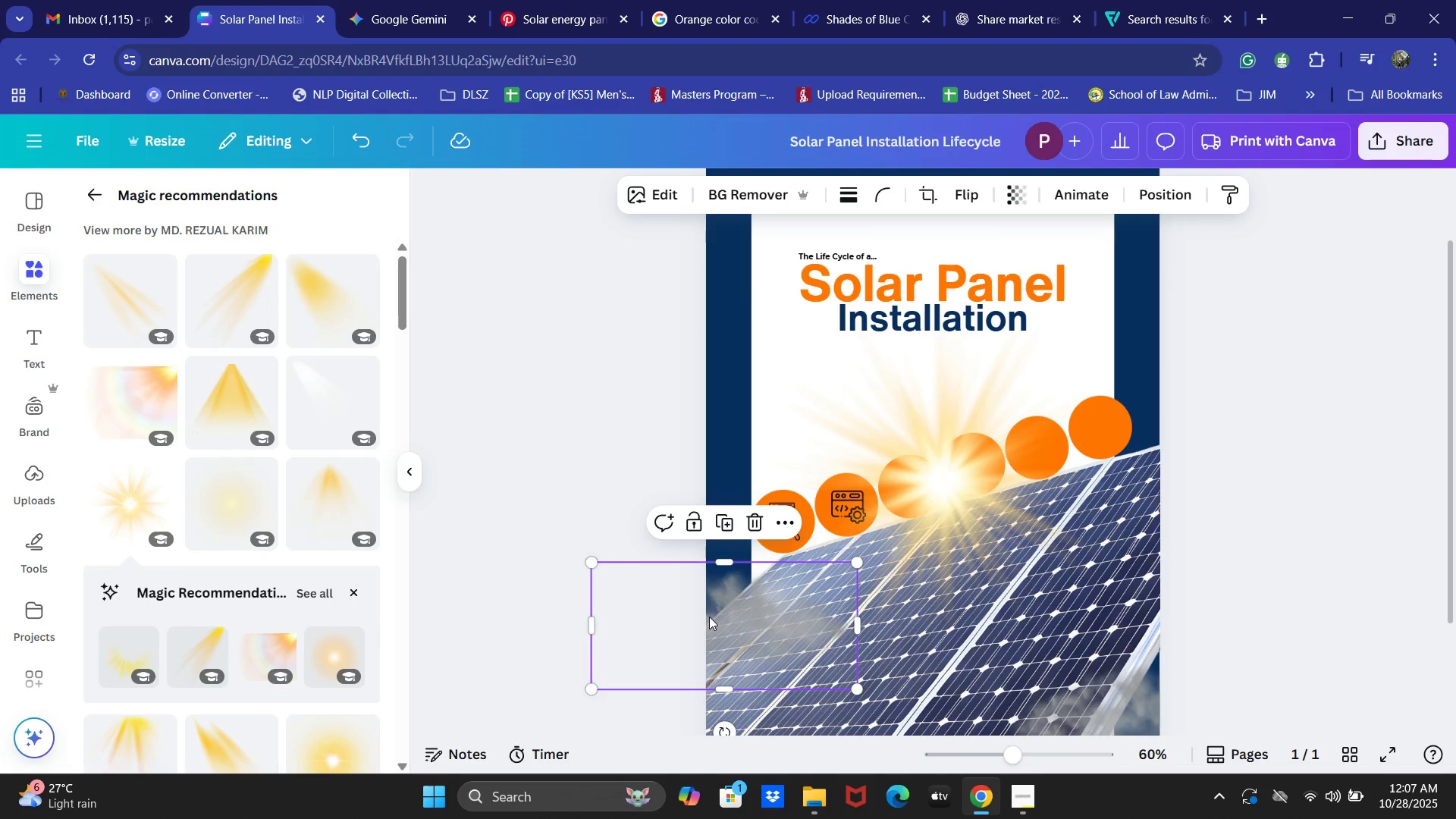 
key(Control+V)
 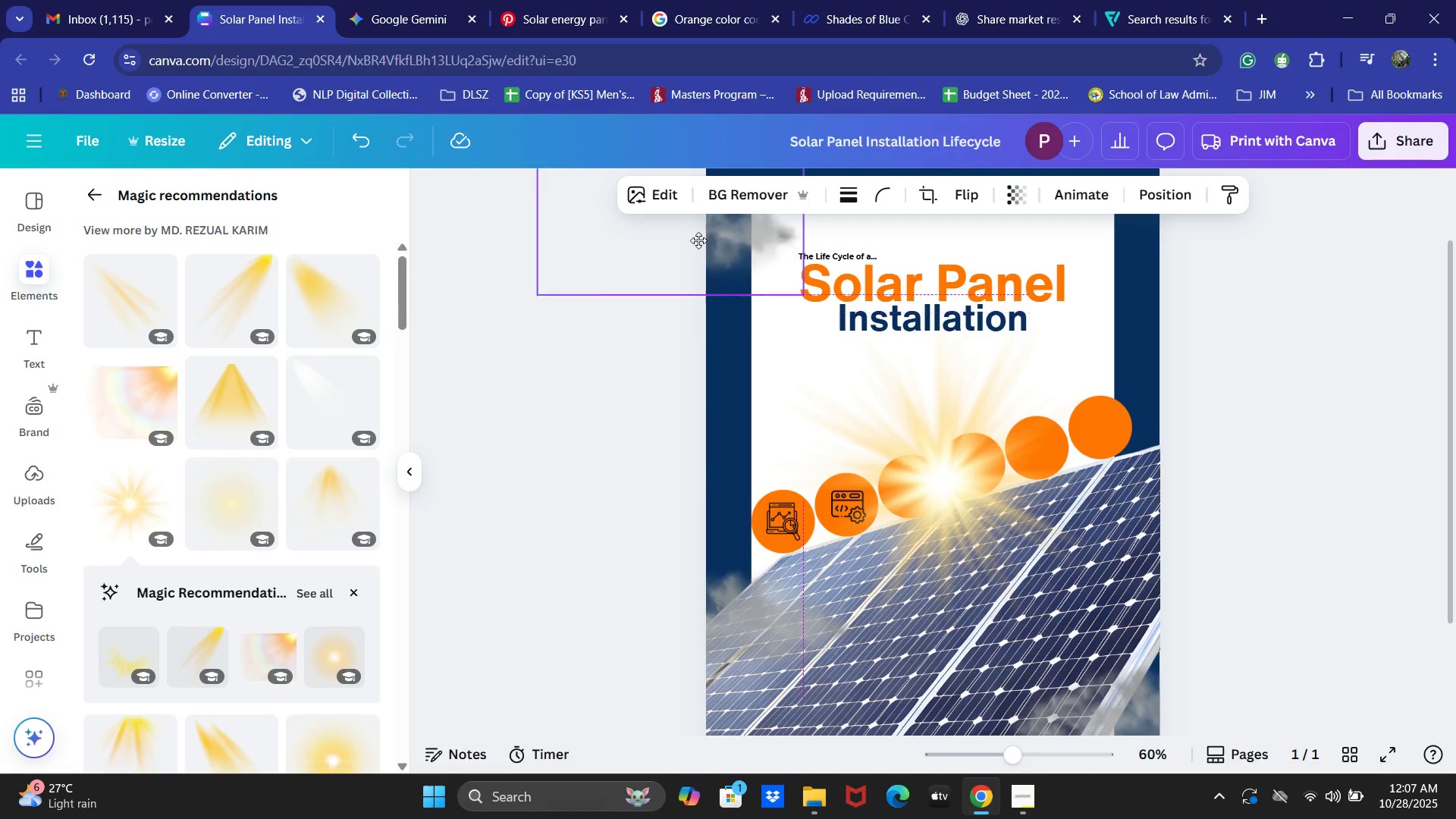 
scroll: coordinate [782, 332], scroll_direction: up, amount: 2.0
 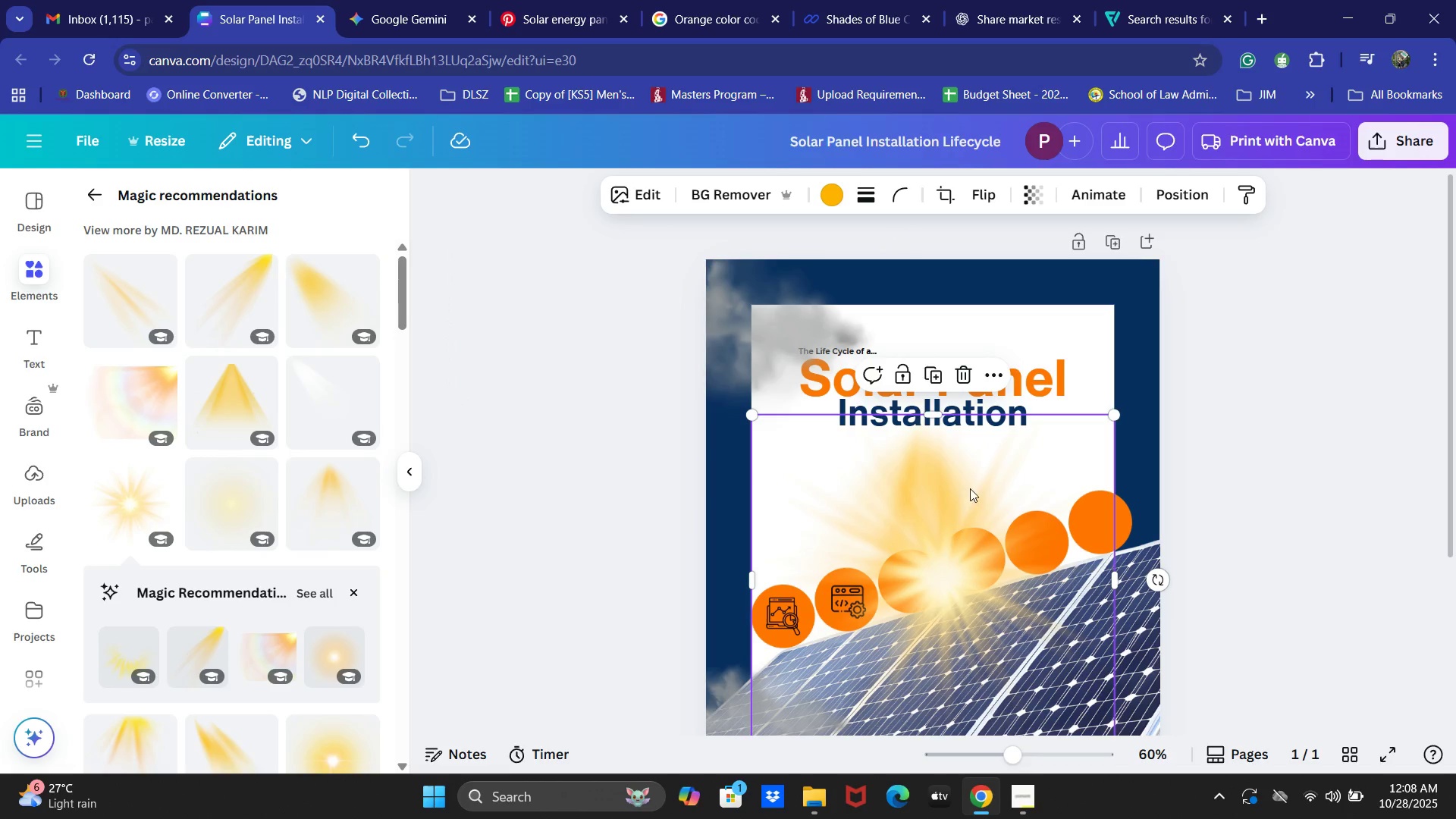 
wait(14.16)
 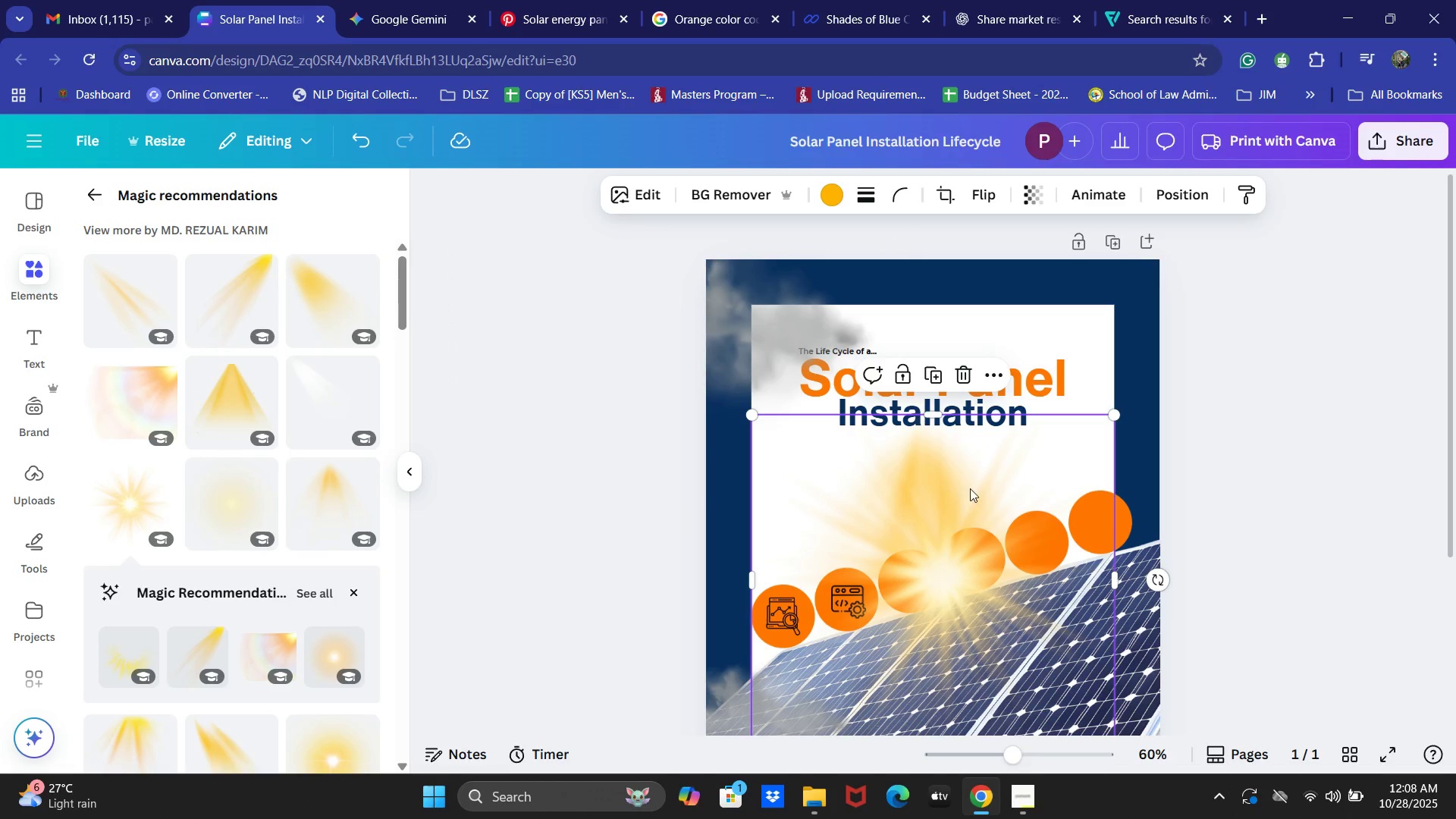 
key(Backspace)
 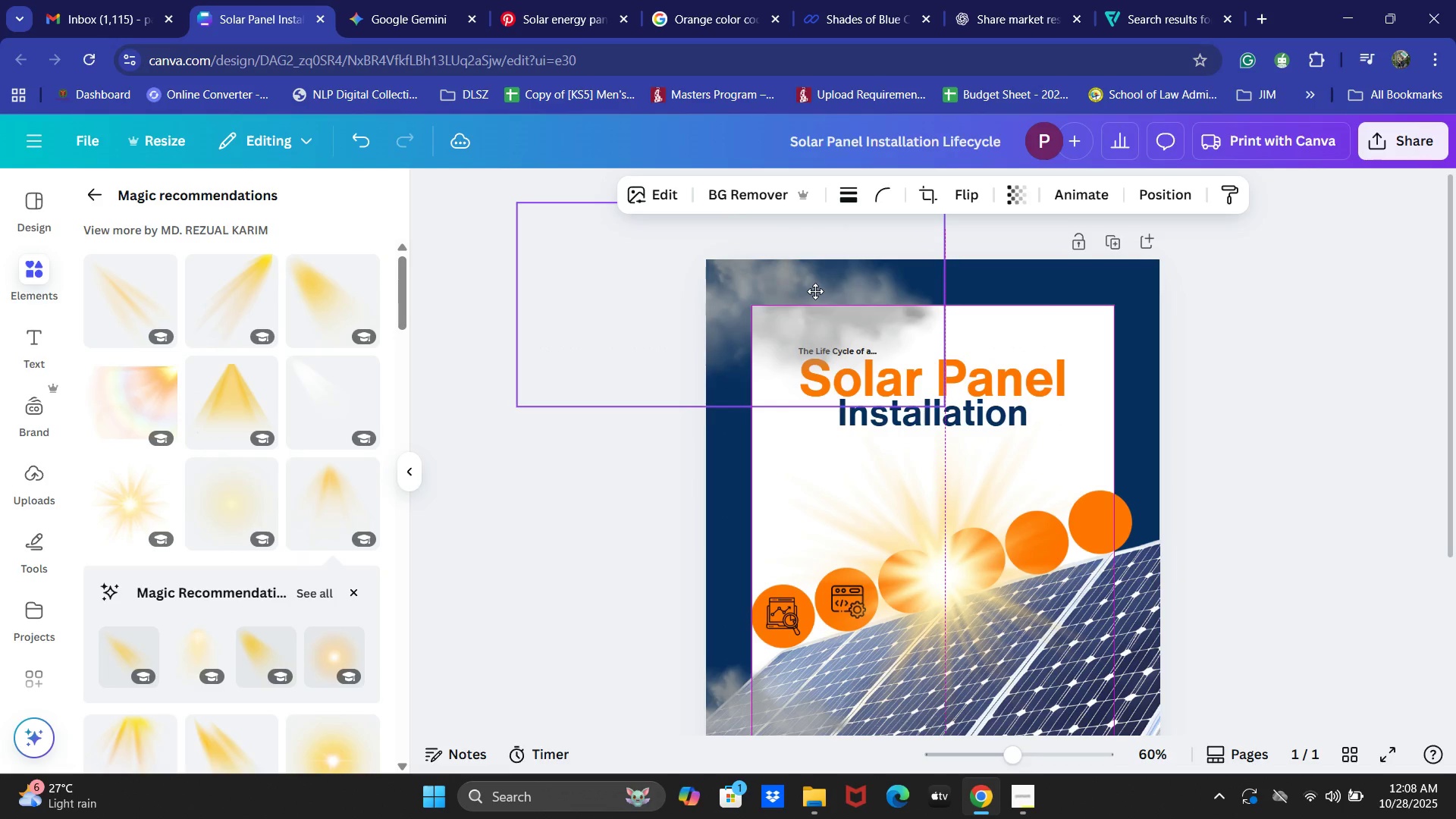 
wait(6.74)
 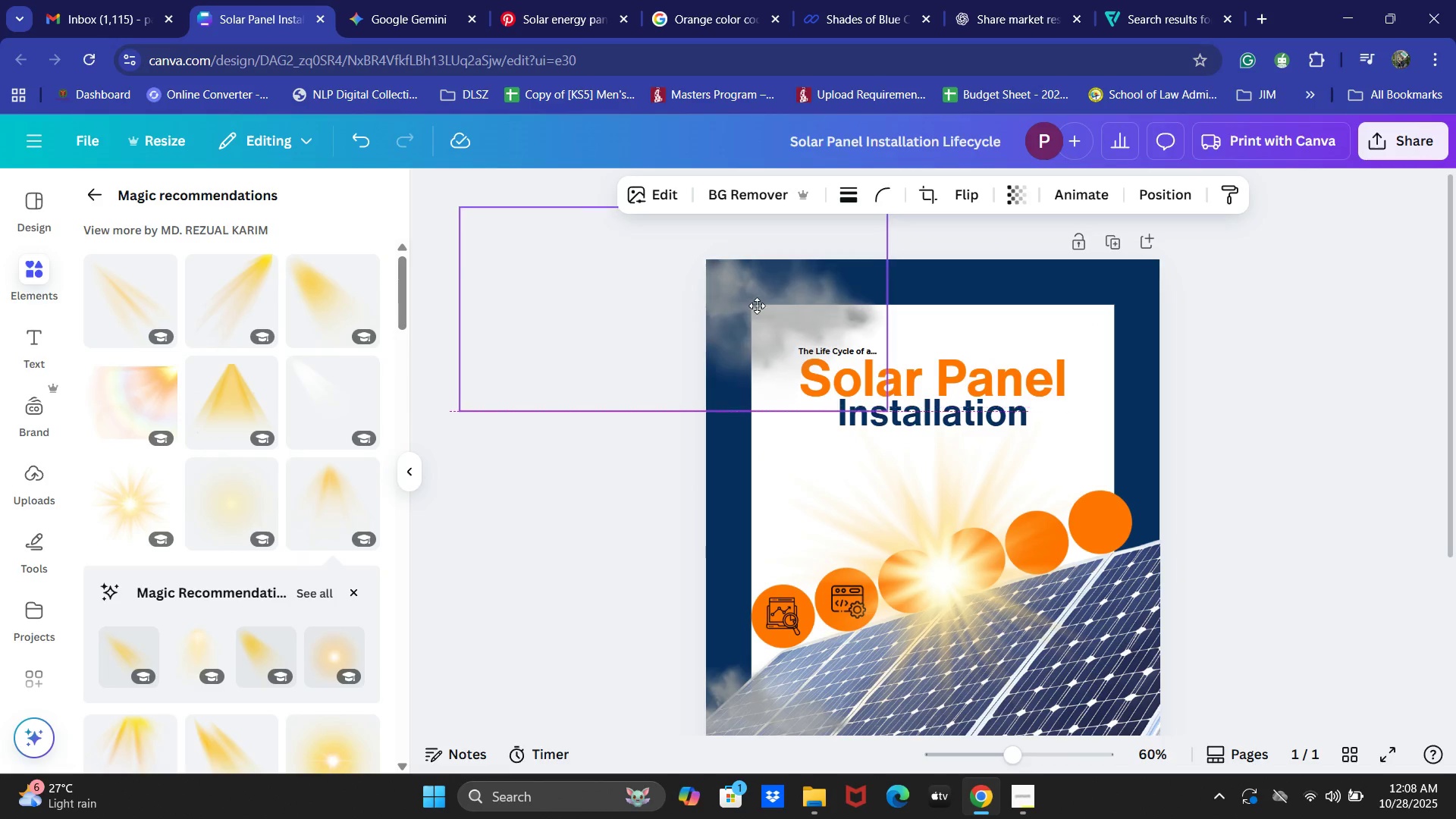 
left_click([623, 430])
 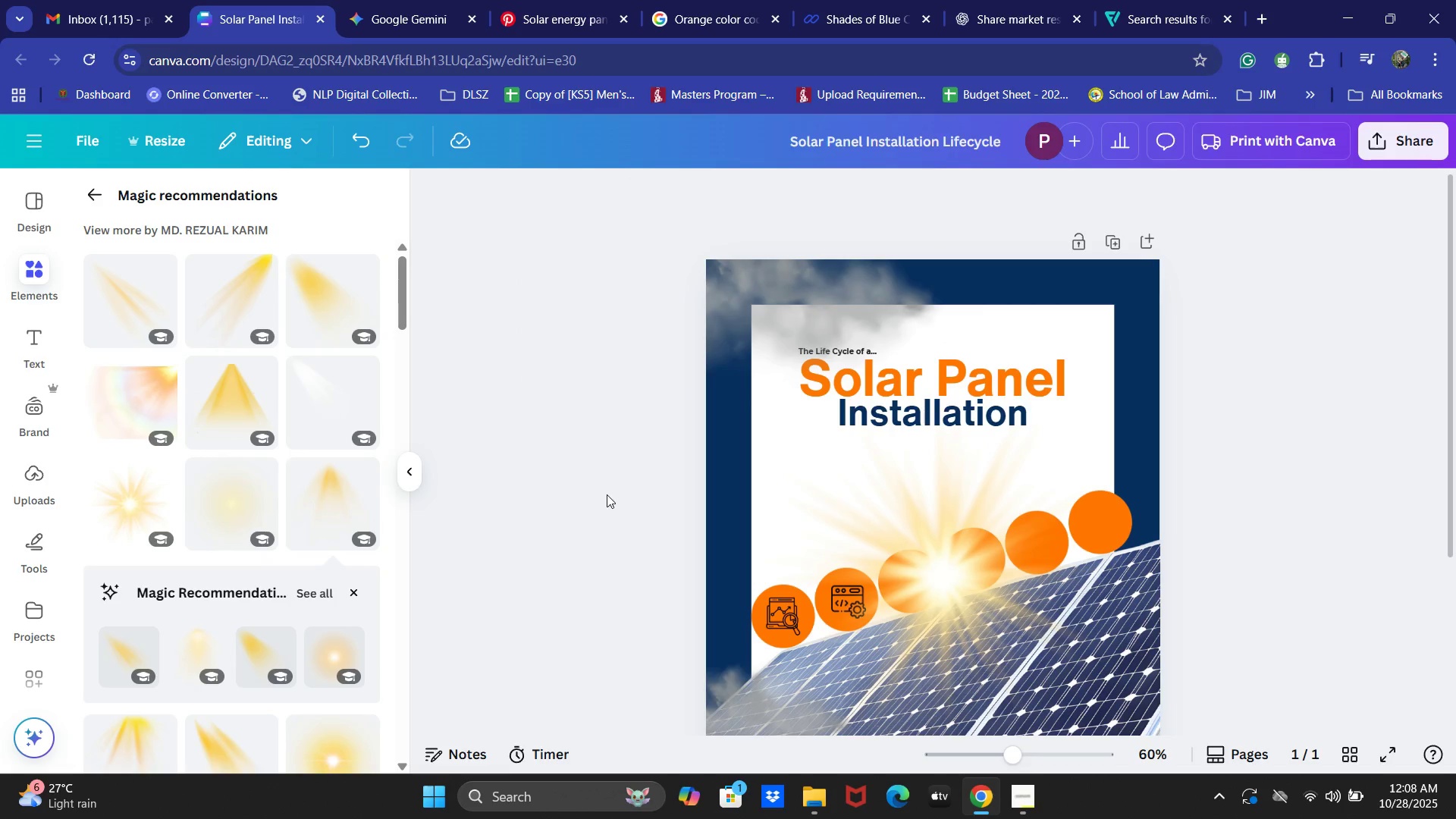 
scroll: coordinate [633, 510], scroll_direction: down, amount: 3.0
 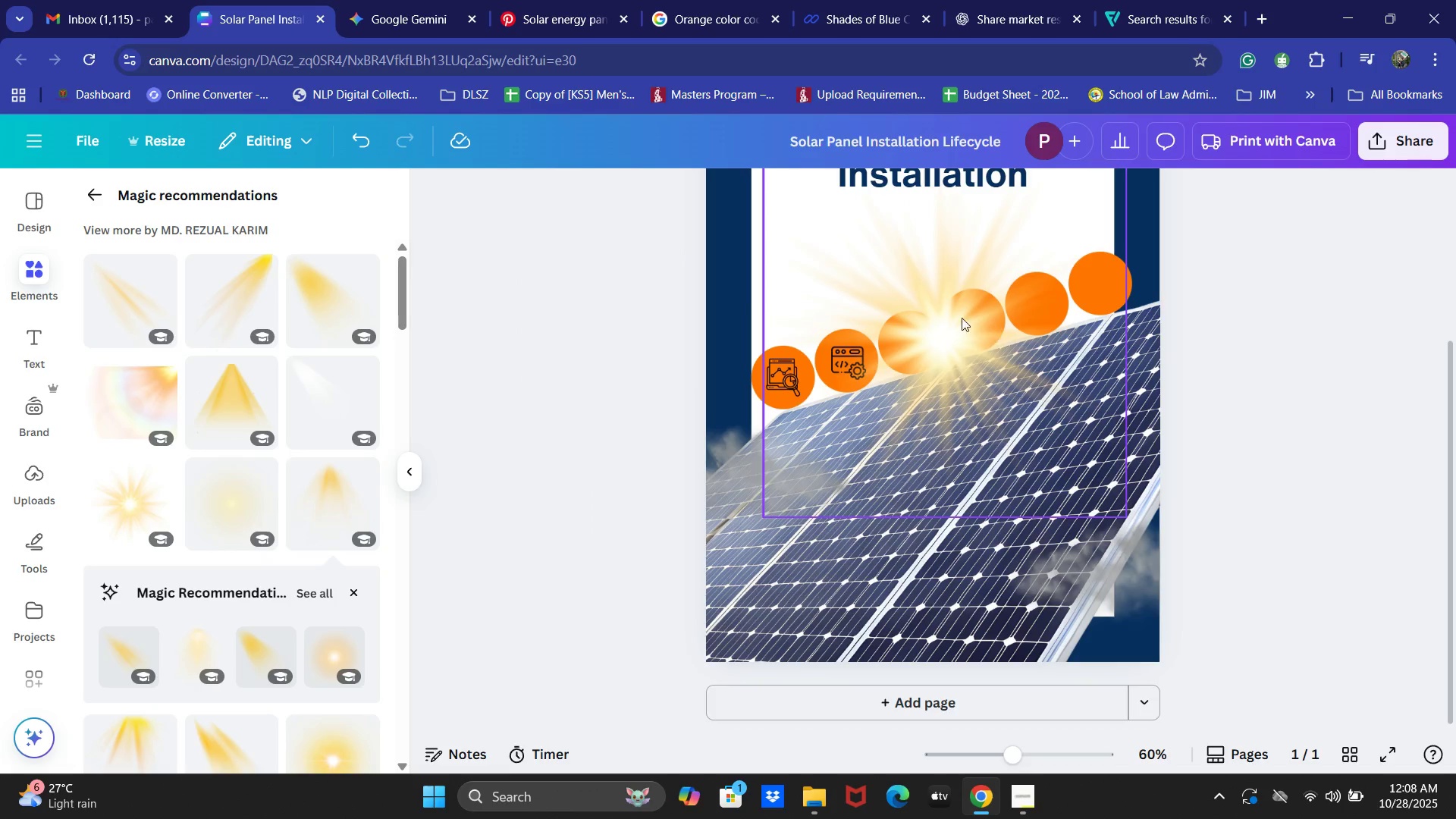 
left_click([935, 318])
 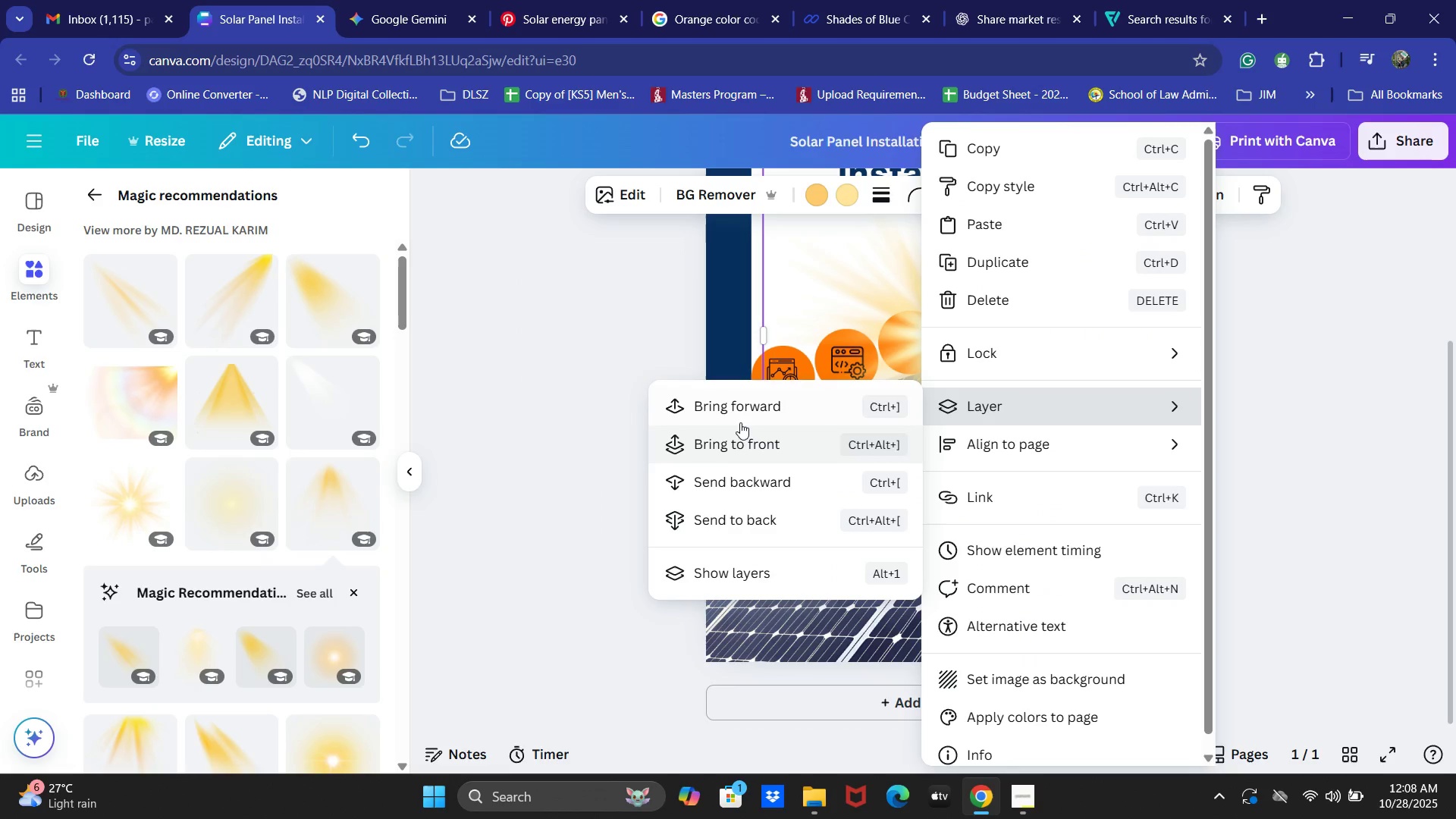 
wait(6.01)
 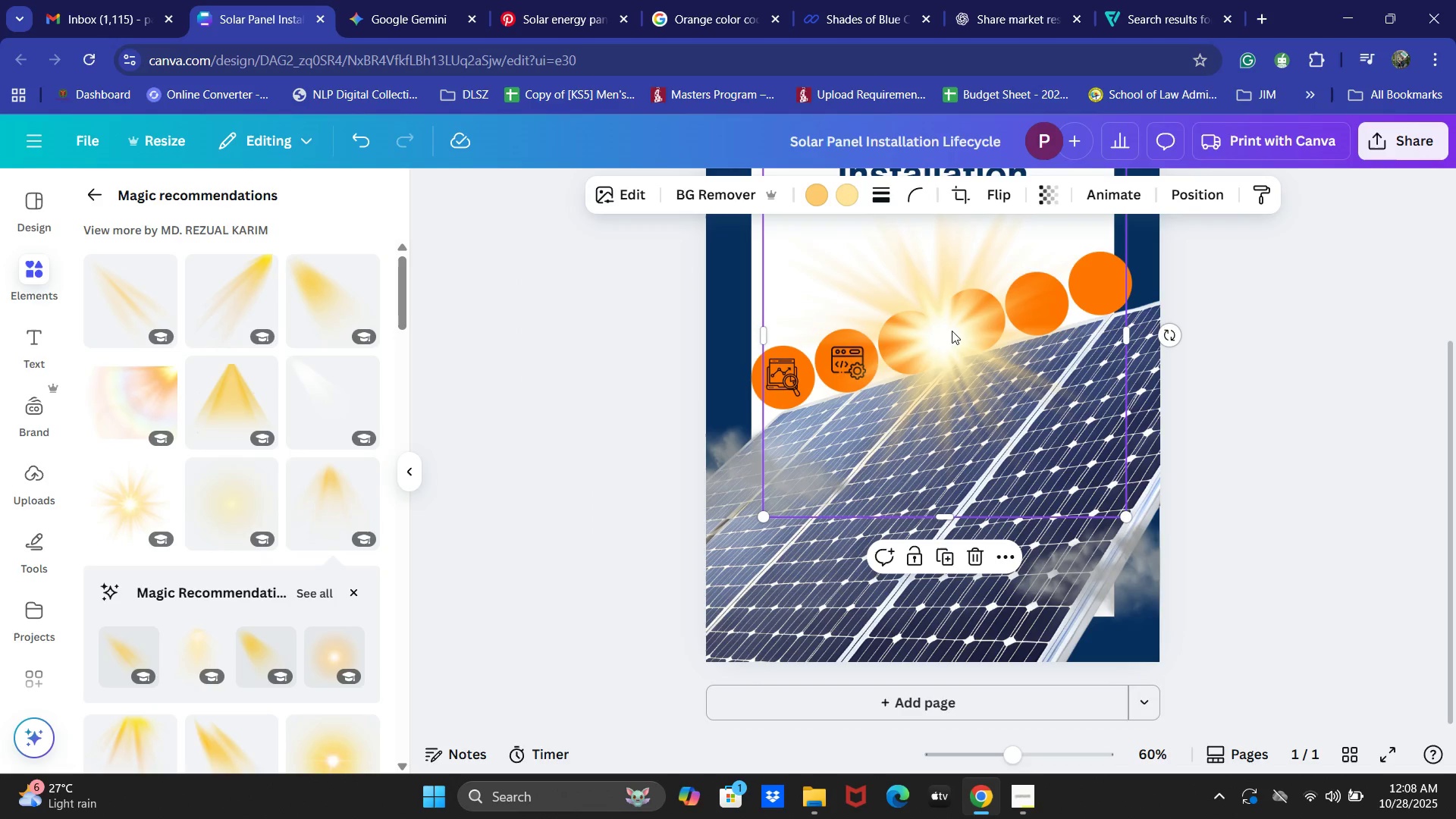 
left_click([735, 469])
 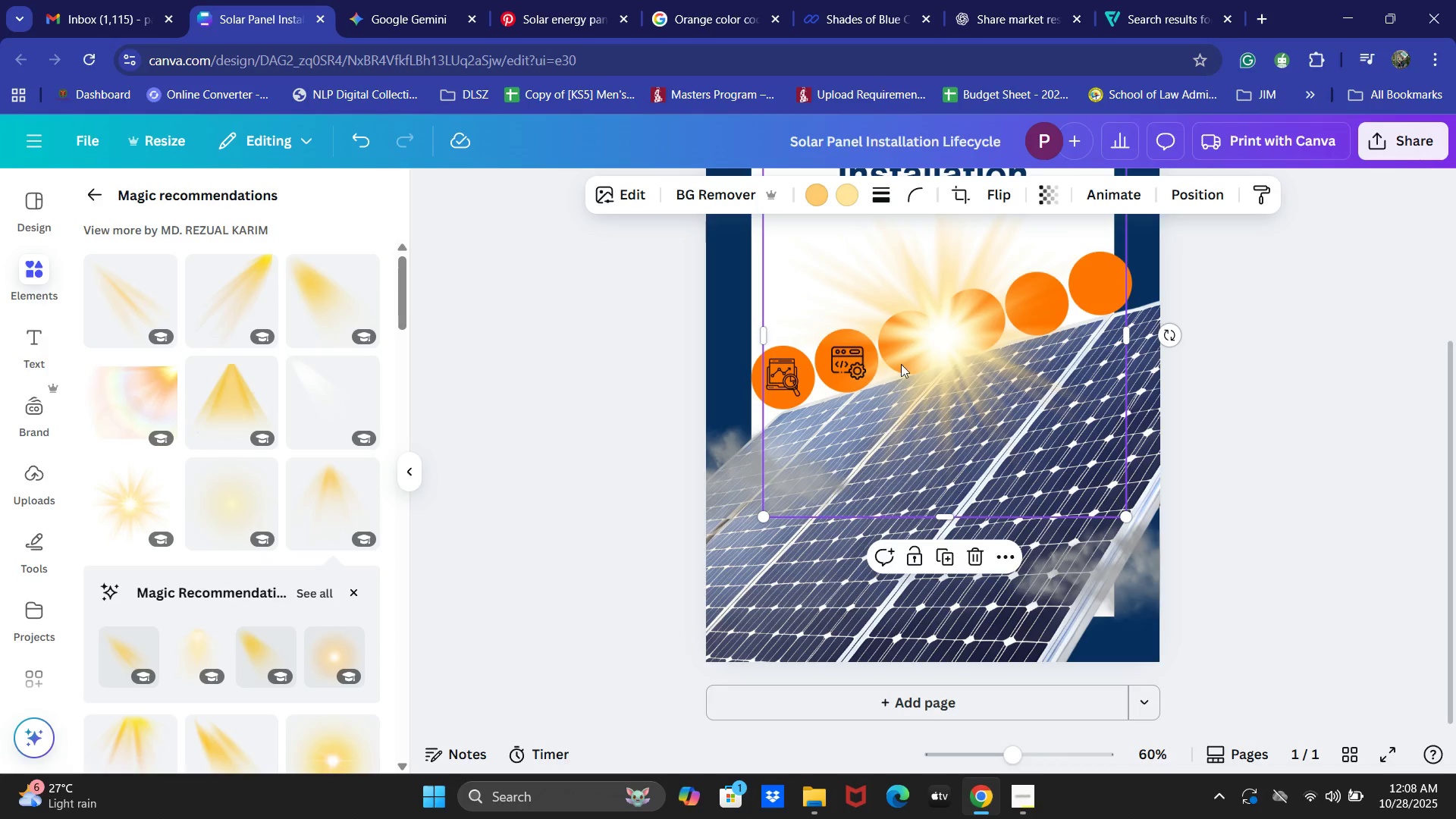 
right_click([950, 304])
 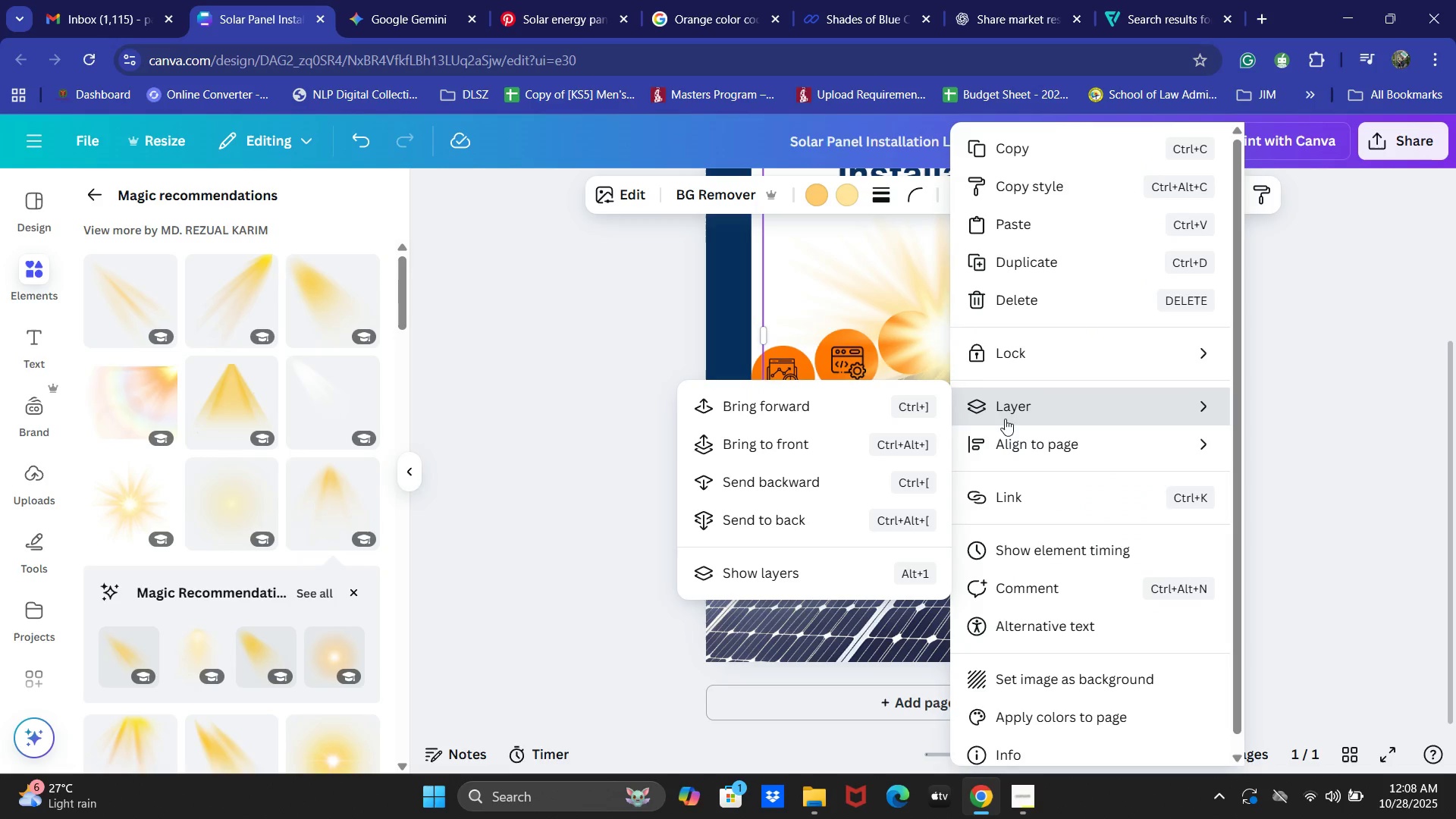 
left_click([795, 490])
 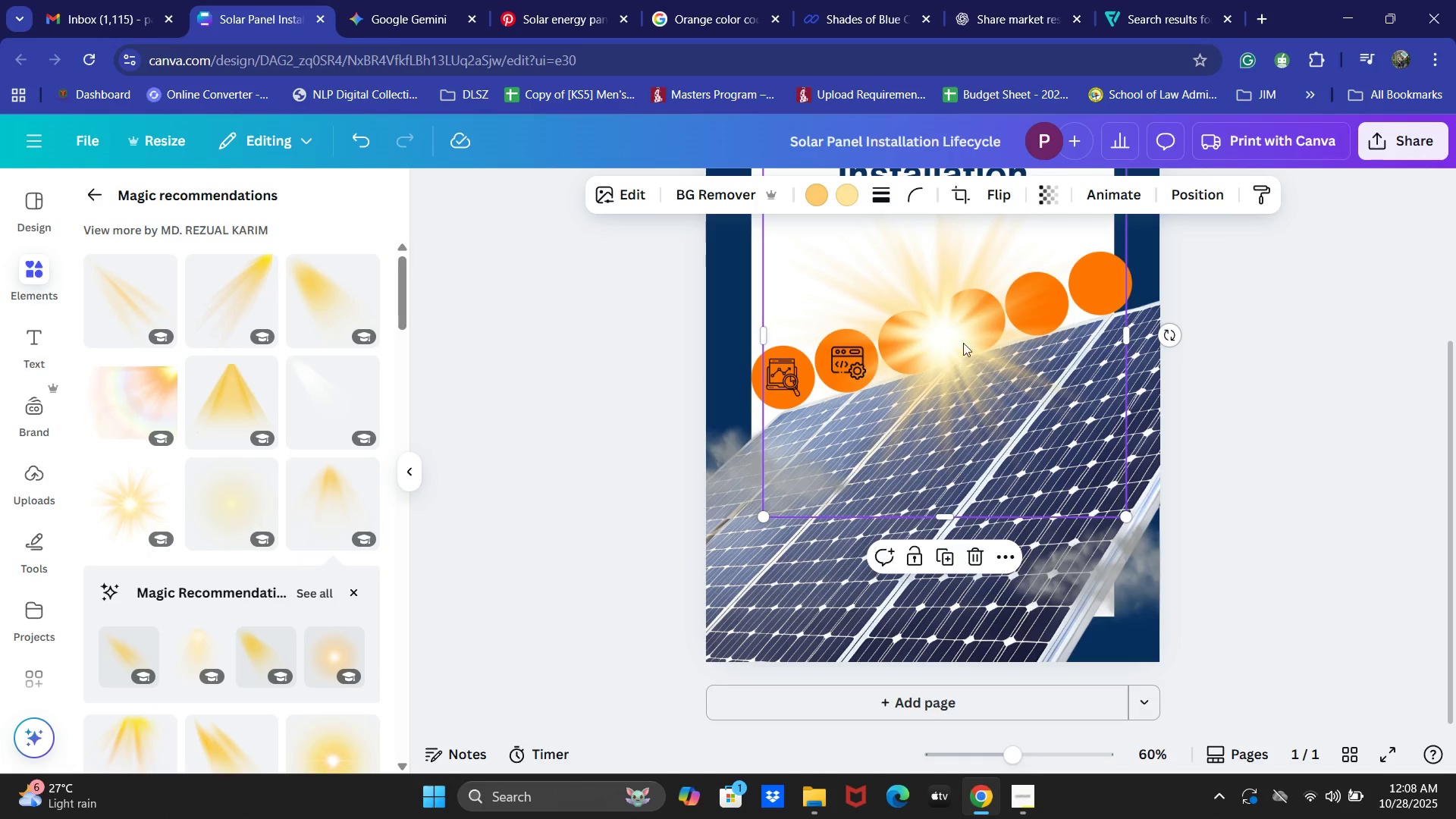 
left_click([965, 318])
 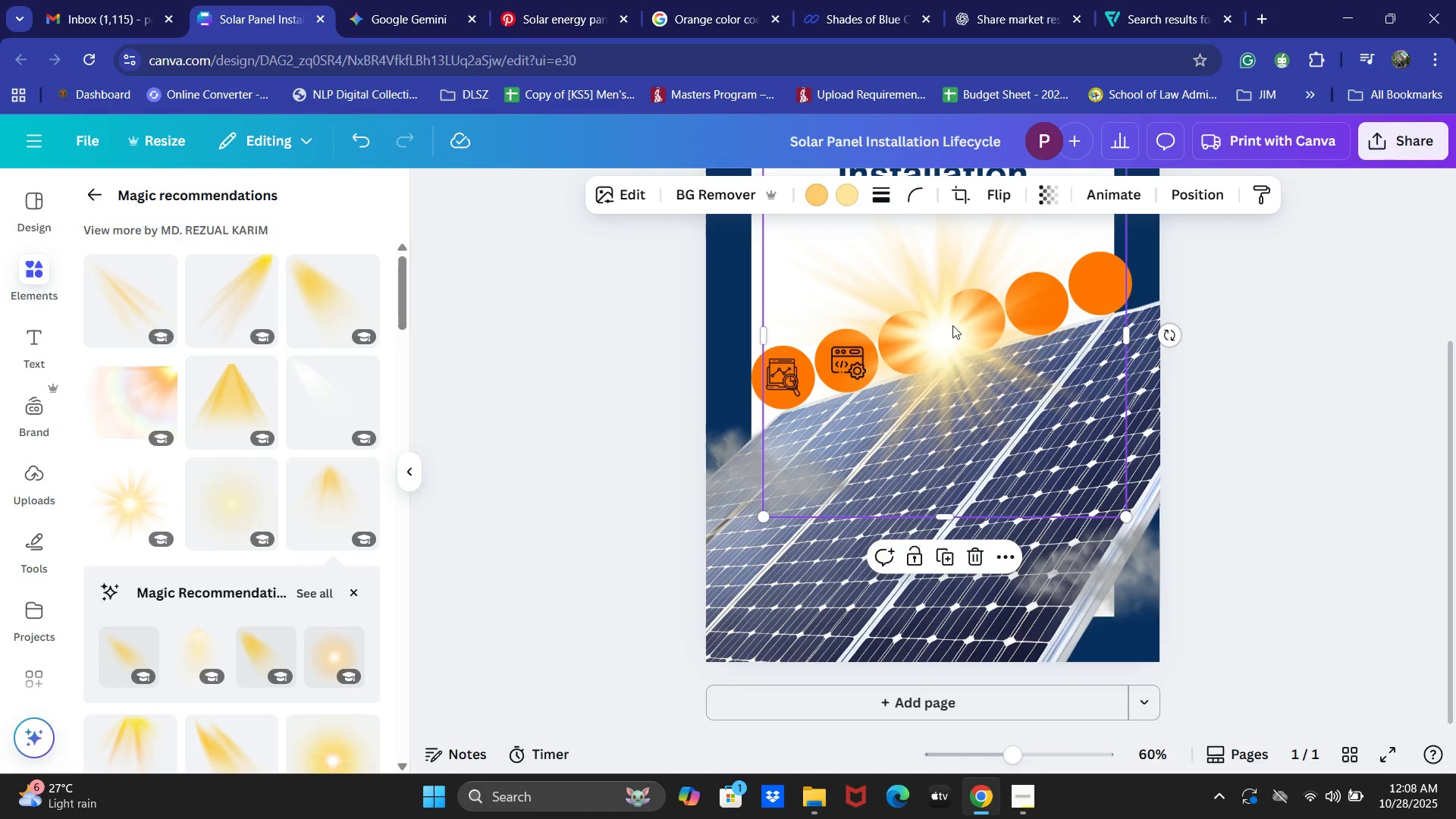 
right_click([952, 325])
 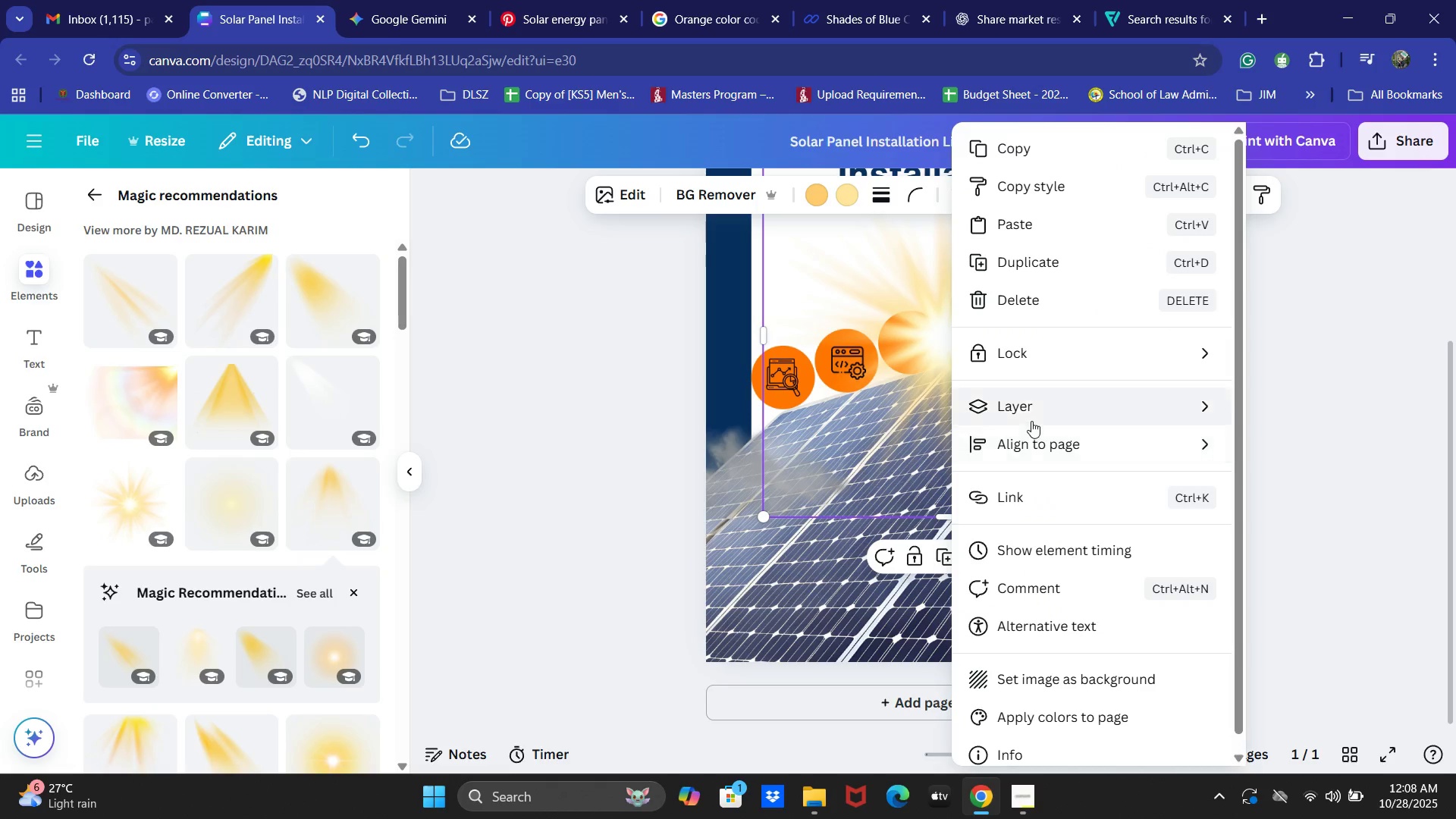 
left_click([1025, 402])
 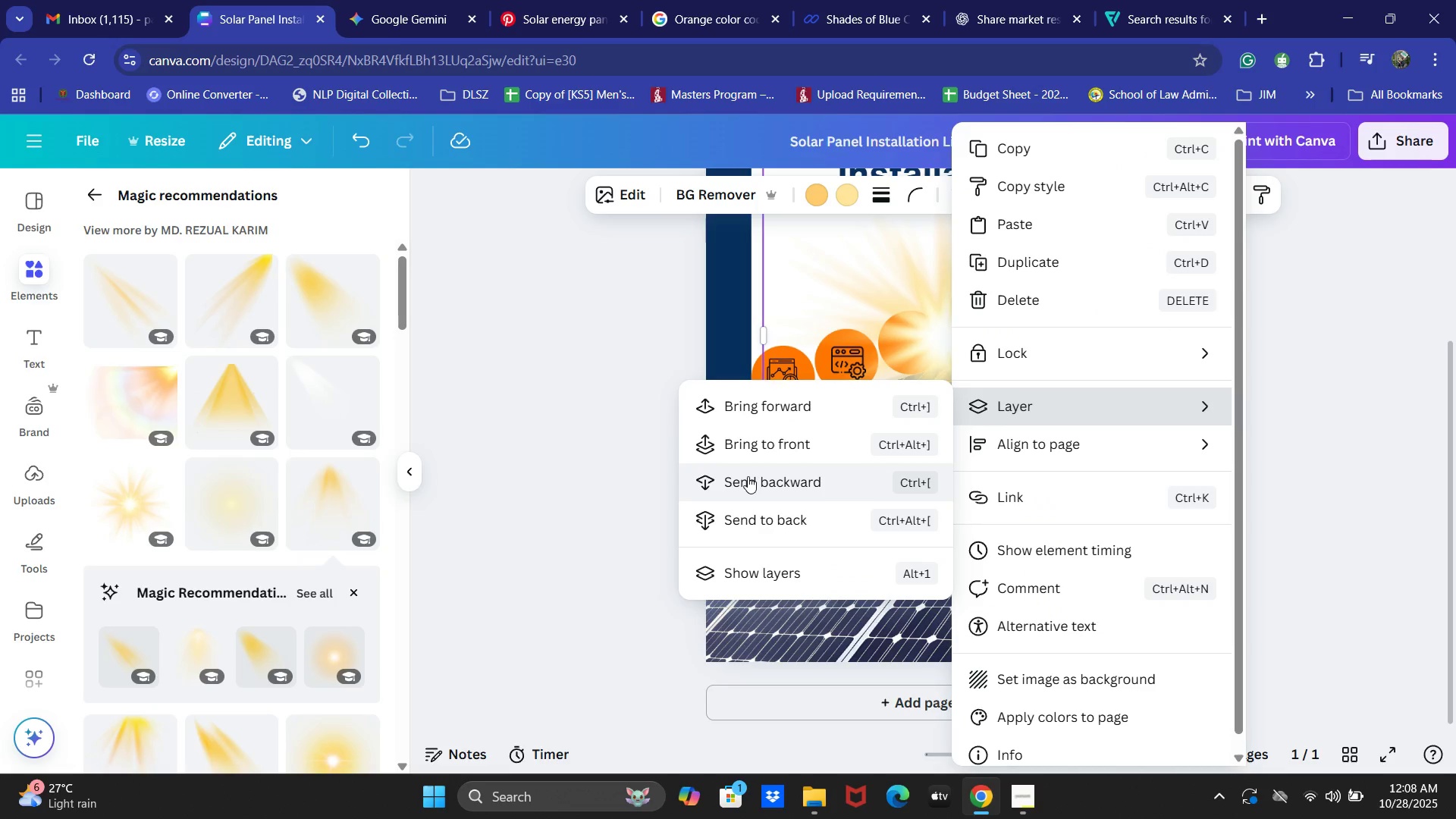 
left_click([748, 476])
 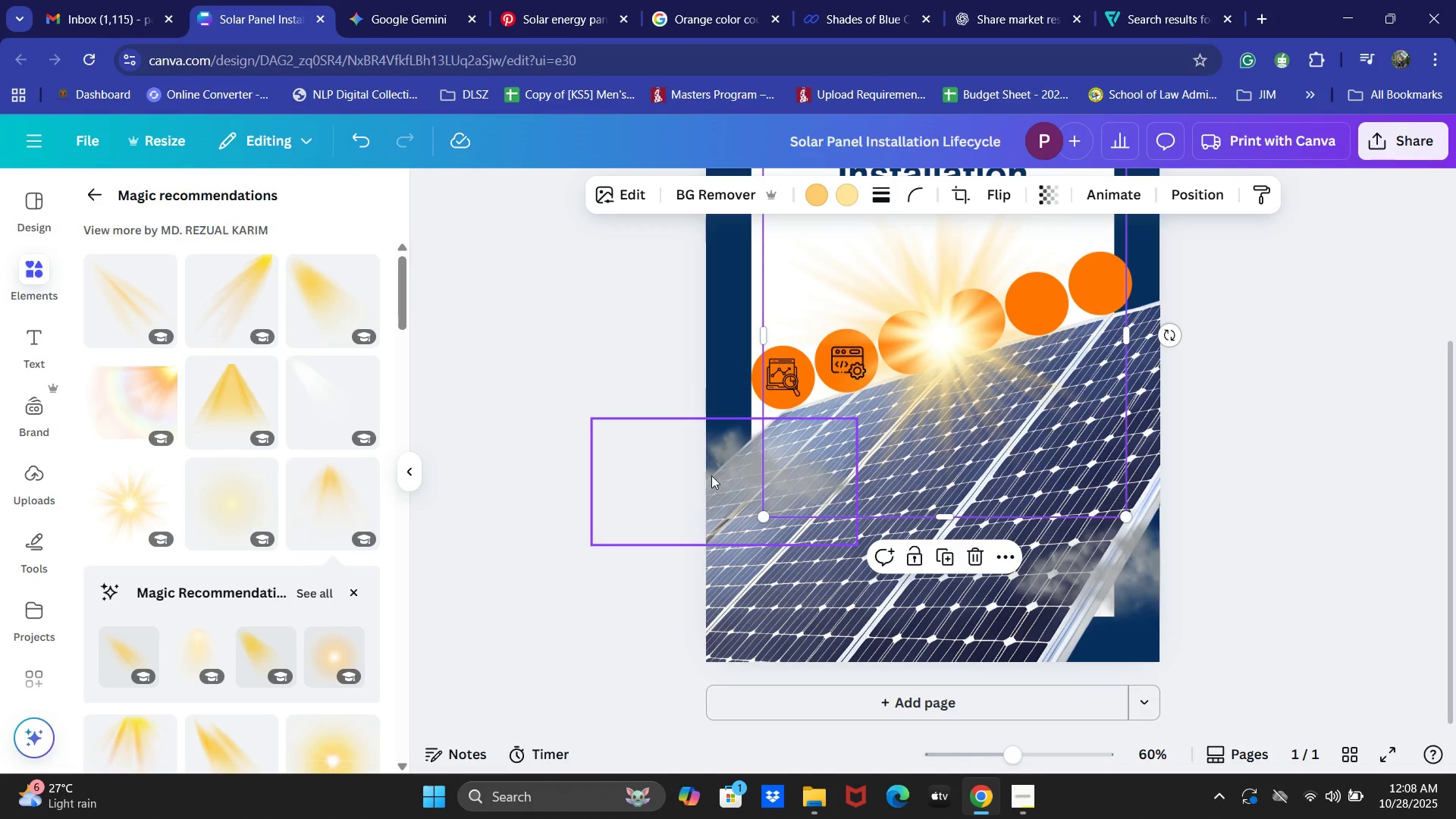 
left_click([575, 428])
 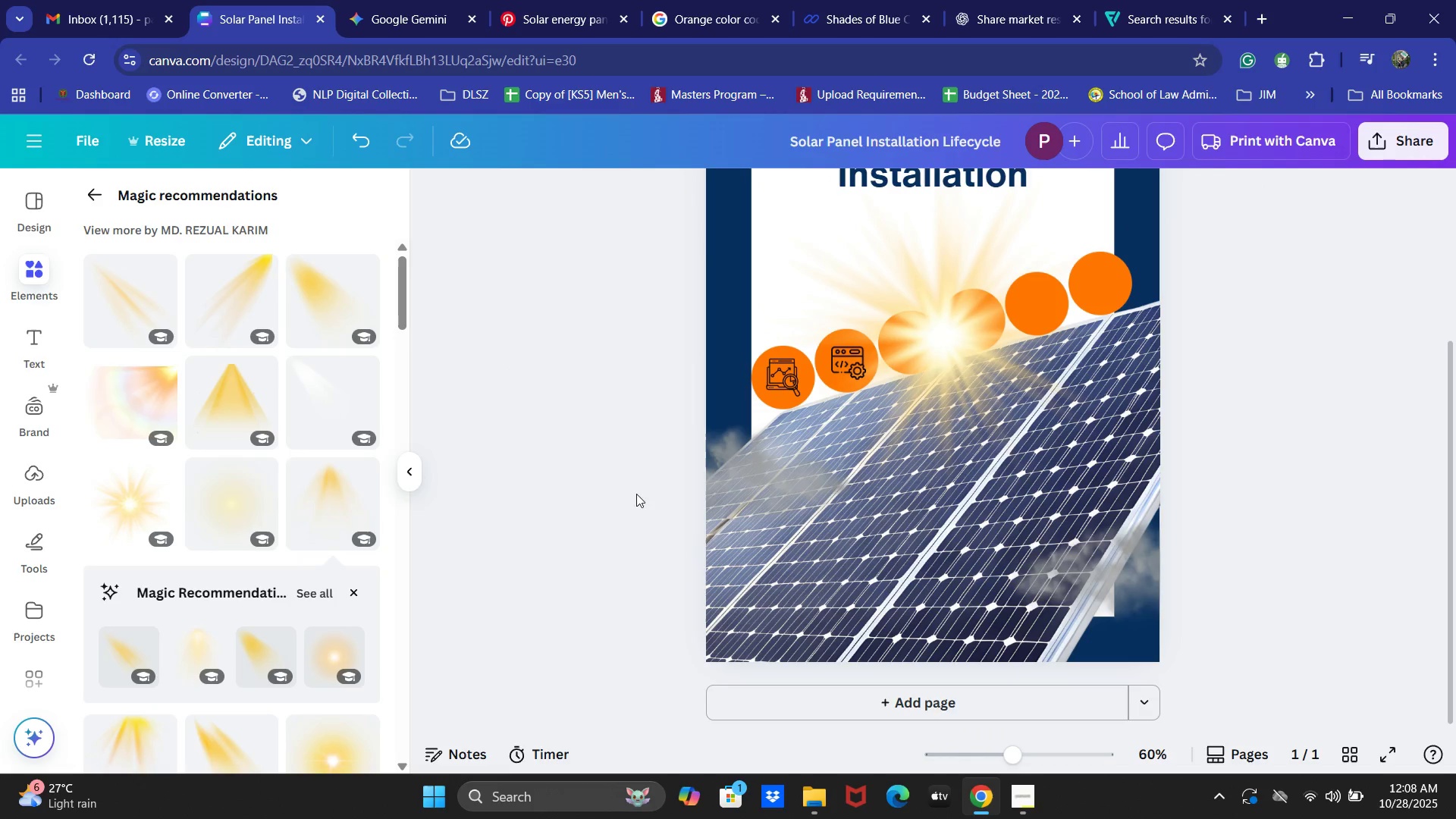 
scroll: coordinate [757, 514], scroll_direction: up, amount: 2.0
 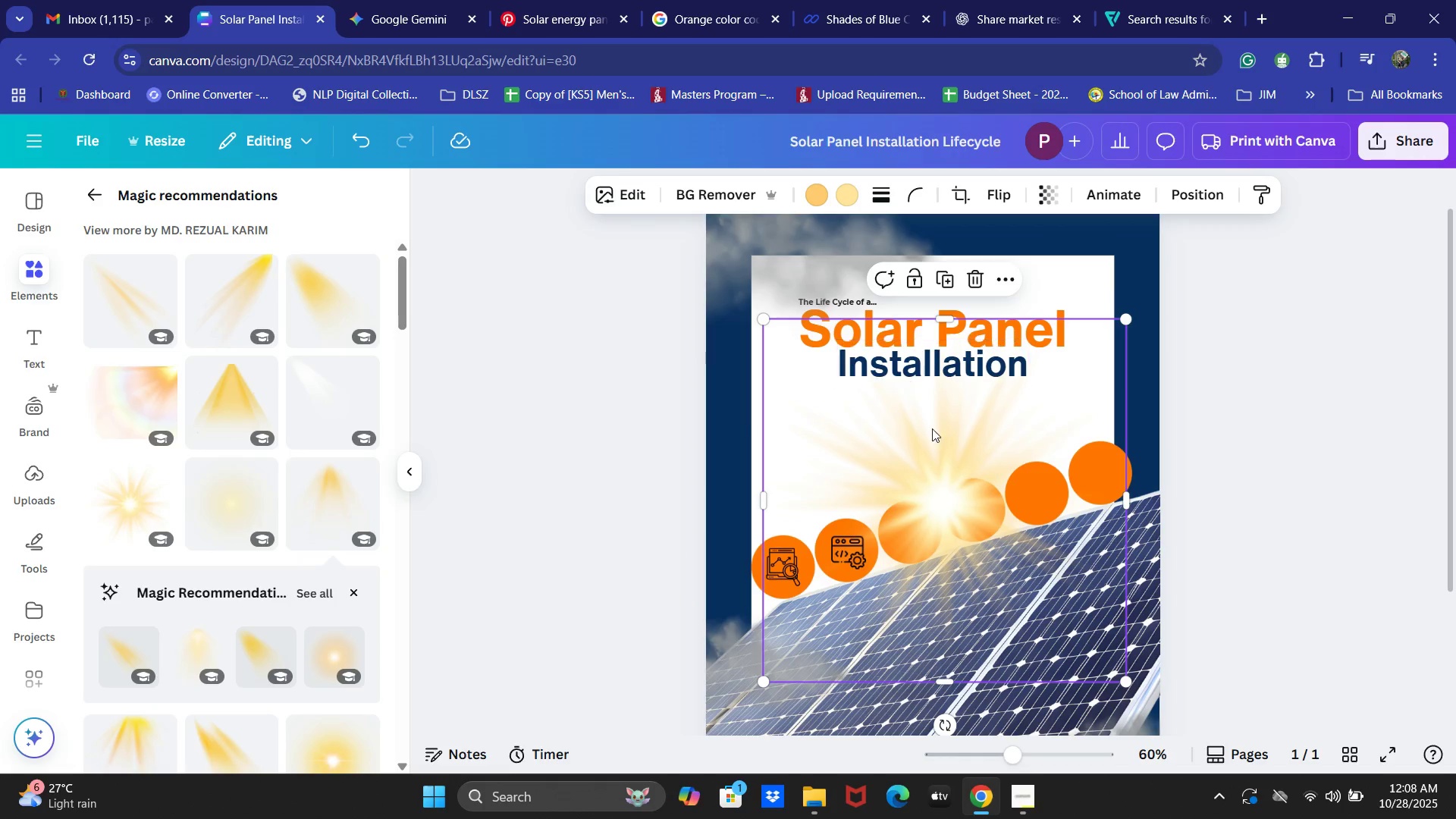 
right_click([936, 474])
 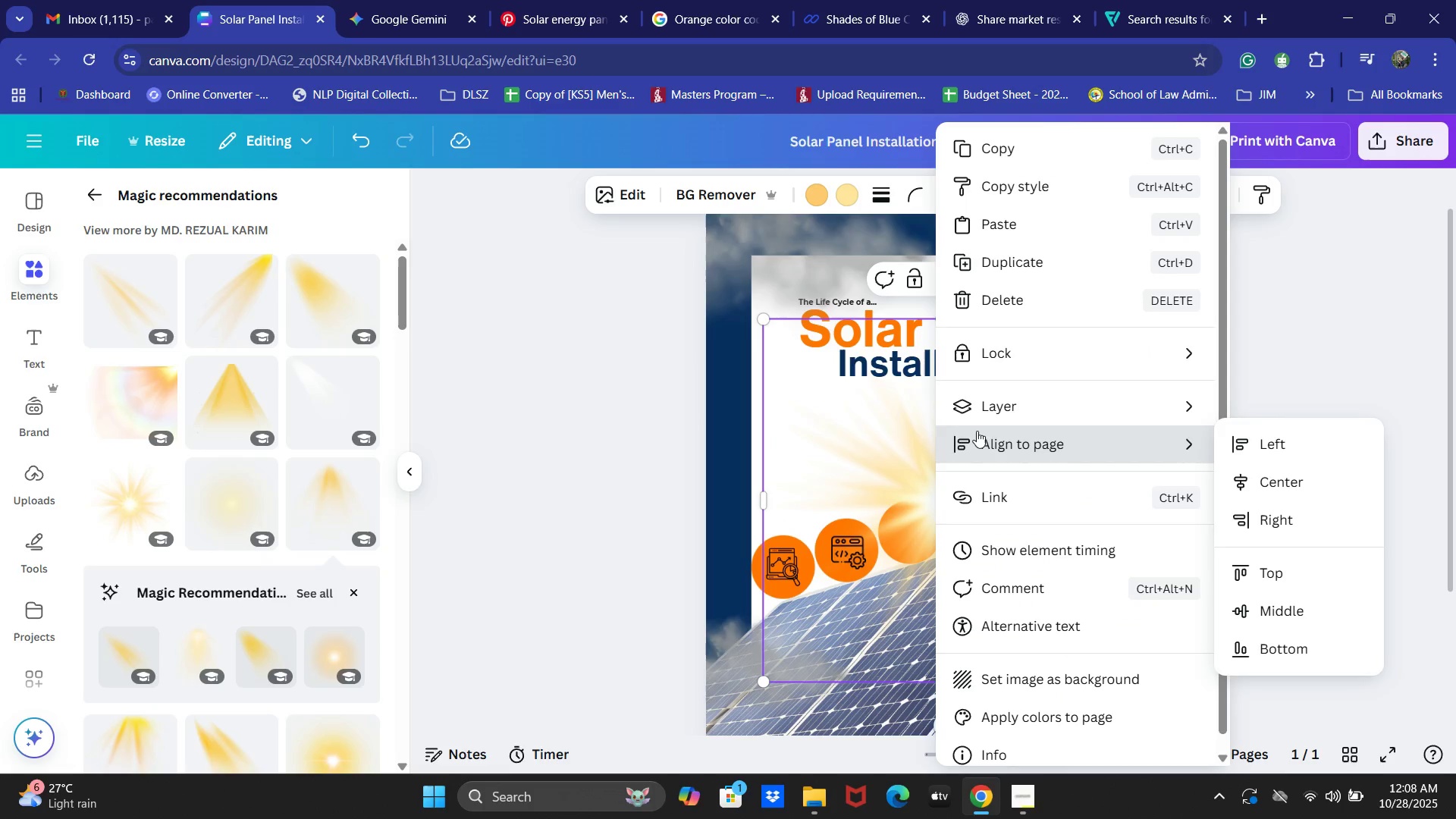 
left_click([995, 414])
 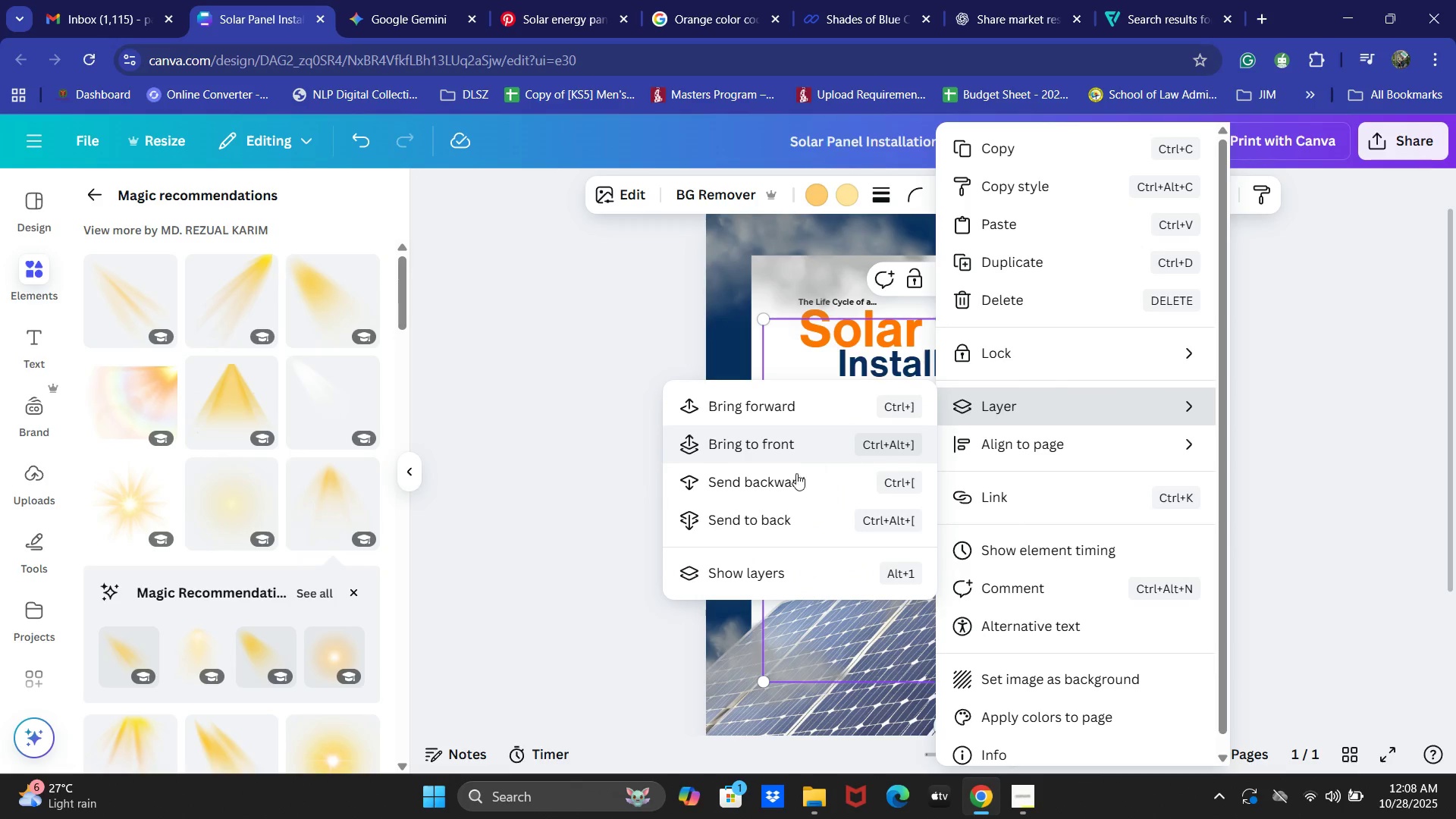 
left_click([777, 522])
 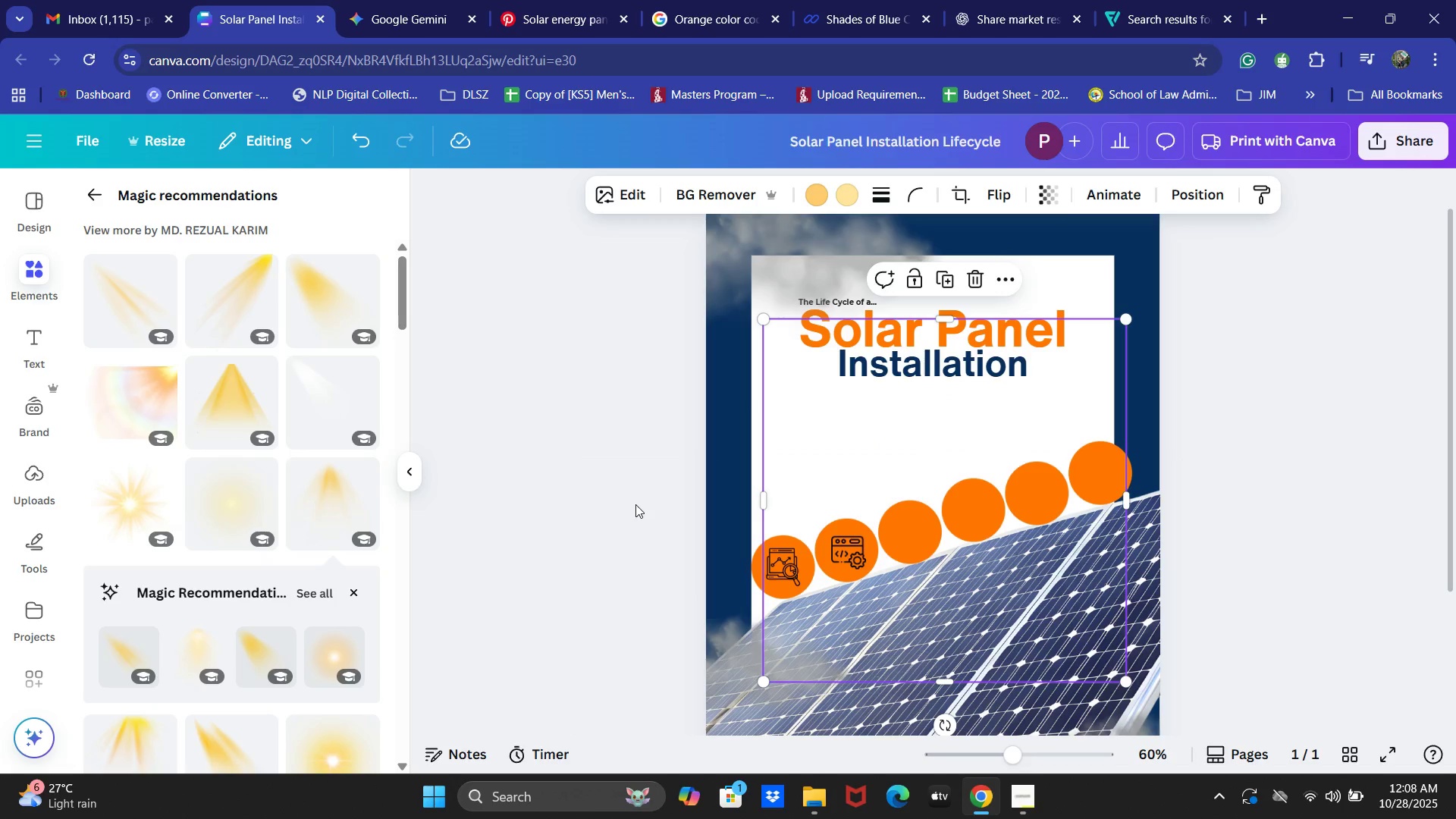 
key(Control+ControlLeft)
 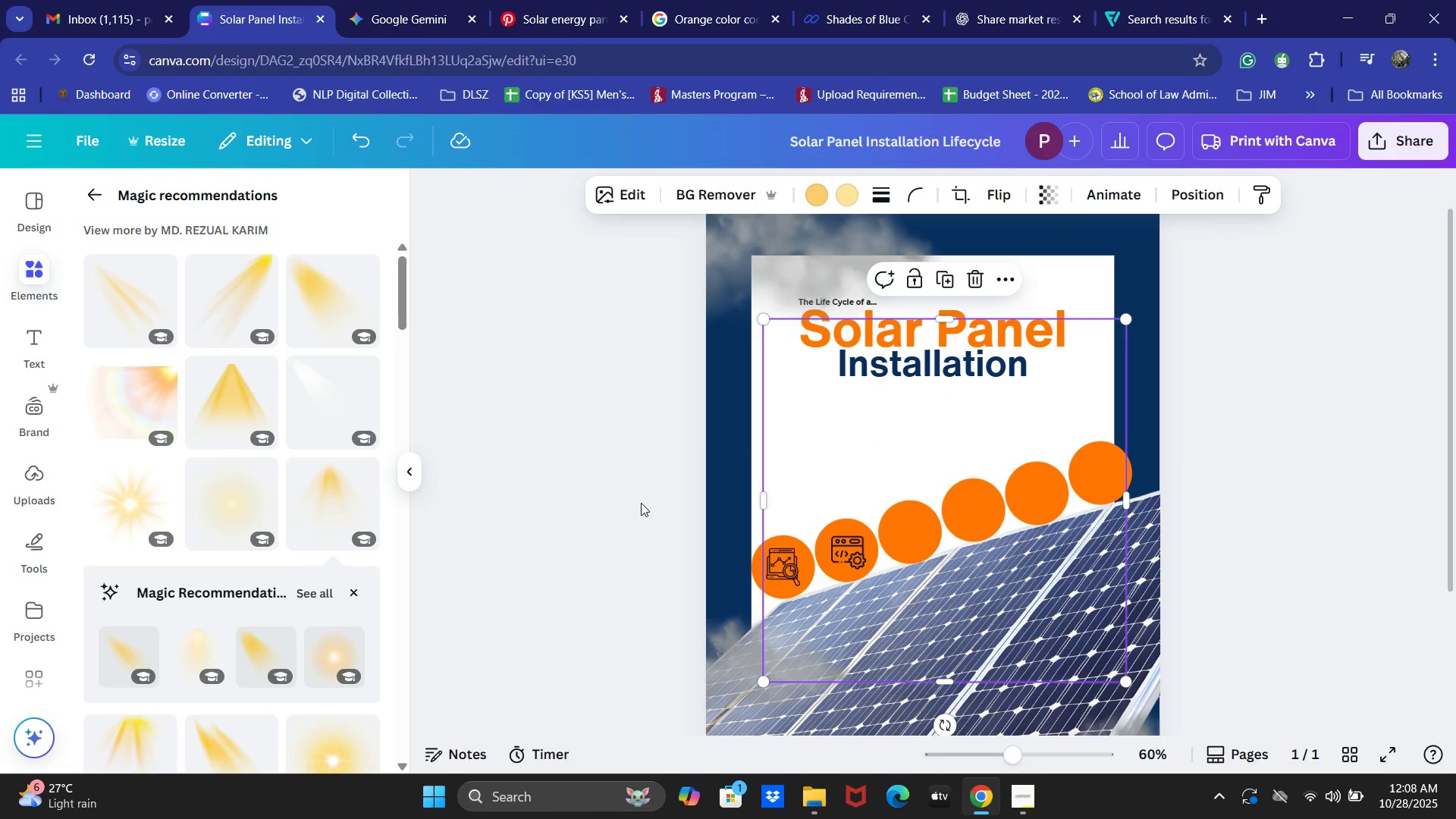 
key(Control+Z)
 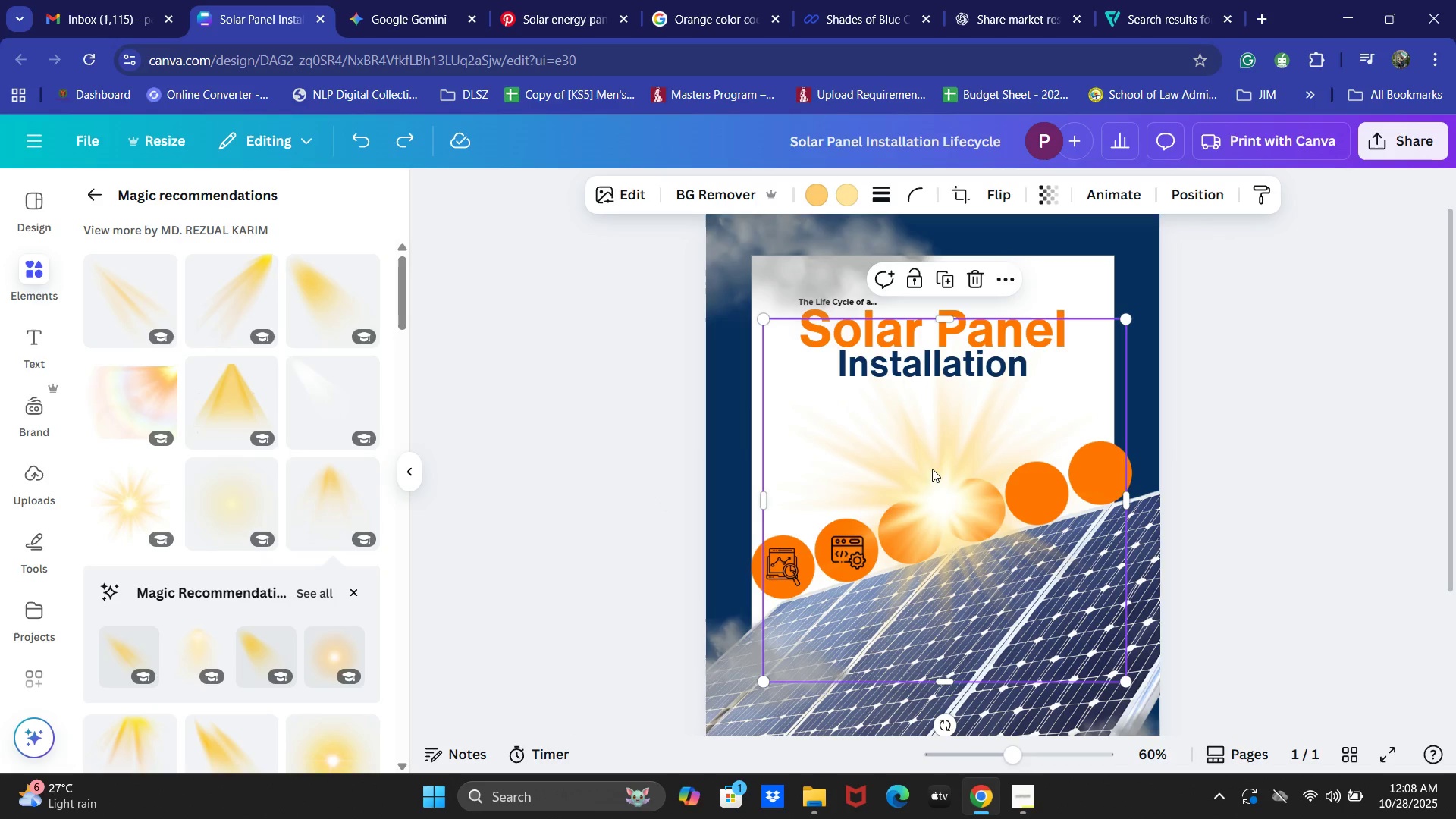 
right_click([1006, 446])
 